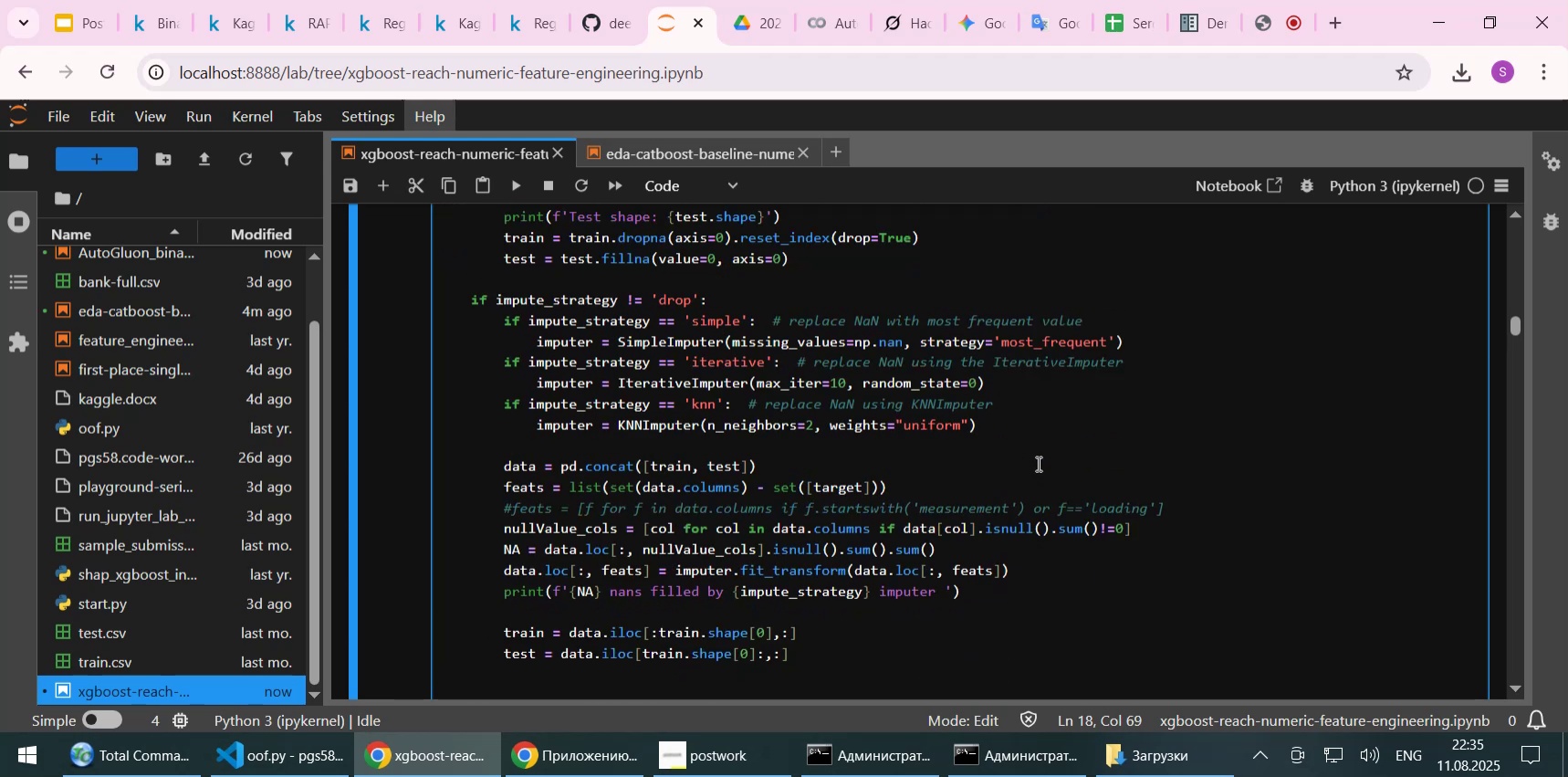 
wait(5.24)
 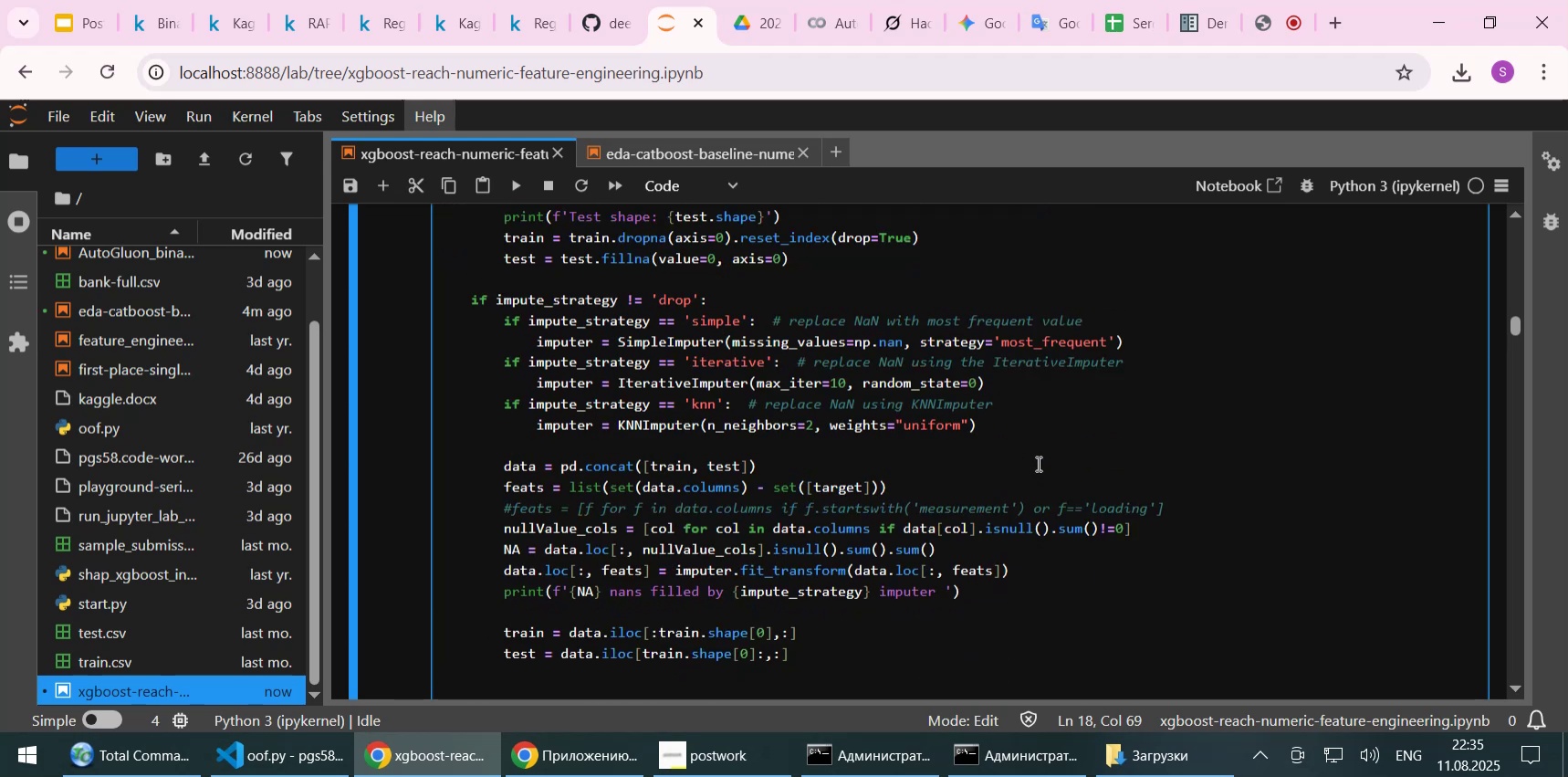 
scroll: coordinate [1071, 458], scroll_direction: down, amount: 1.0
 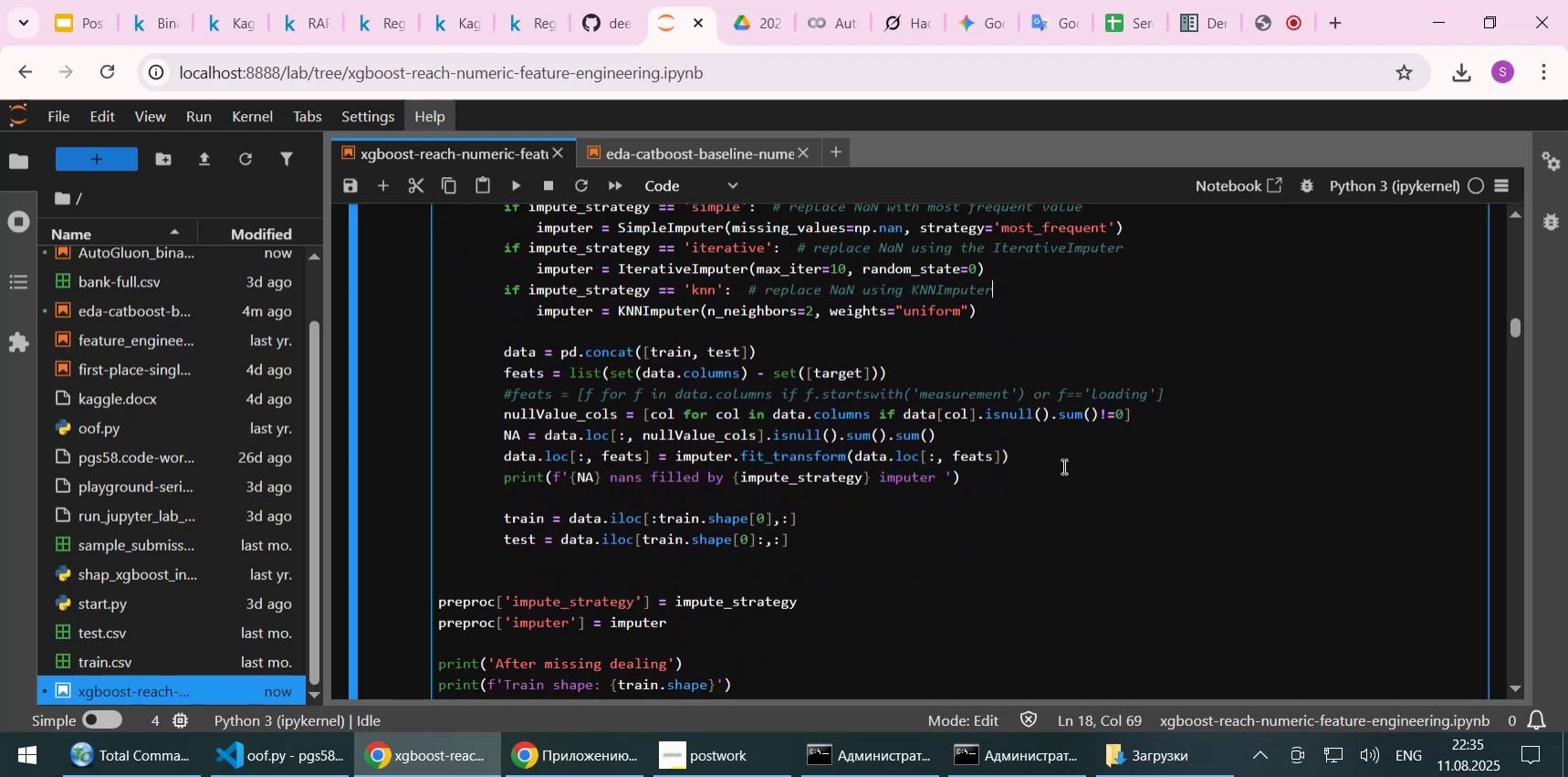 
left_click([1062, 466])
 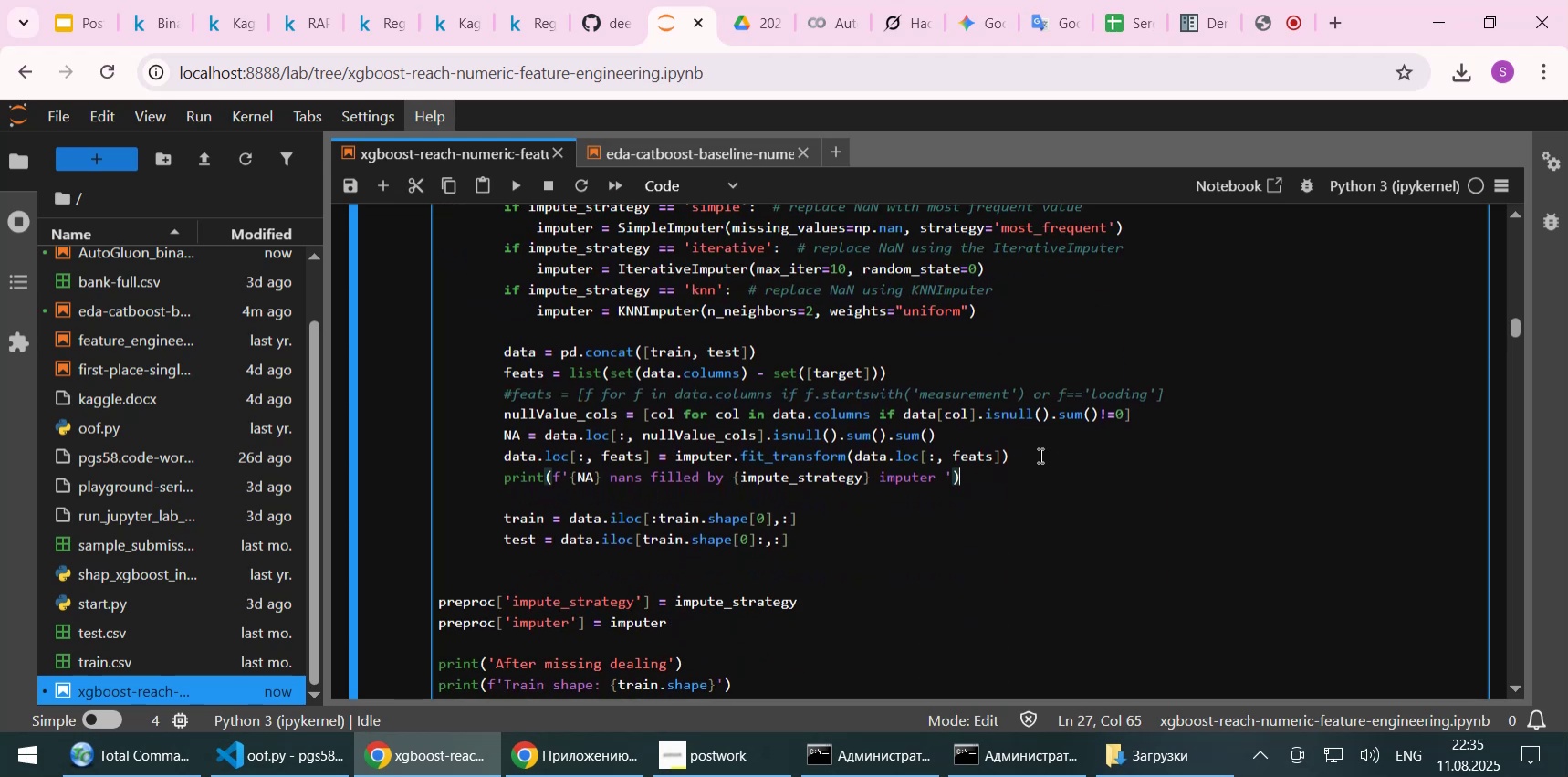 
left_click([1039, 455])
 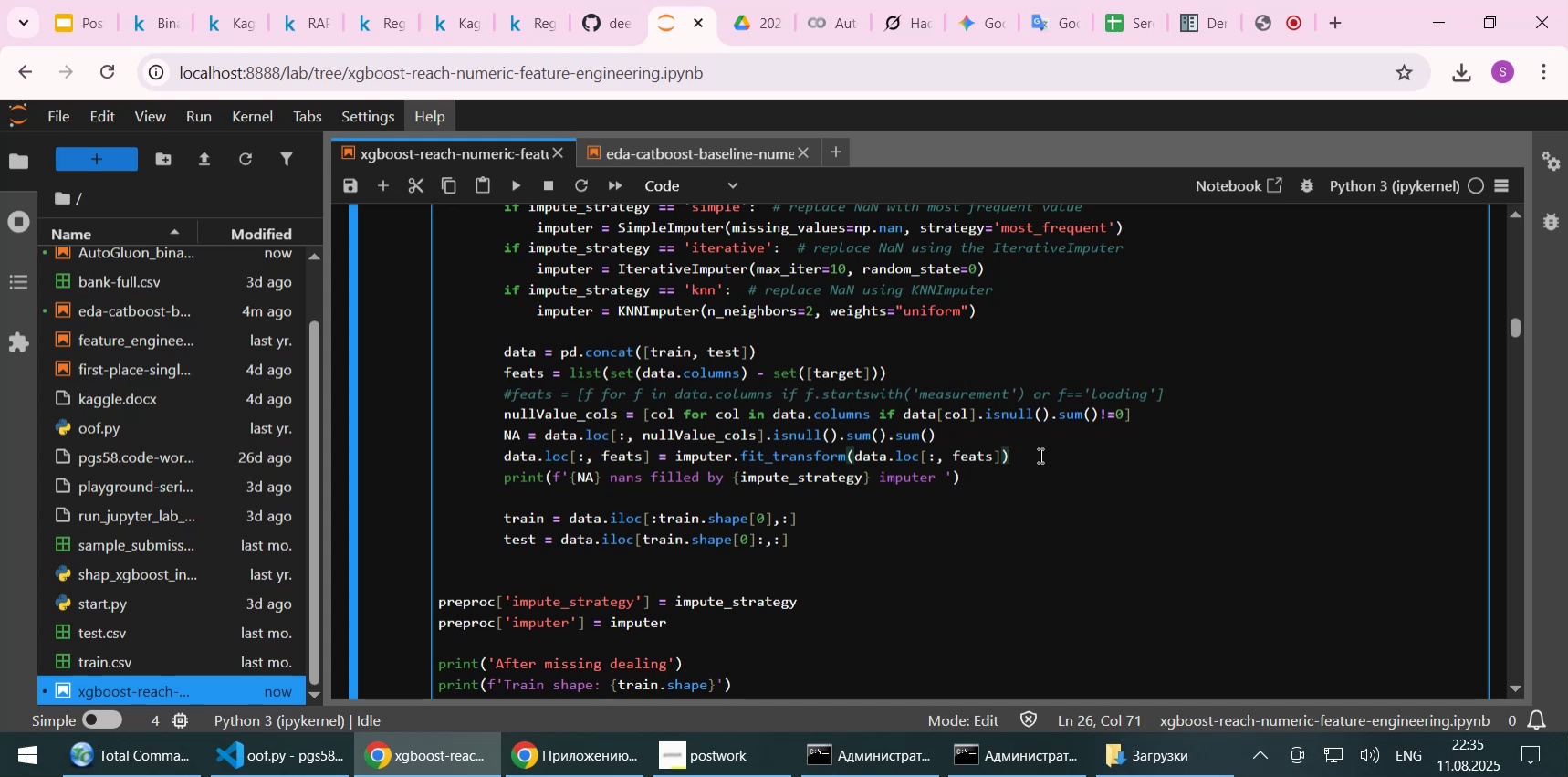 
wait(7.95)
 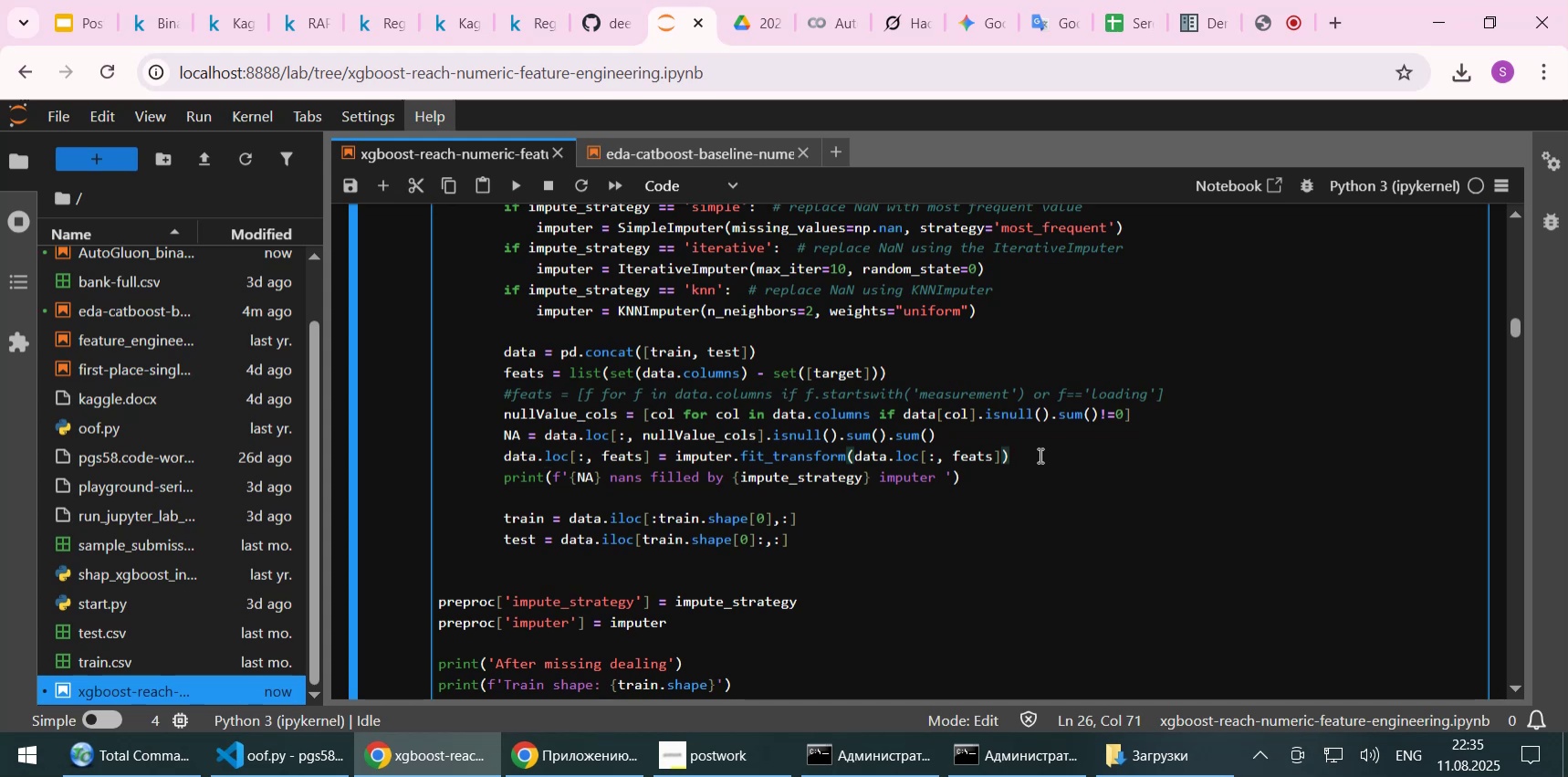 
double_click([1038, 464])
 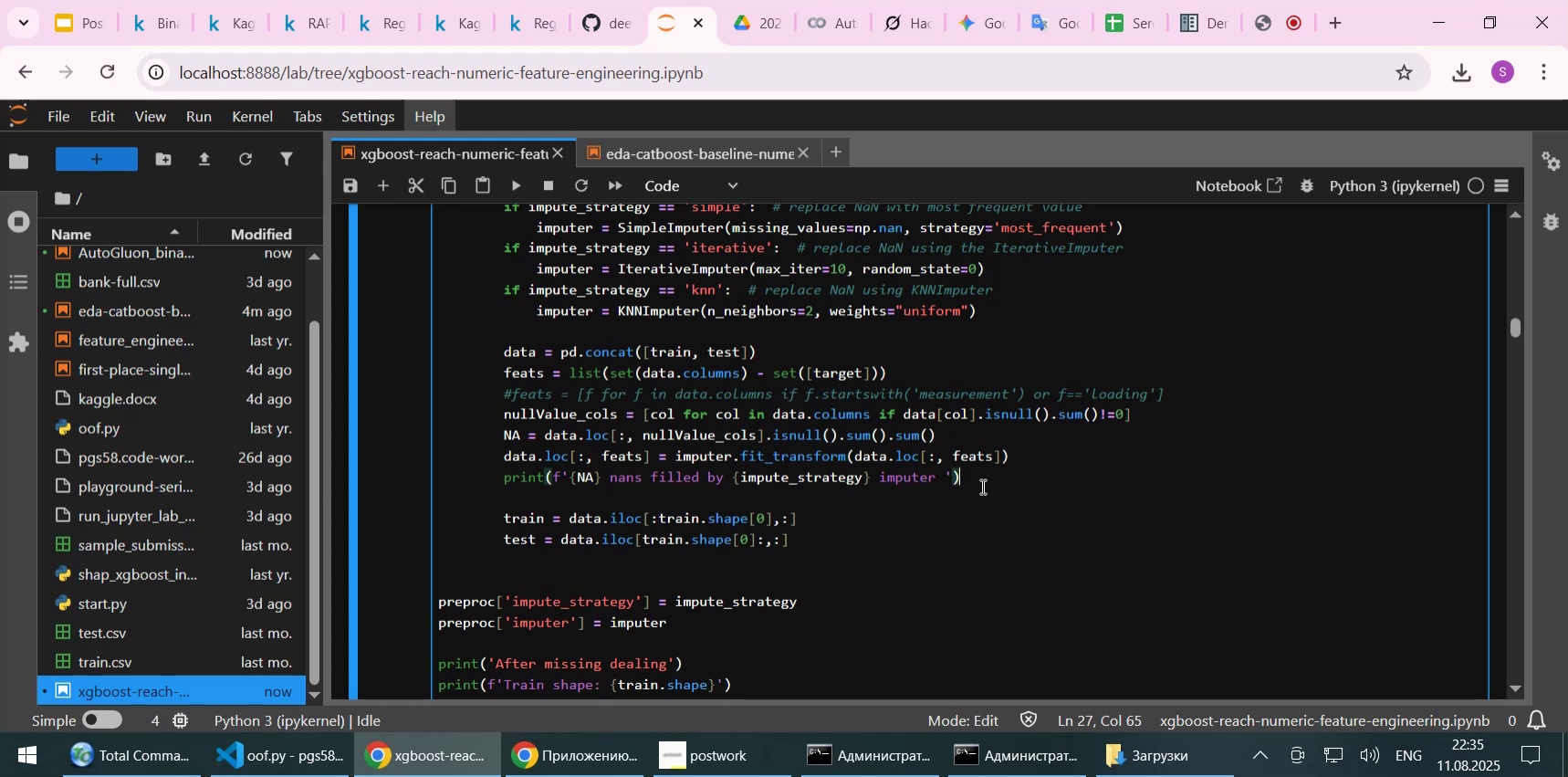 
triple_click([981, 486])
 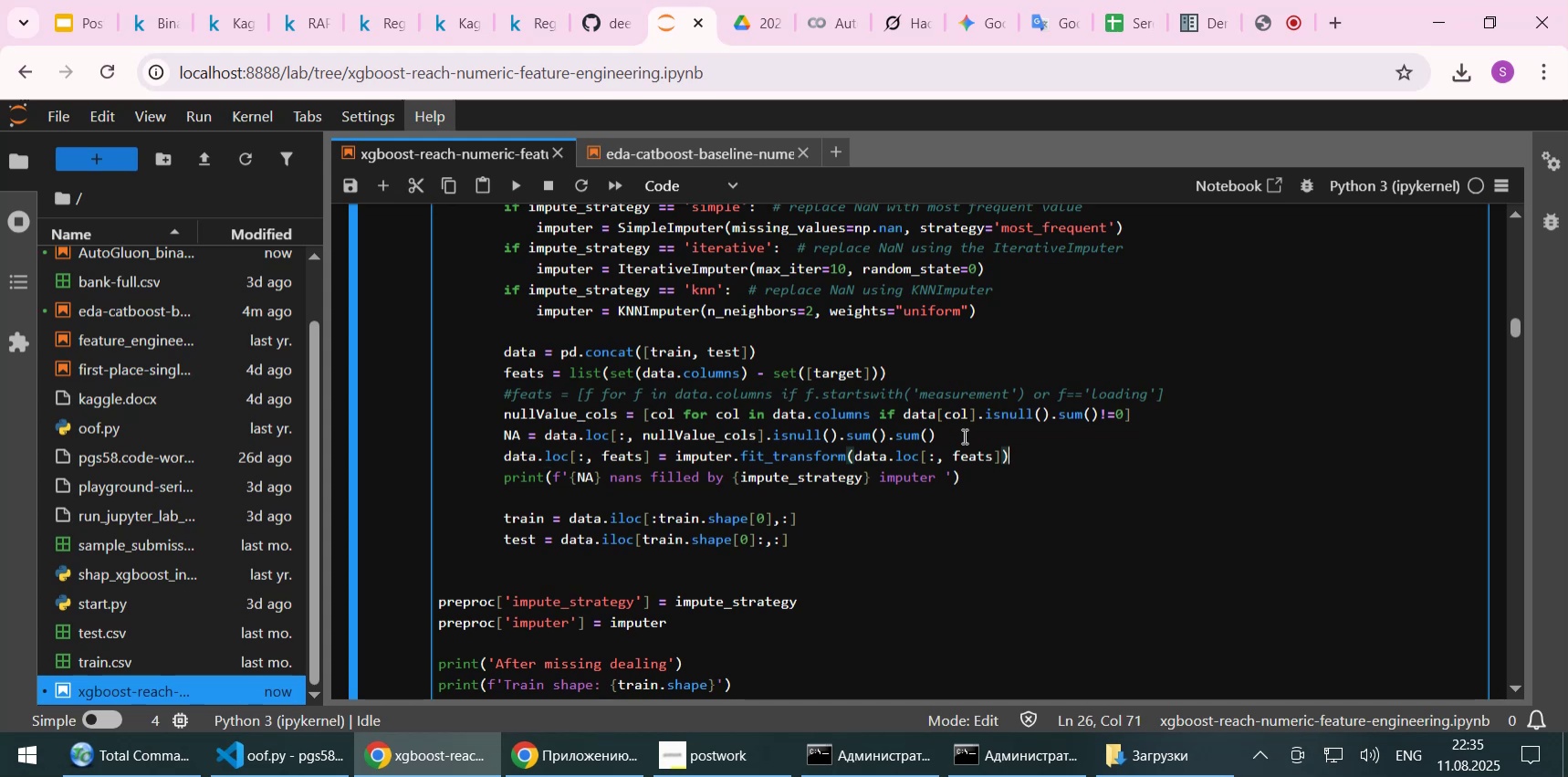 
double_click([963, 436])
 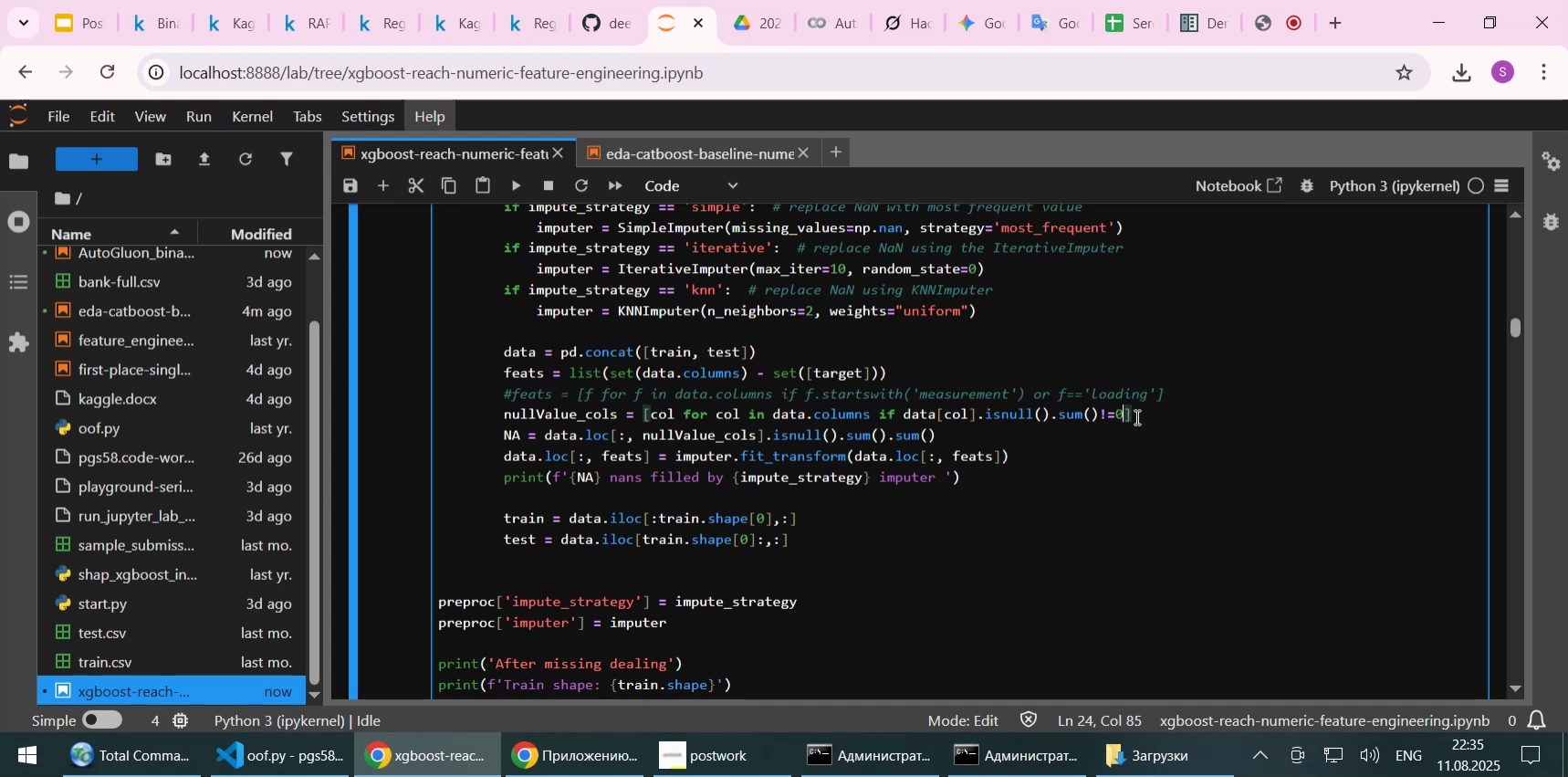 
double_click([1141, 413])
 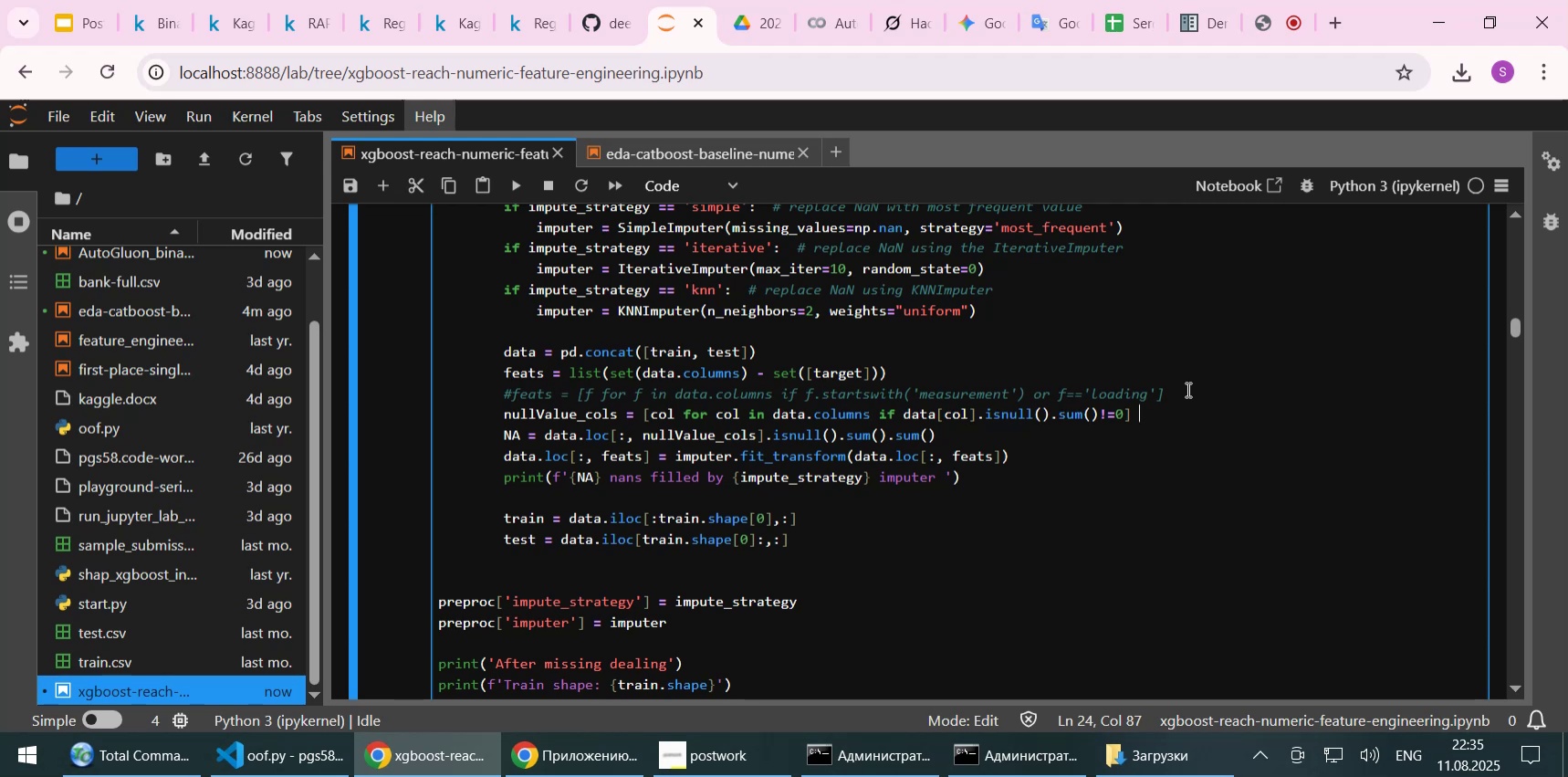 
triple_click([1186, 389])
 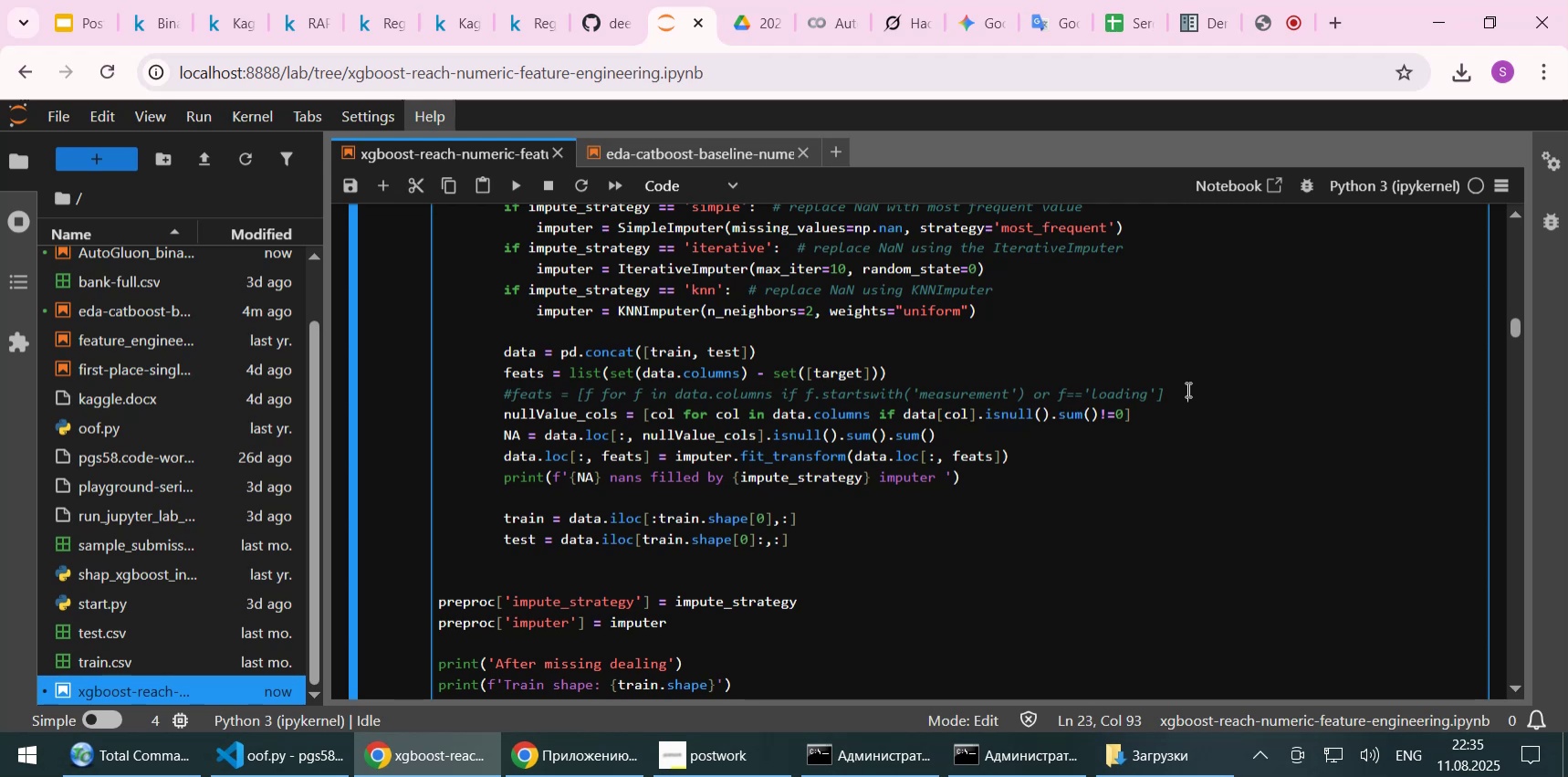 
wait(8.61)
 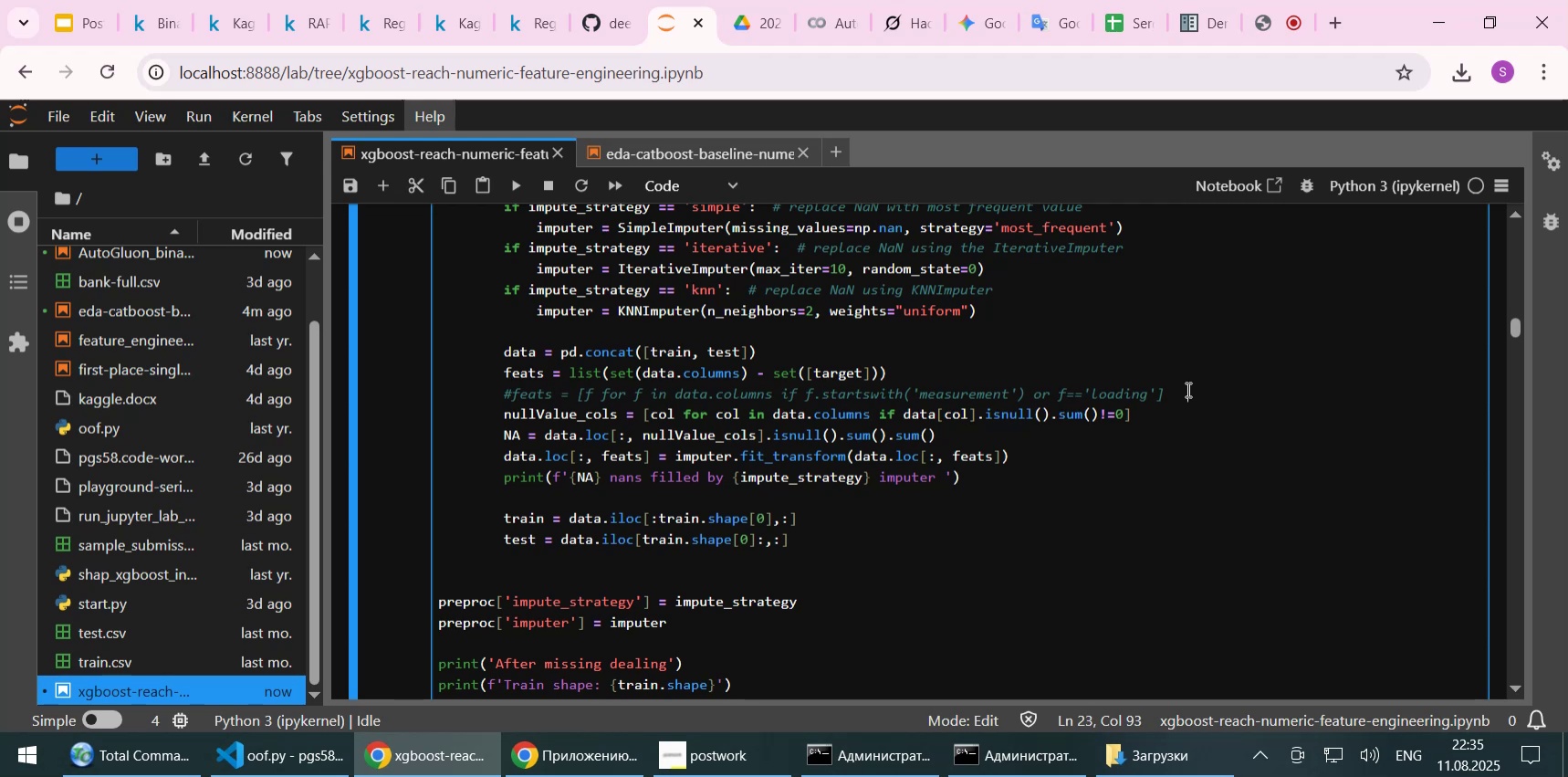 
scroll: coordinate [1186, 389], scroll_direction: down, amount: 1.0
 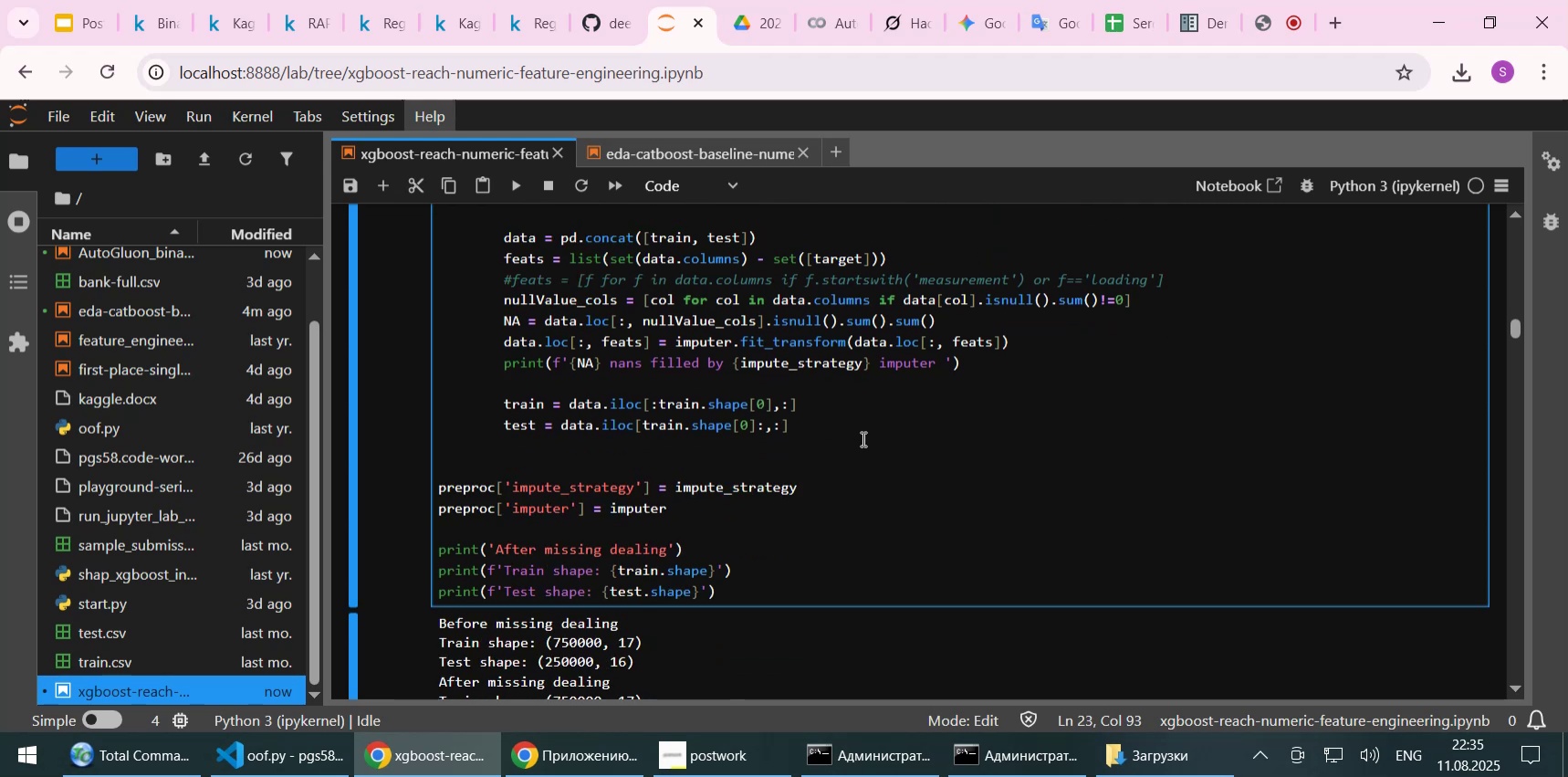 
left_click([862, 438])
 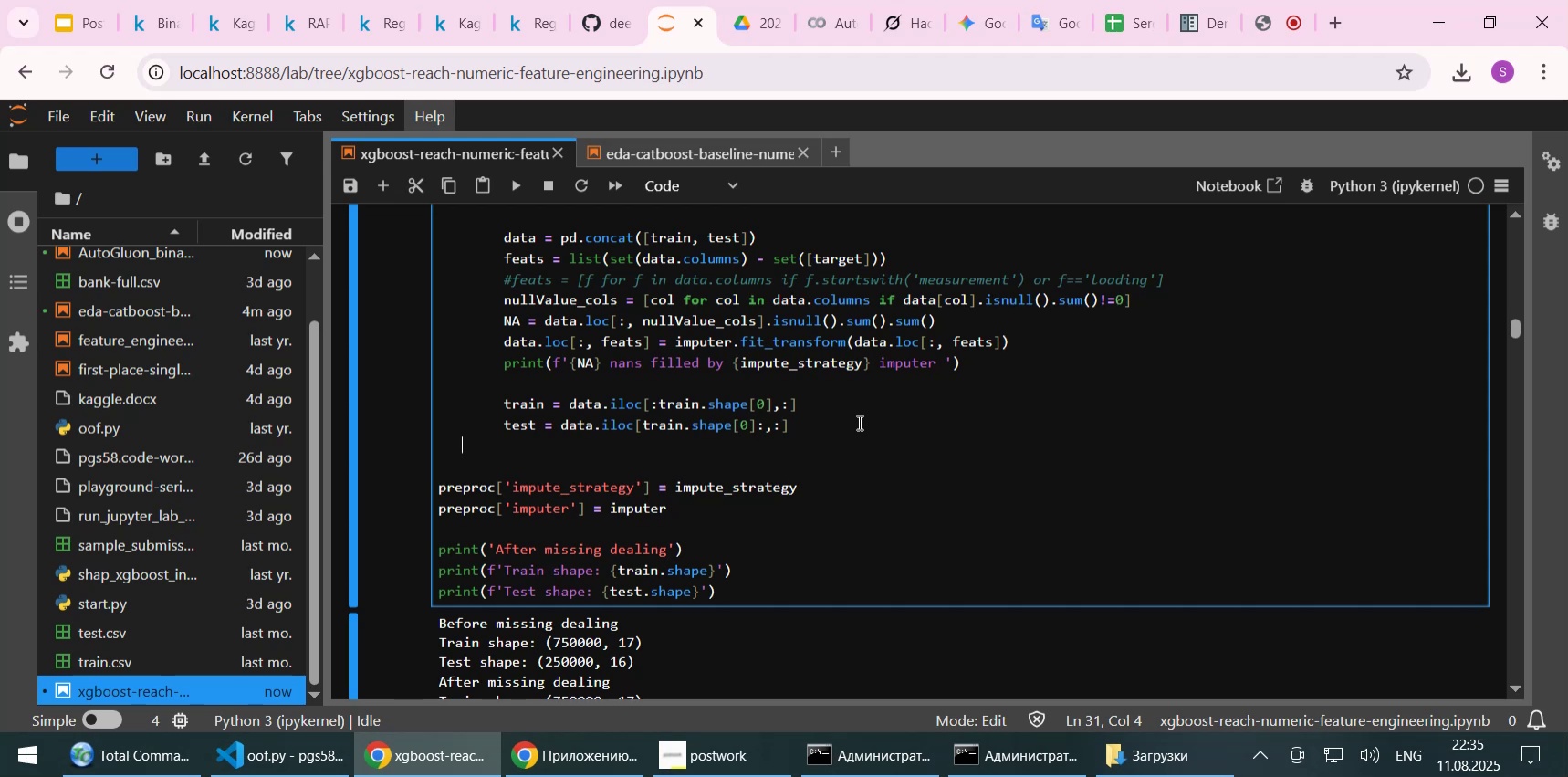 
left_click([858, 422])
 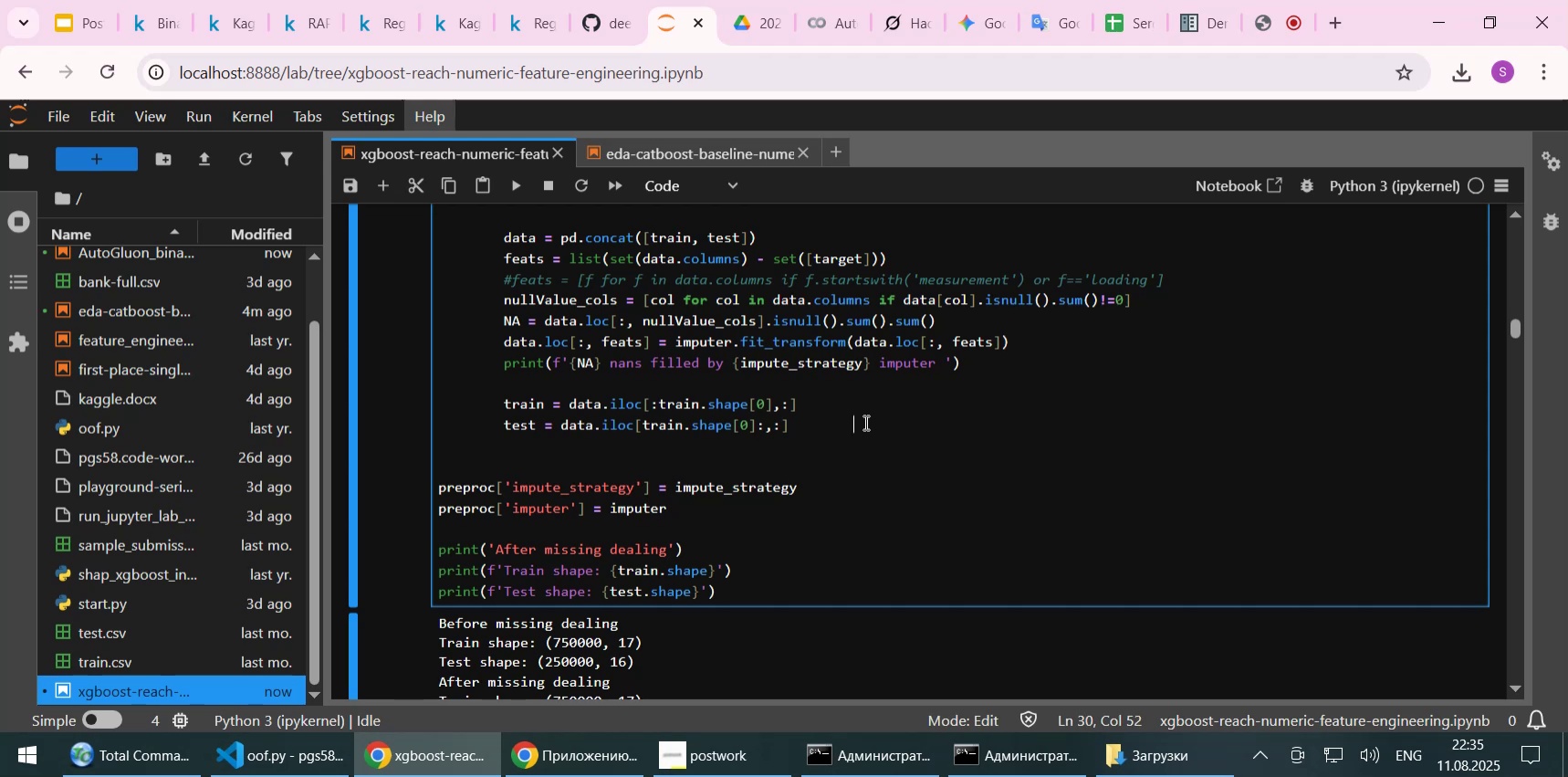 
scroll: coordinate [864, 422], scroll_direction: up, amount: 2.0
 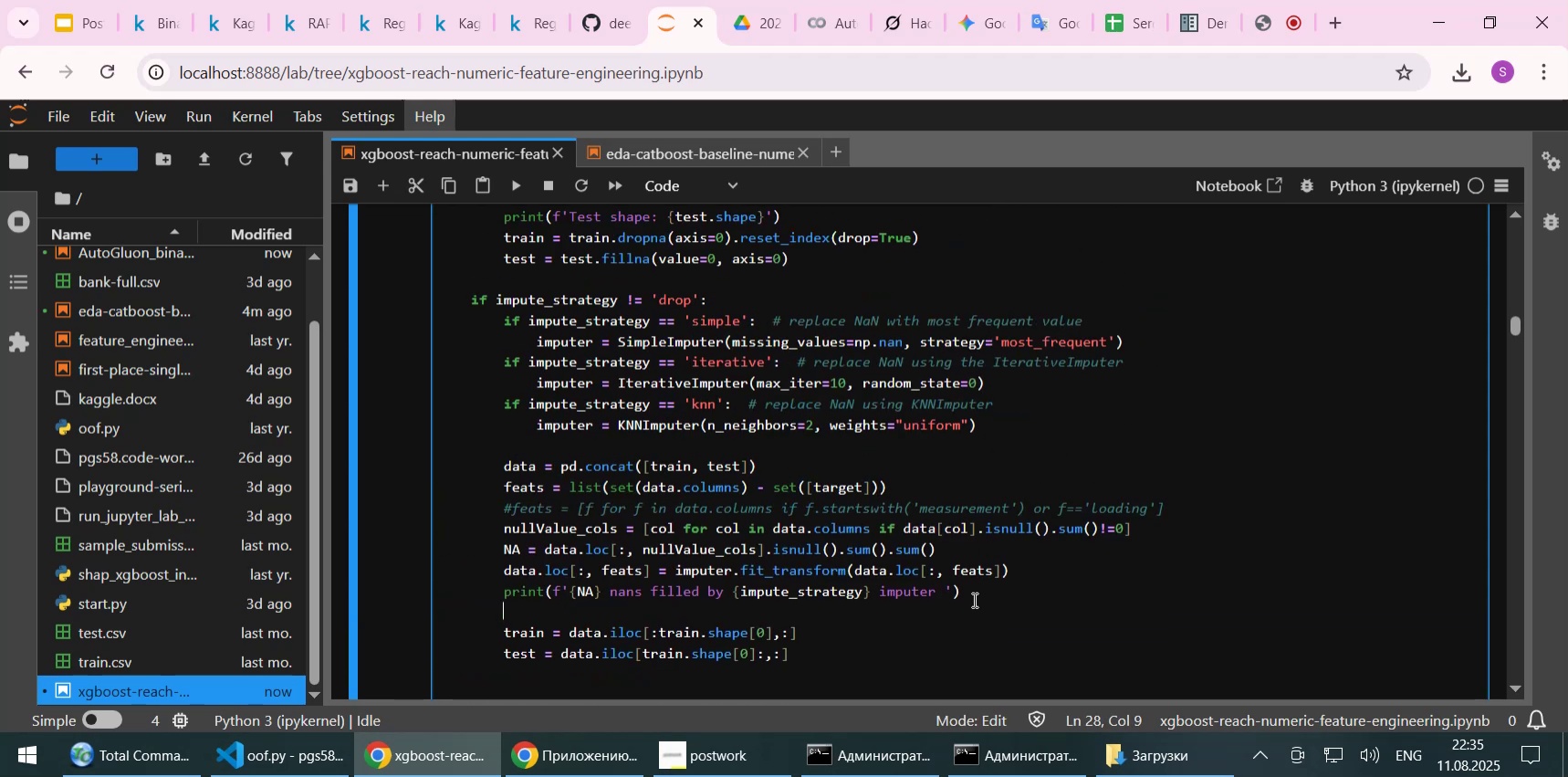 
double_click([971, 592])
 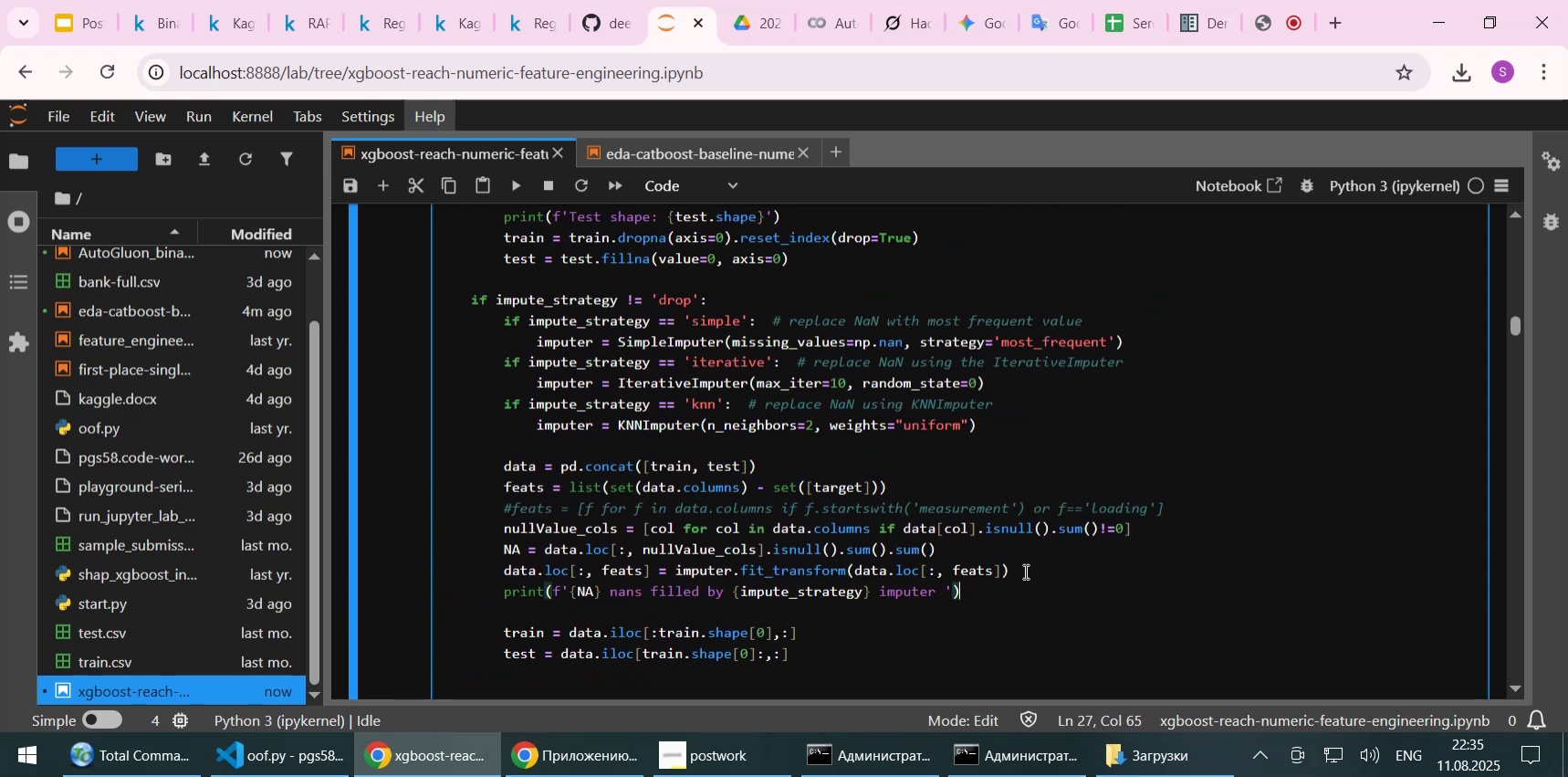 
left_click([1024, 571])
 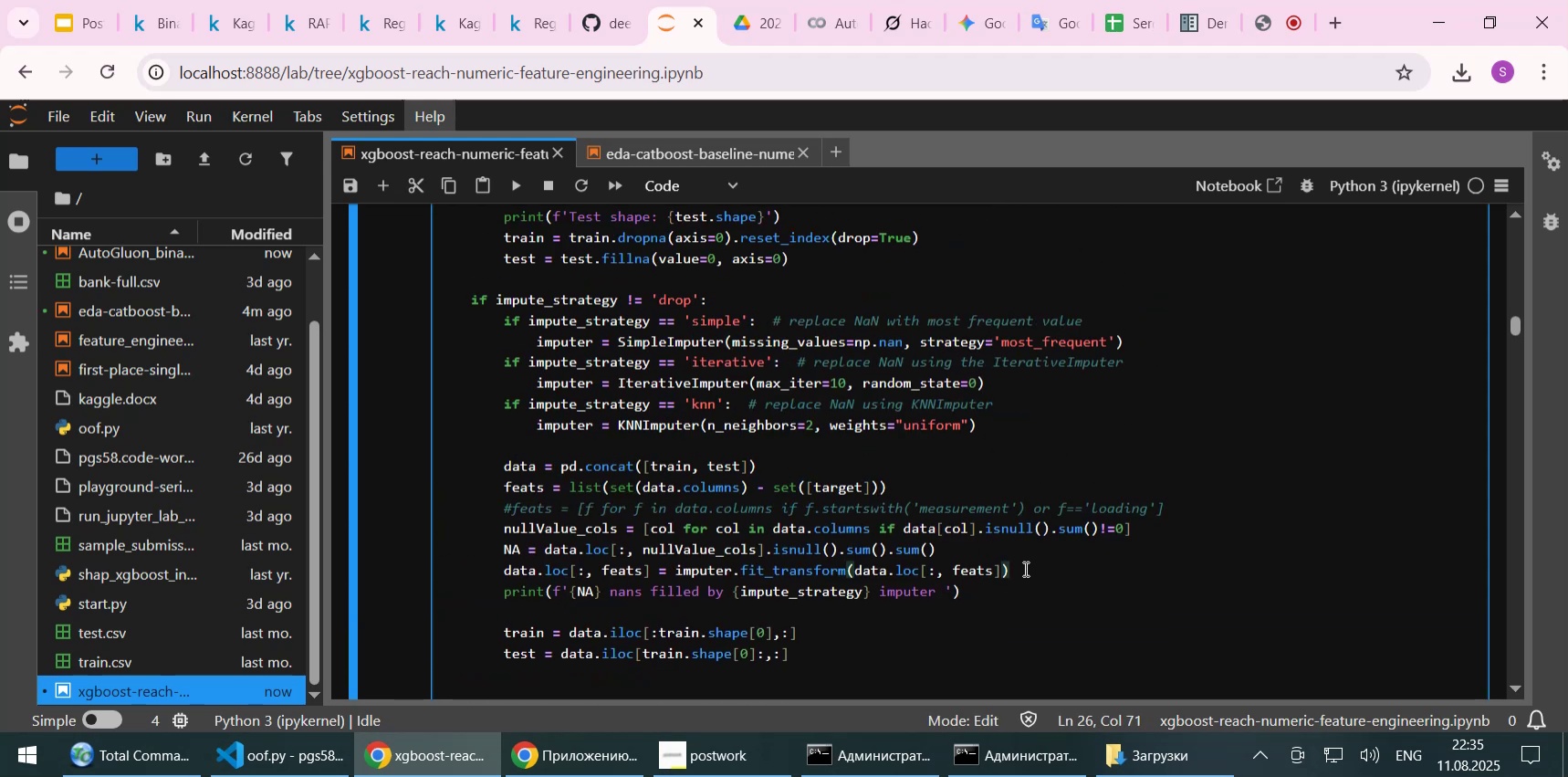 
wait(11.93)
 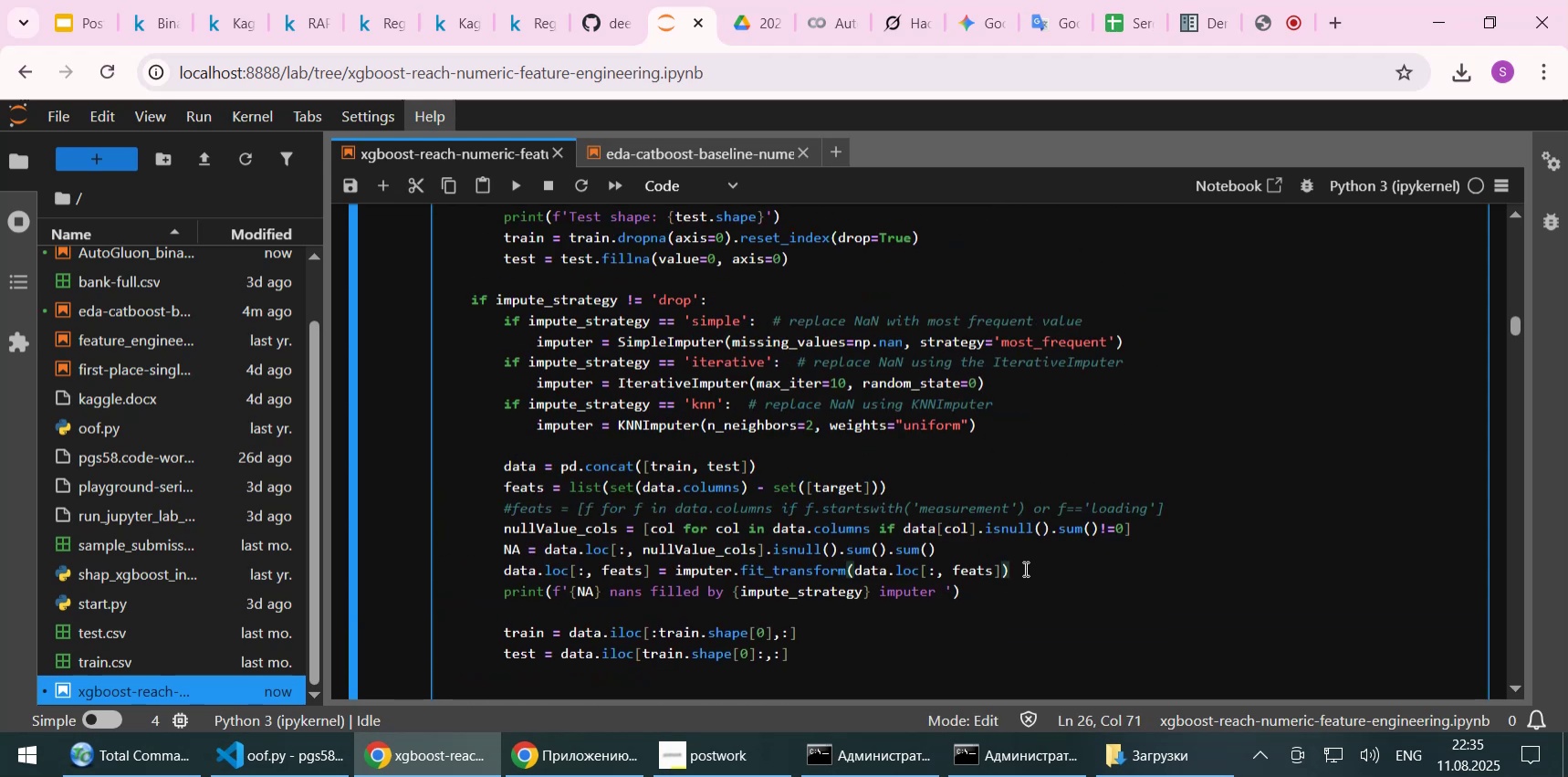 
scroll: coordinate [1024, 568], scroll_direction: up, amount: 1.0
 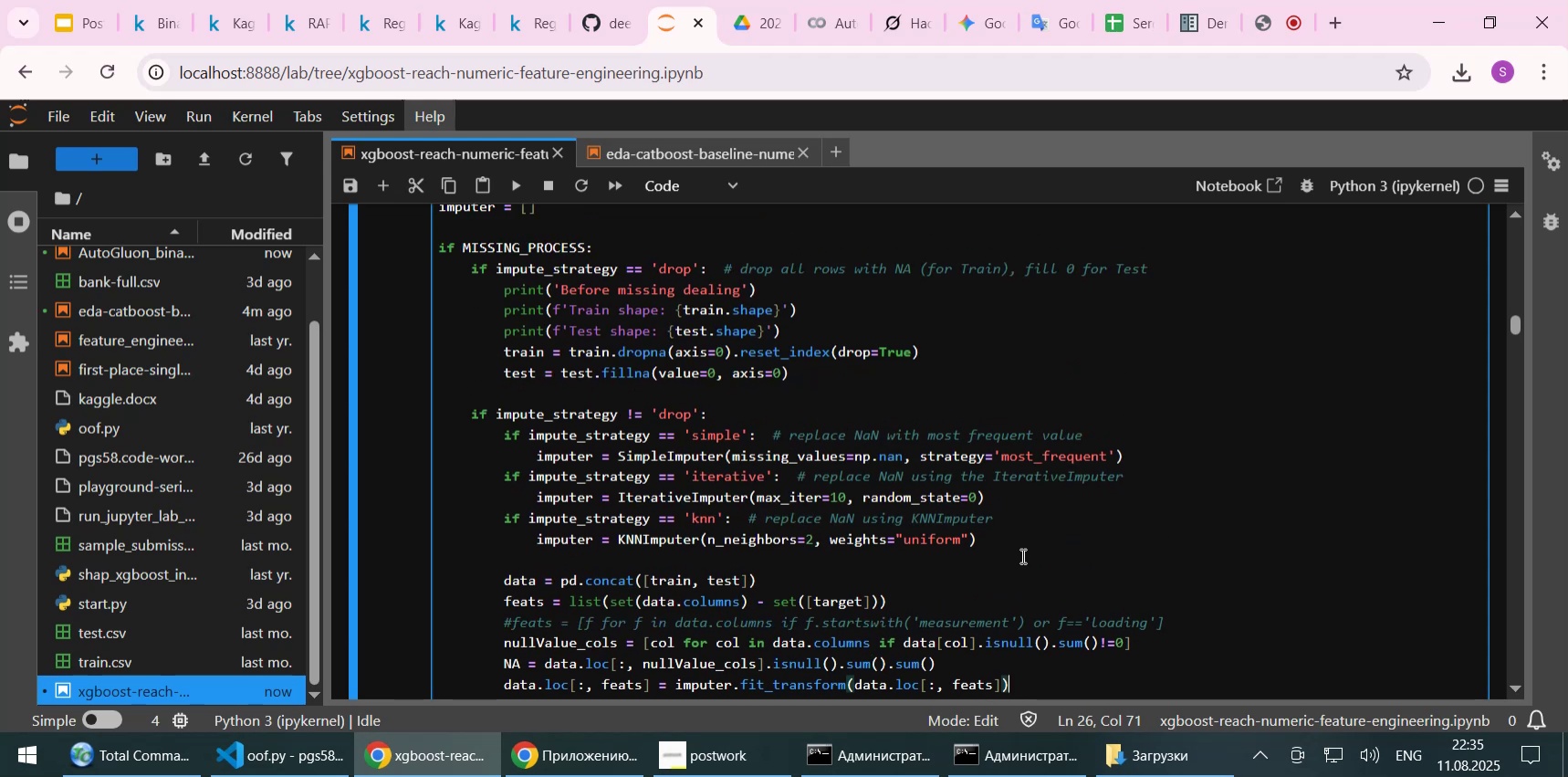 
scroll: coordinate [1021, 555], scroll_direction: down, amount: 2.0
 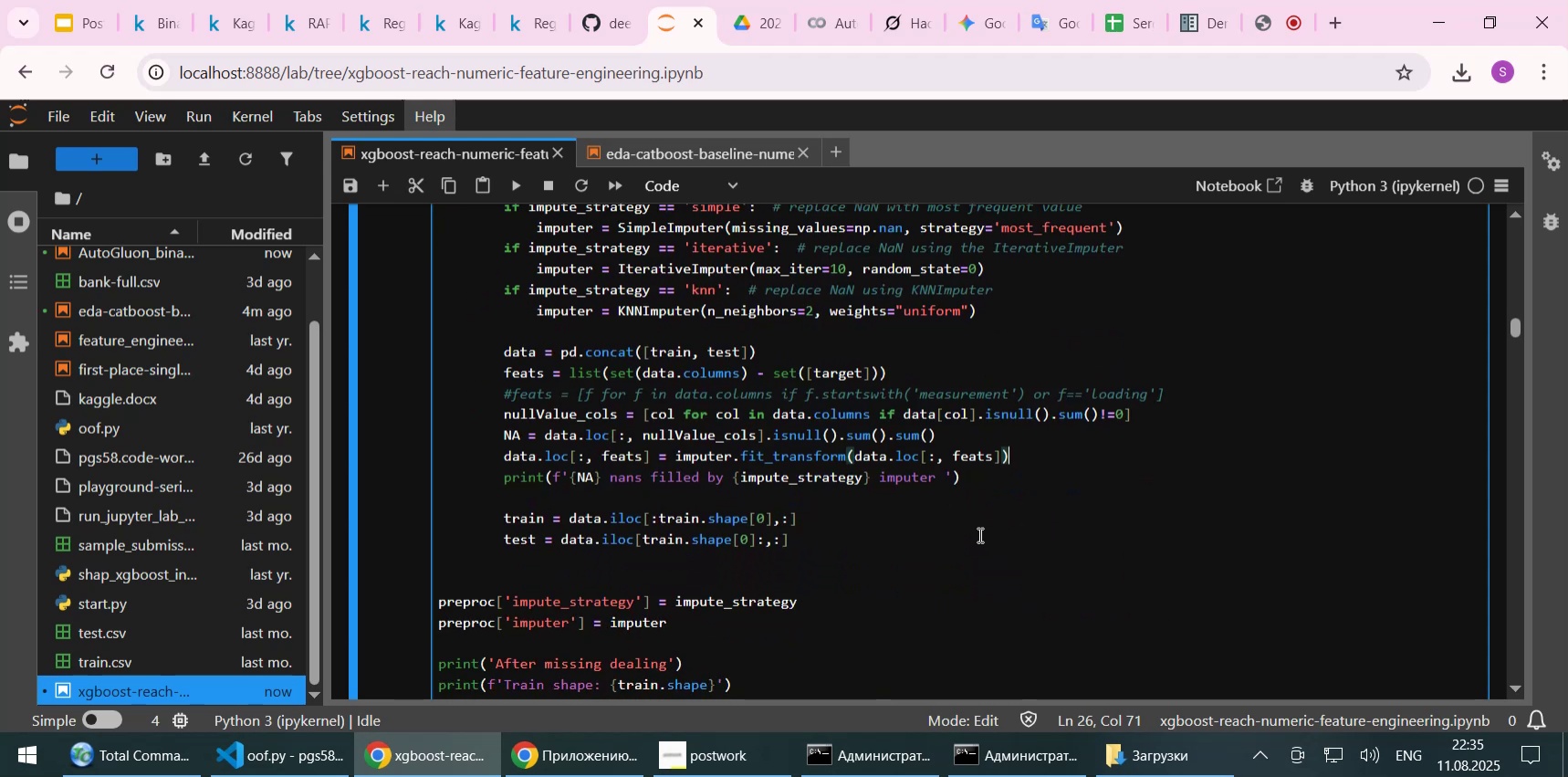 
left_click([978, 534])
 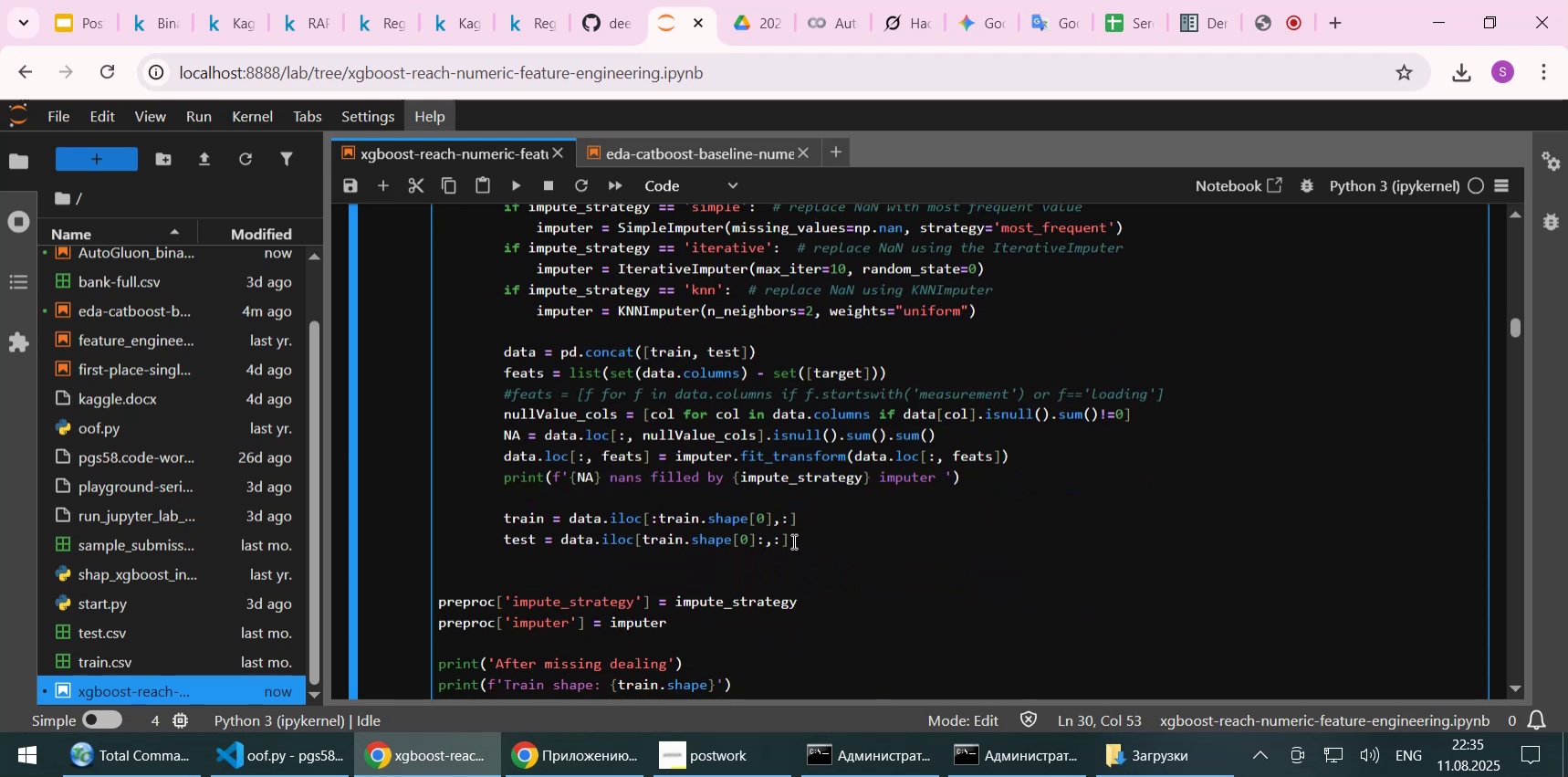 
left_click([792, 541])
 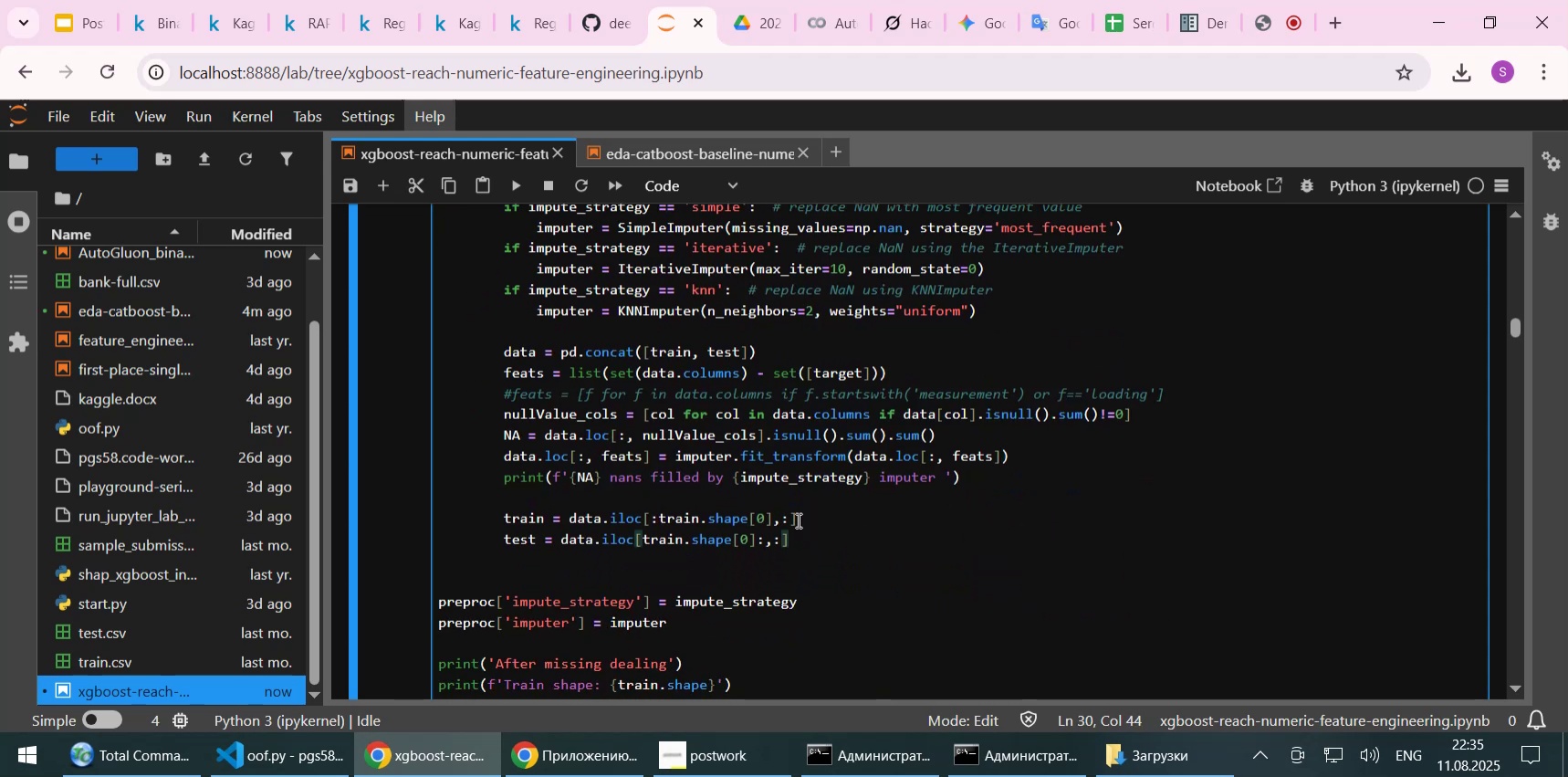 
left_click([797, 520])
 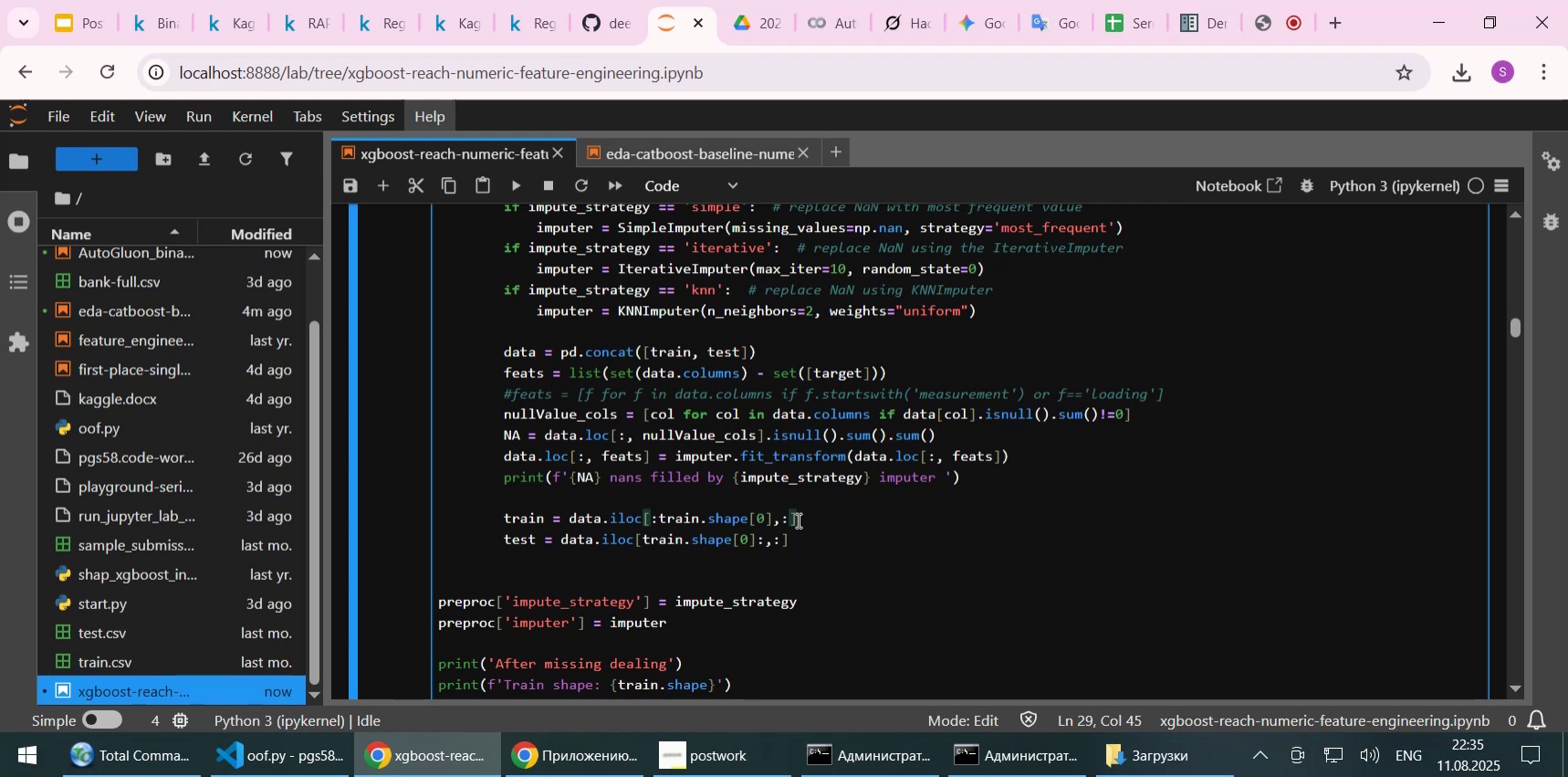 
wait(7.46)
 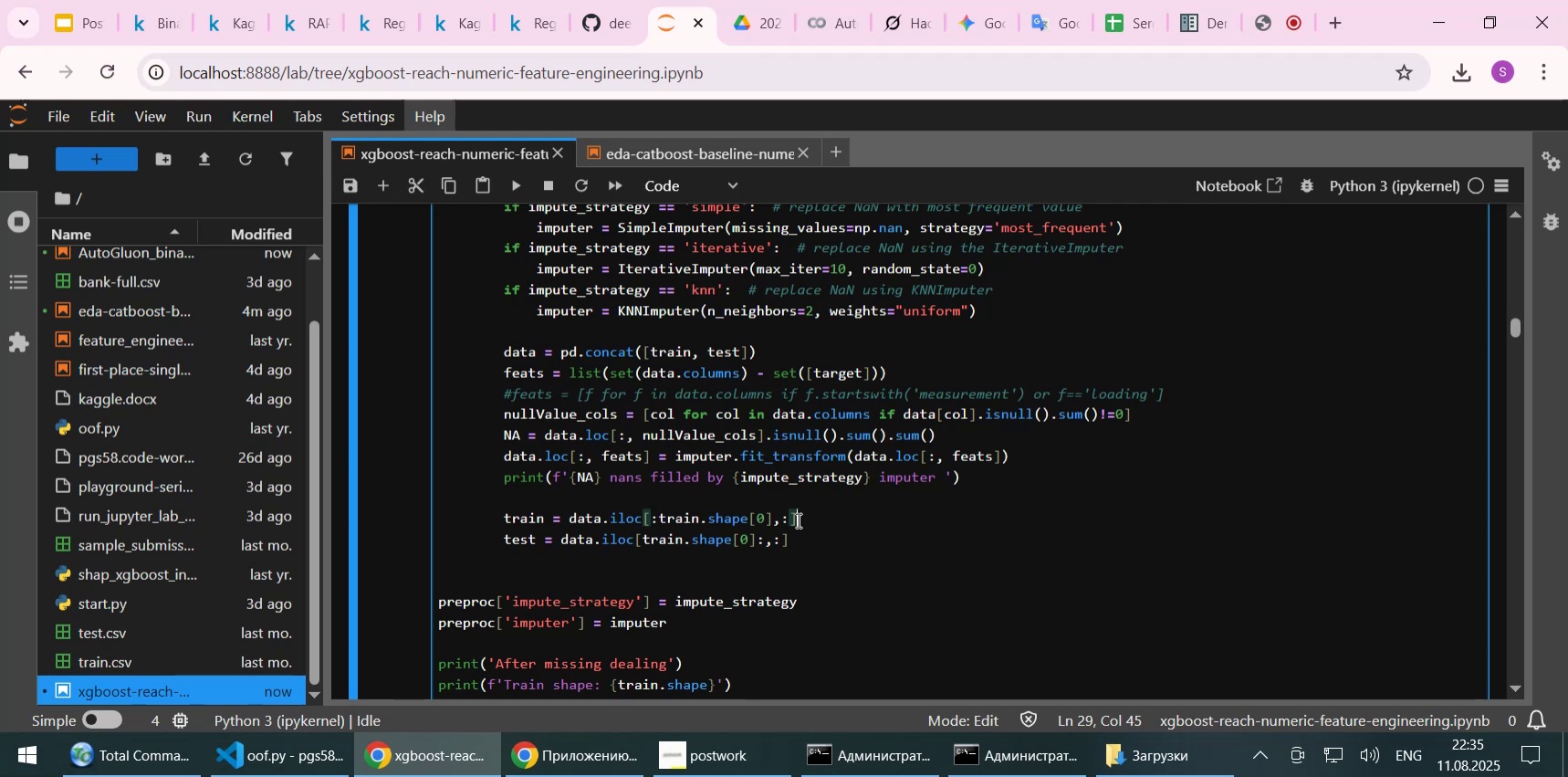 
scroll: coordinate [842, 518], scroll_direction: down, amount: 1.0
 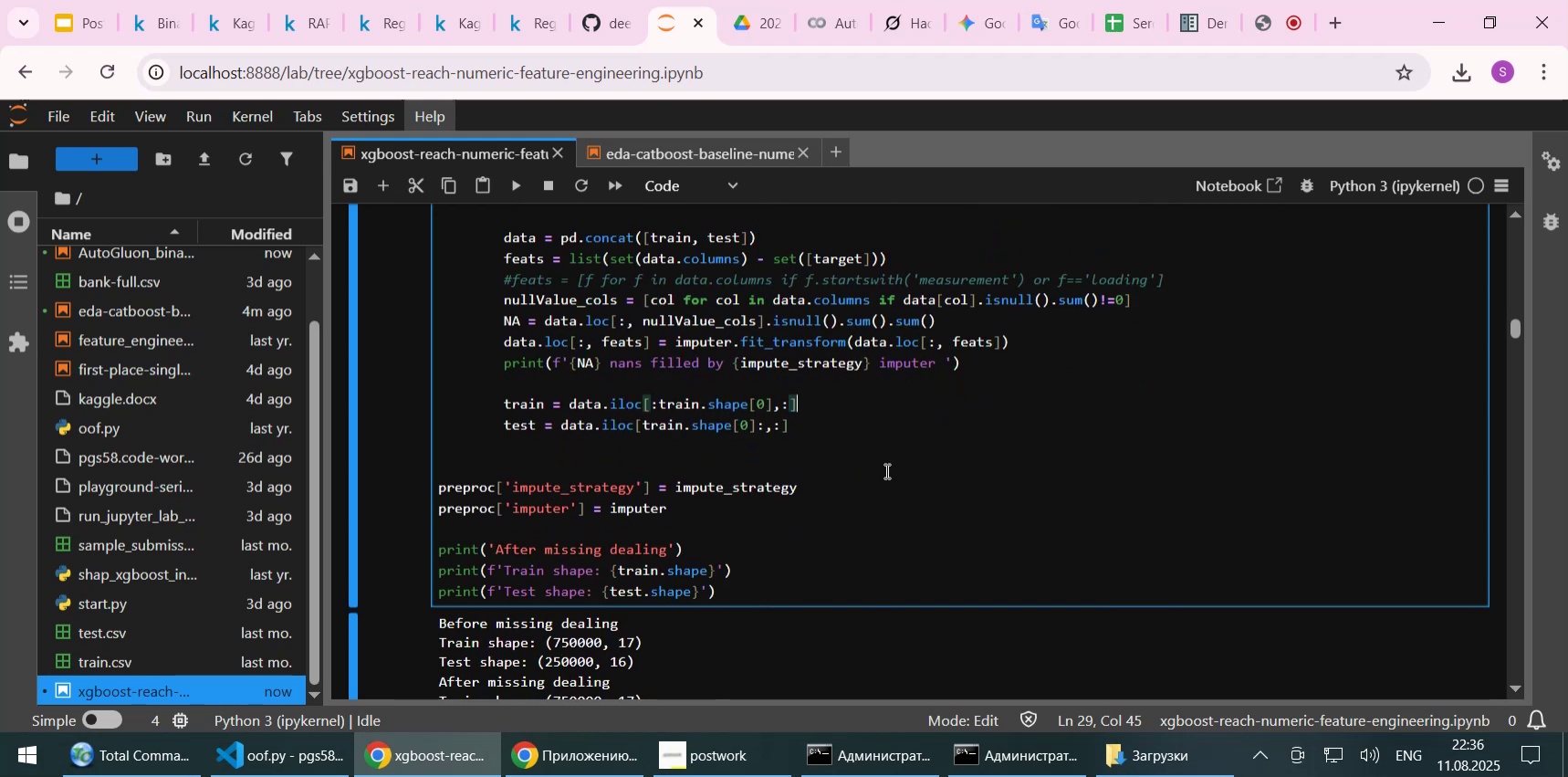 
left_click([852, 501])
 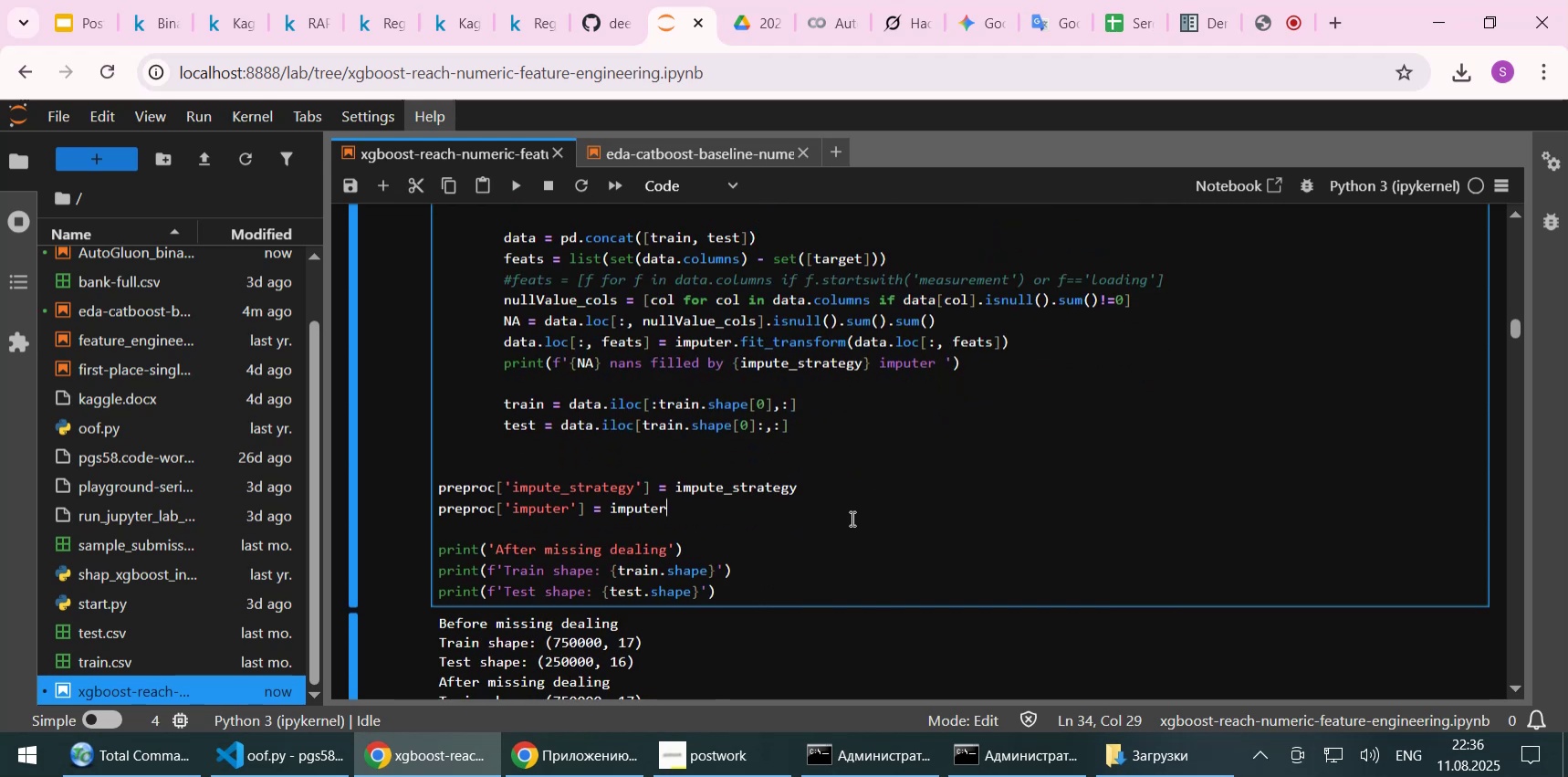 
scroll: coordinate [1043, 501], scroll_direction: down, amount: 4.0
 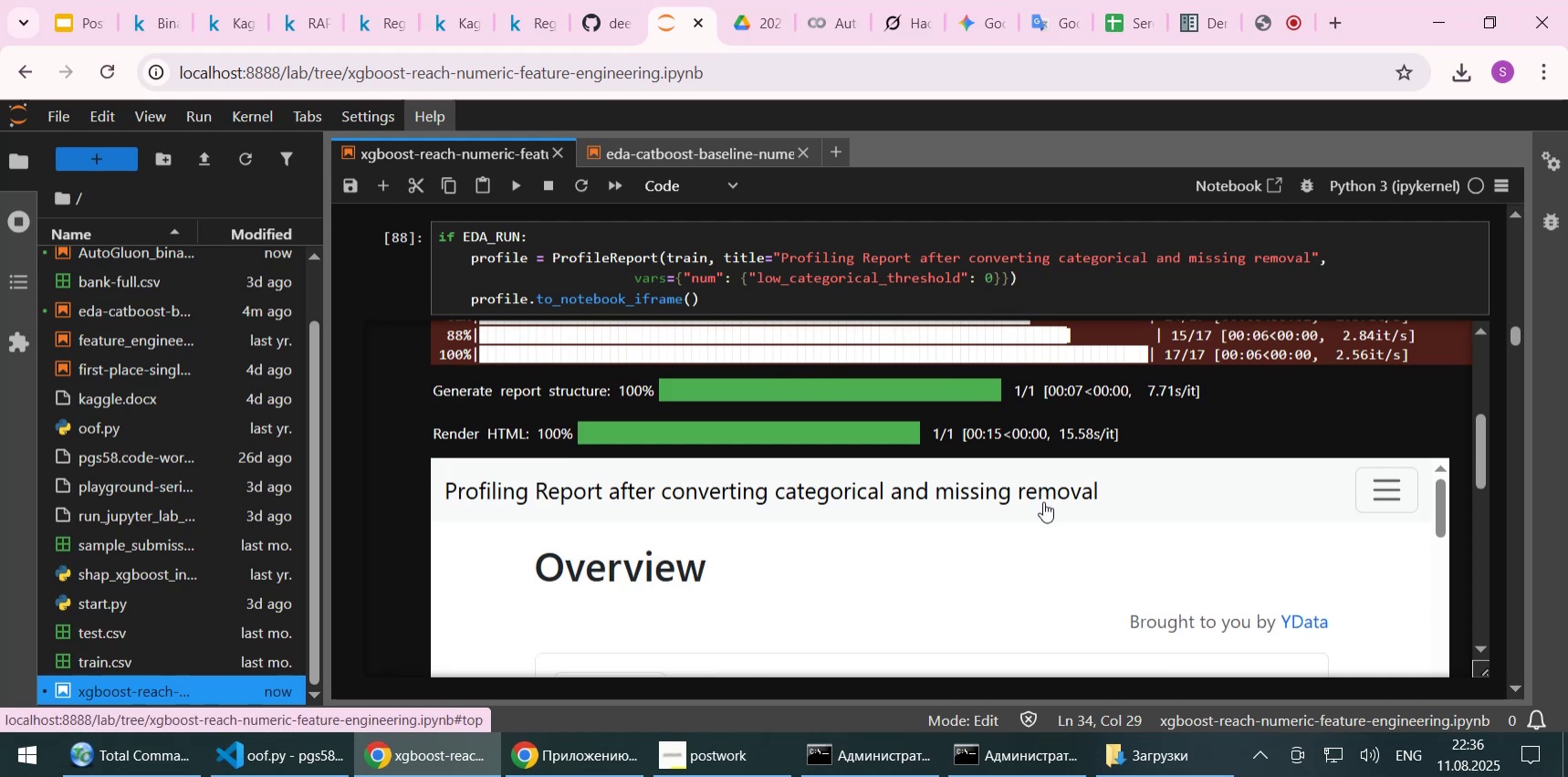 
wait(6.48)
 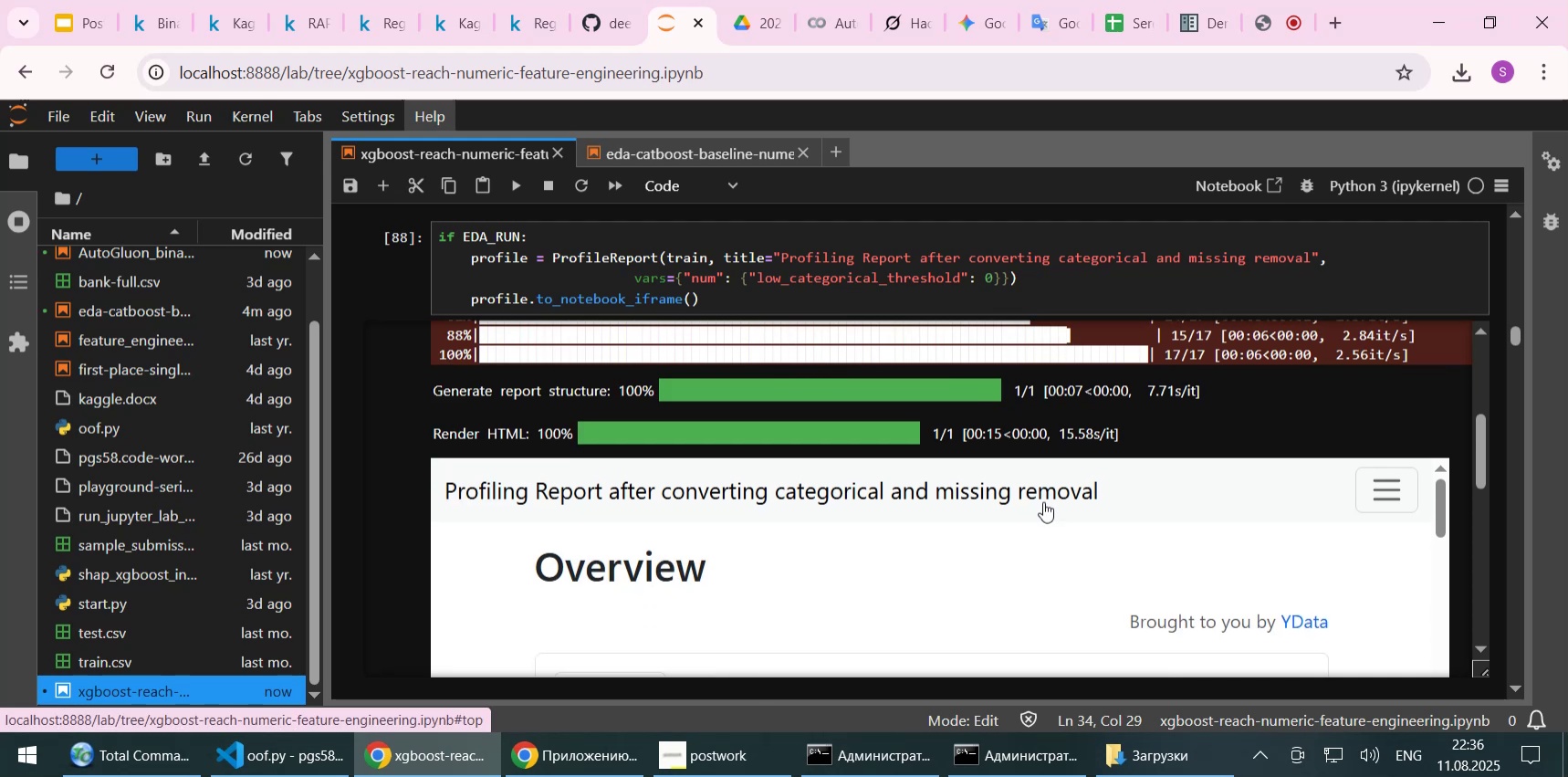 
scroll: coordinate [1043, 501], scroll_direction: up, amount: 1.0
 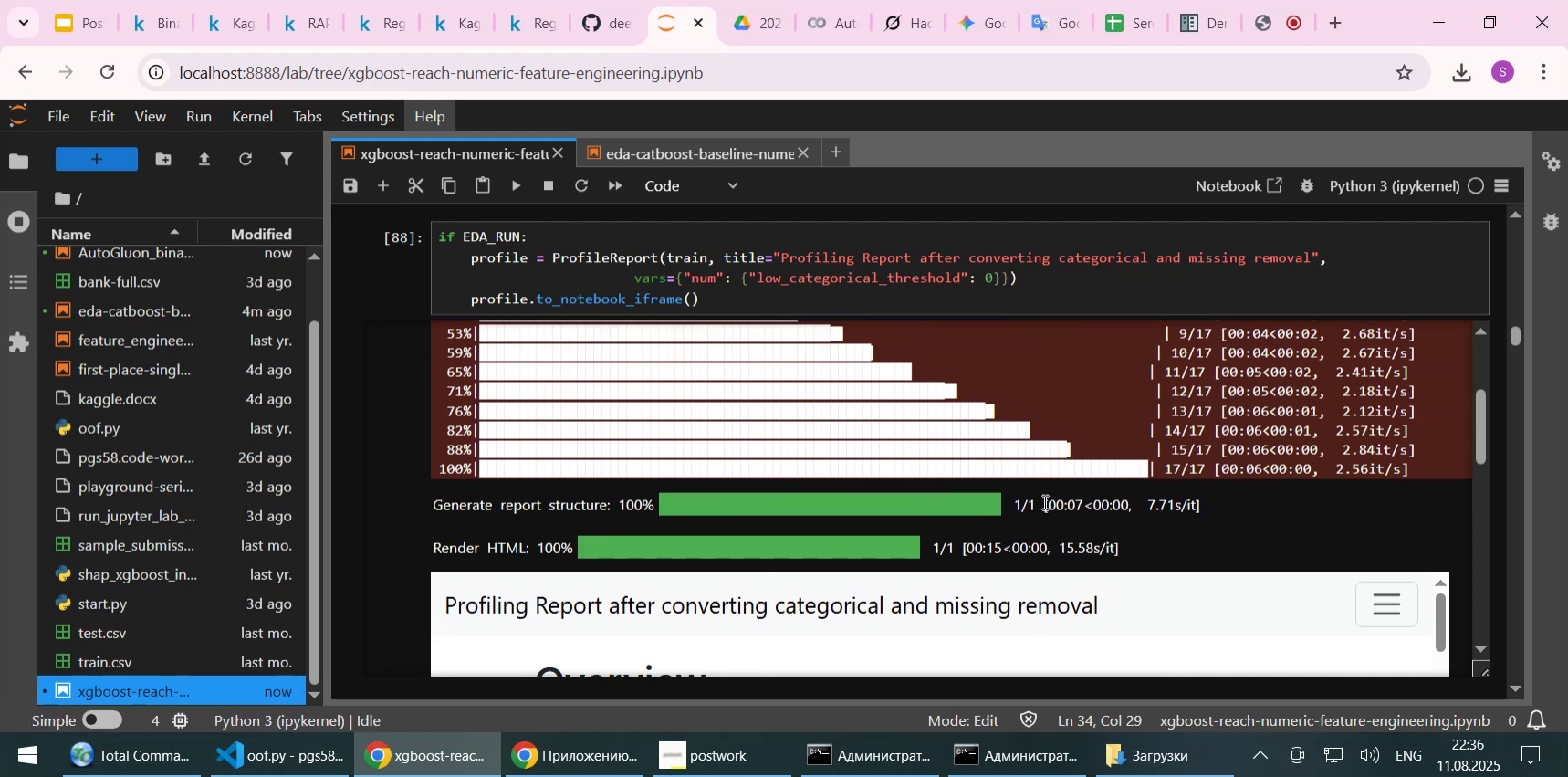 
scroll: coordinate [1043, 501], scroll_direction: down, amount: 1.0
 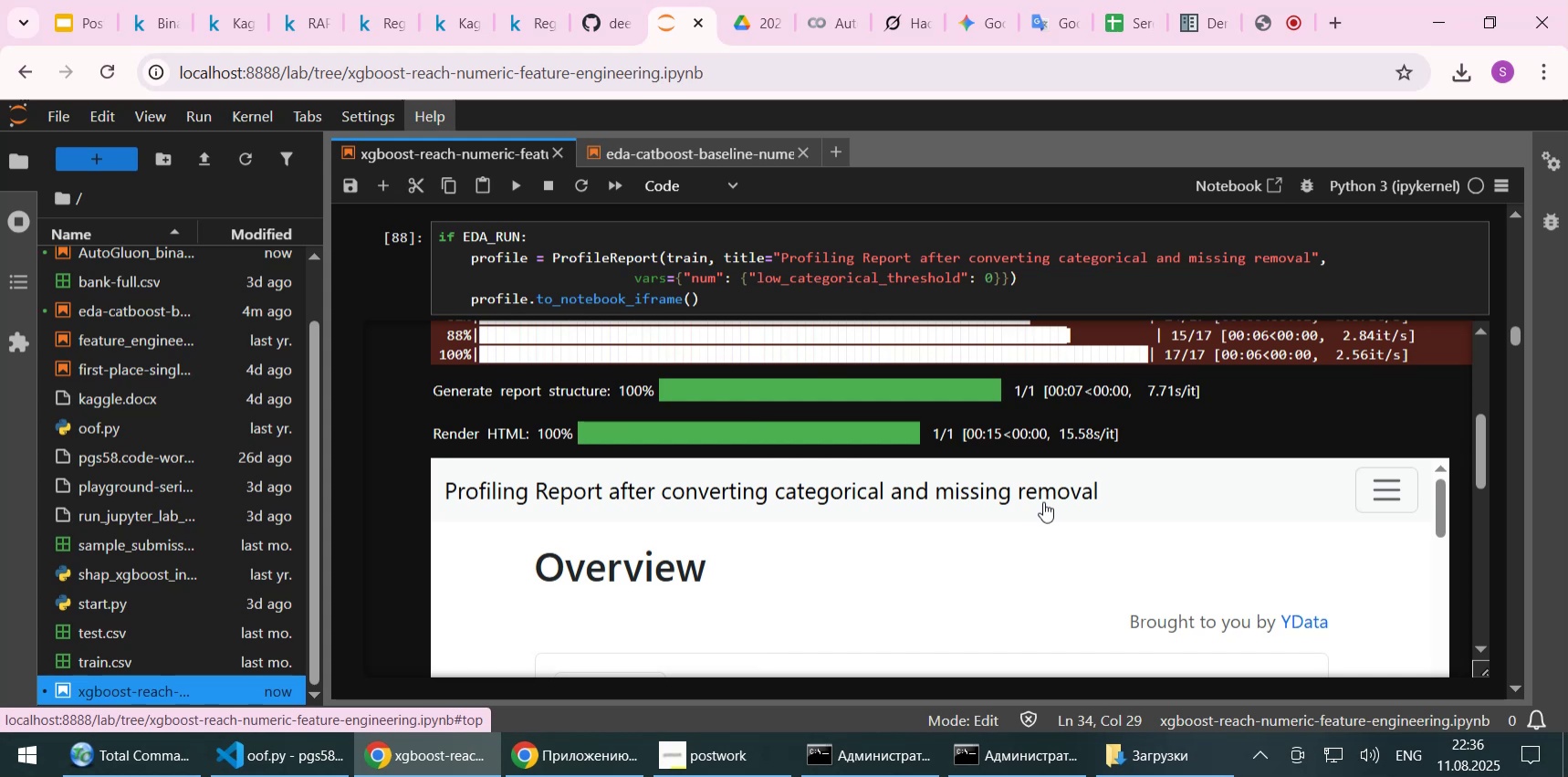 
wait(17.89)
 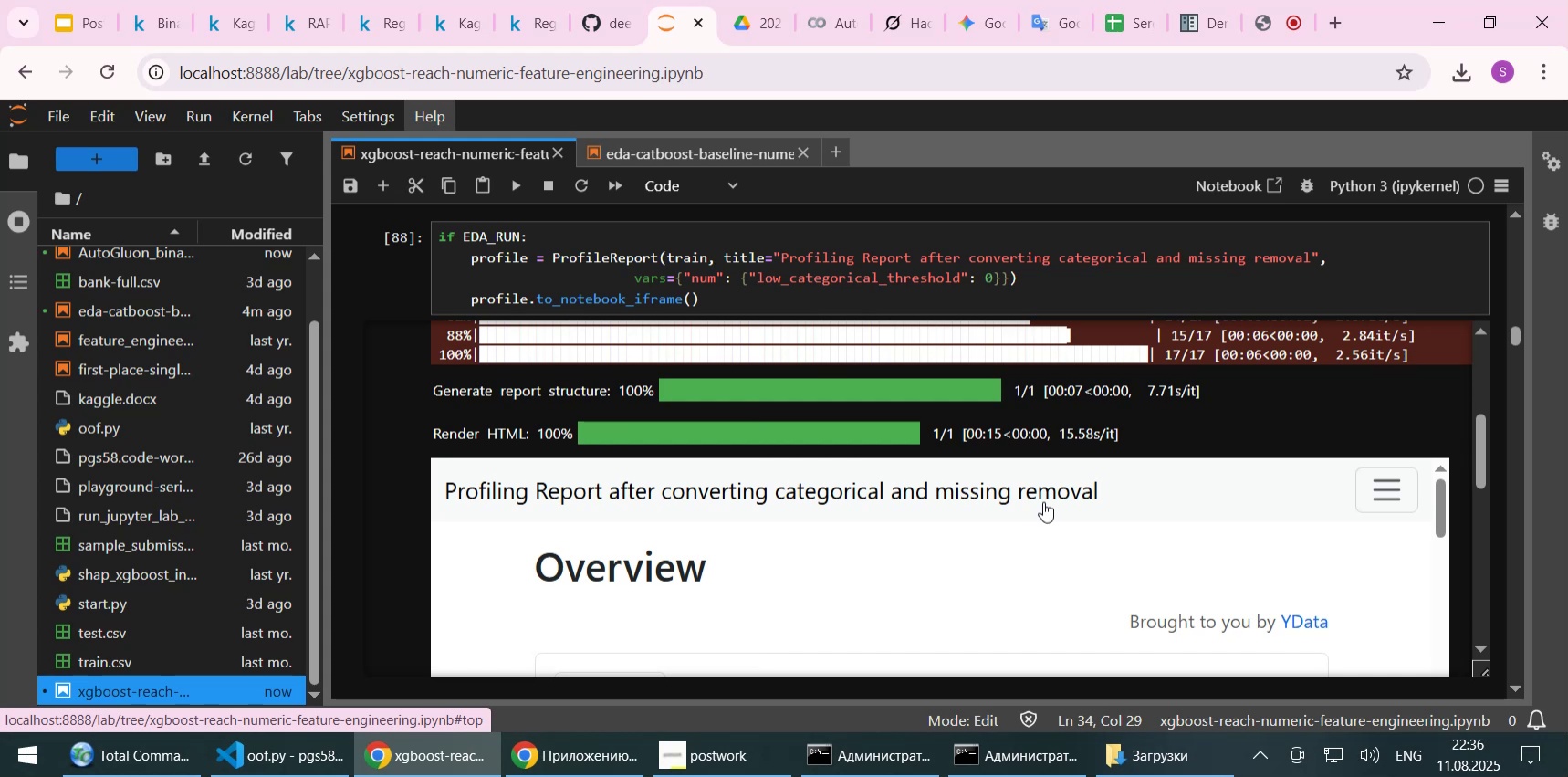 
scroll: coordinate [1005, 503], scroll_direction: up, amount: 2.0
 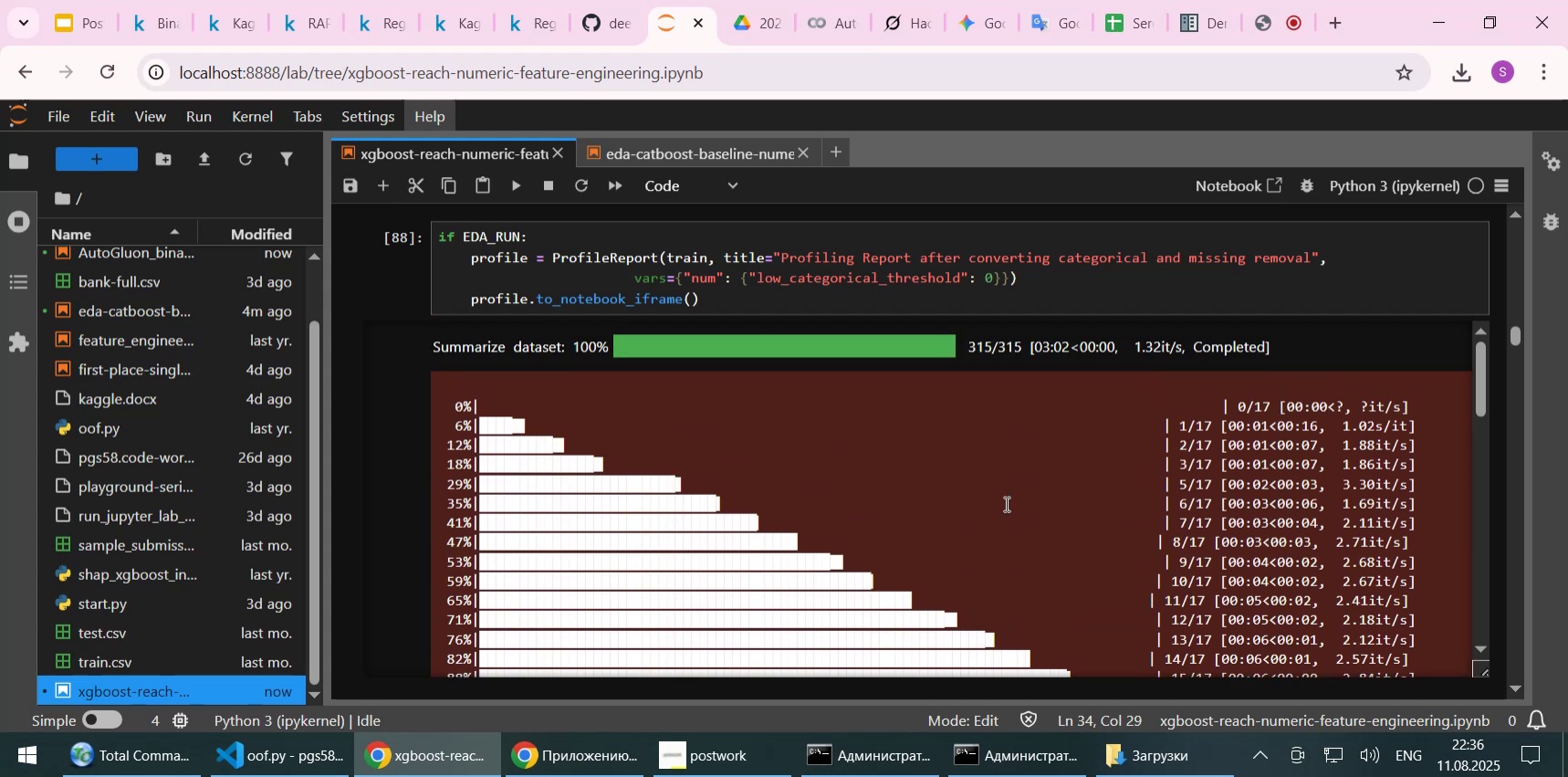 
wait(9.97)
 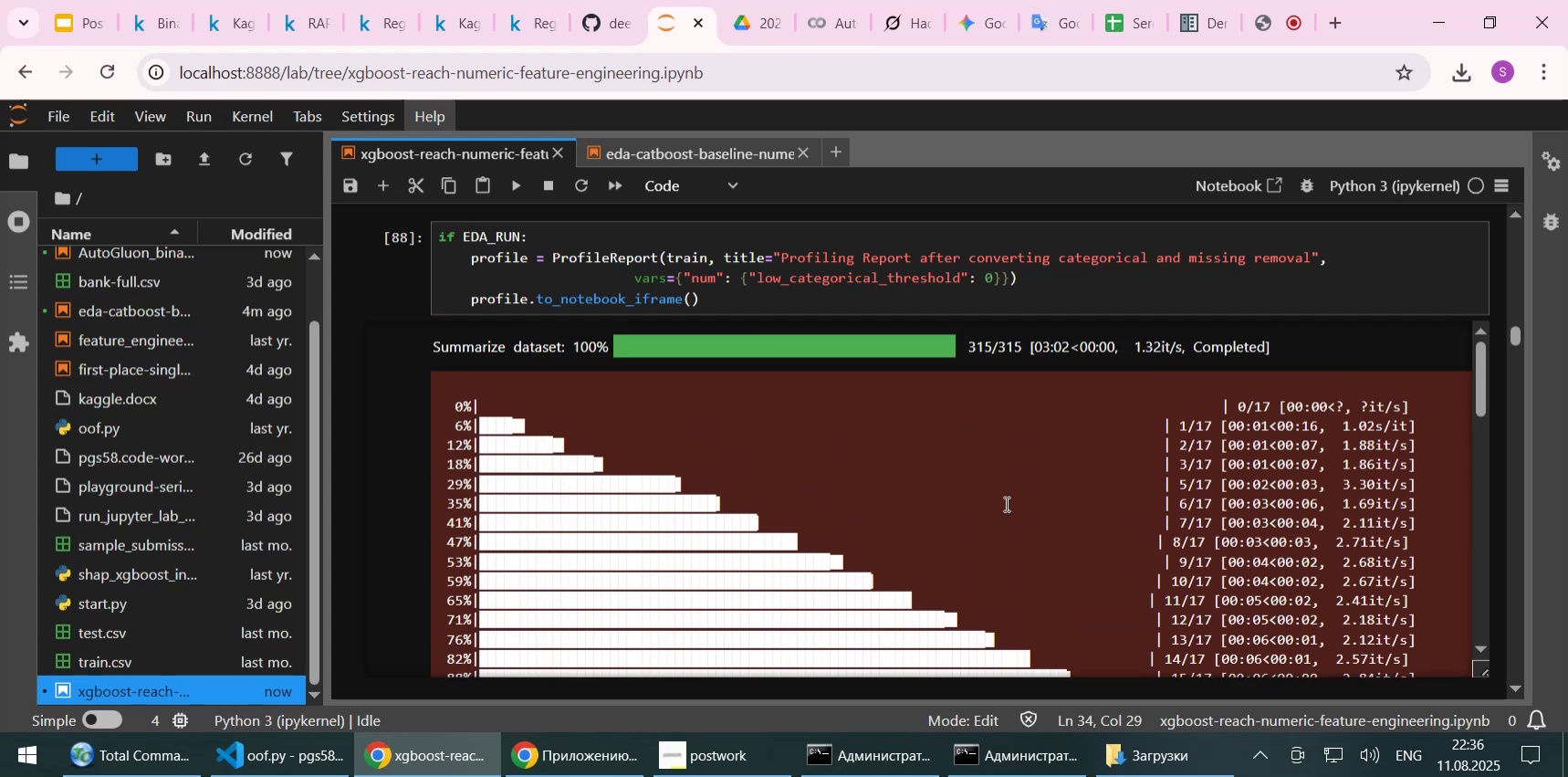 
scroll: coordinate [1005, 503], scroll_direction: up, amount: 3.0
 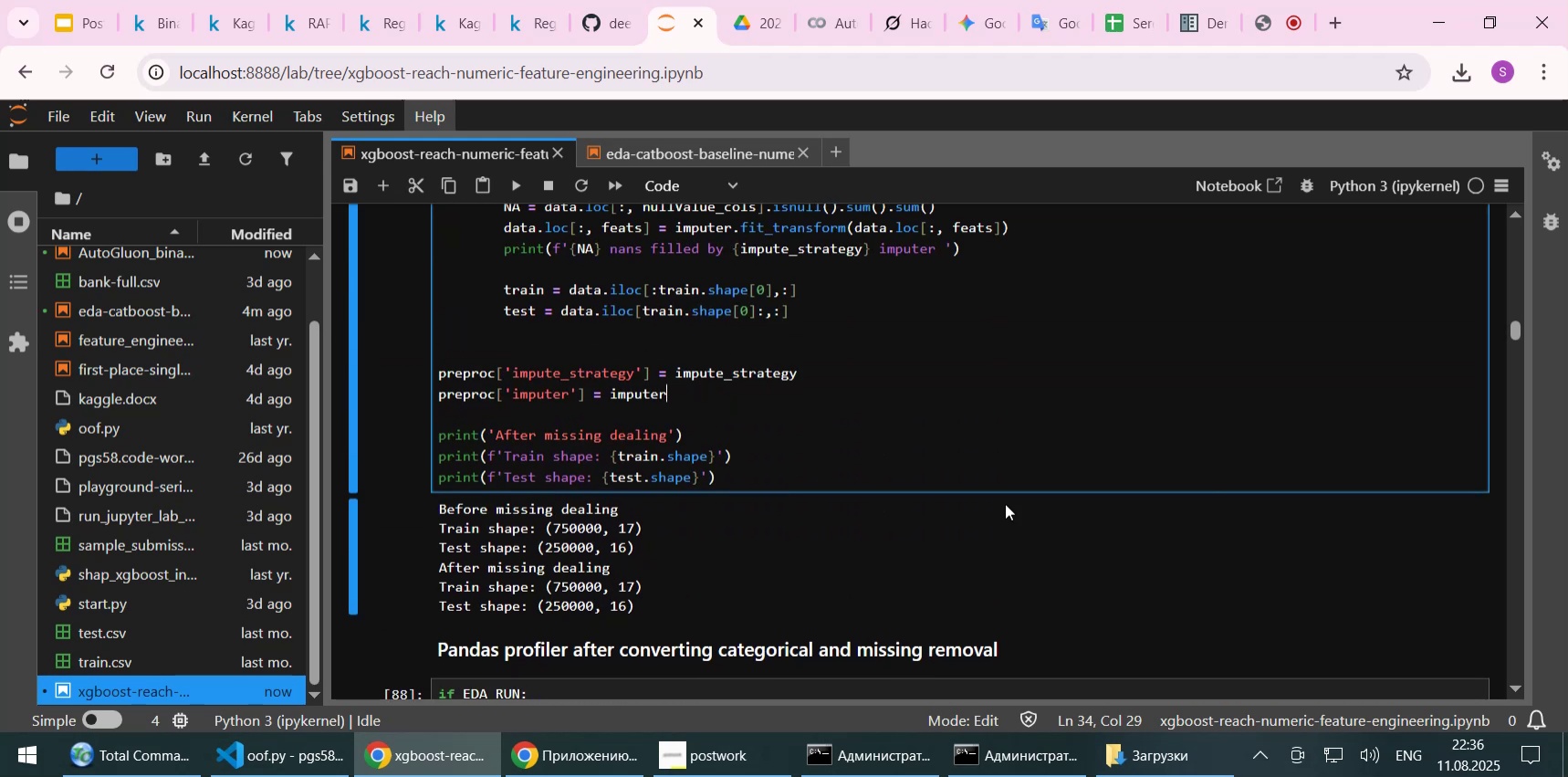 
scroll: coordinate [1005, 503], scroll_direction: down, amount: 1.0
 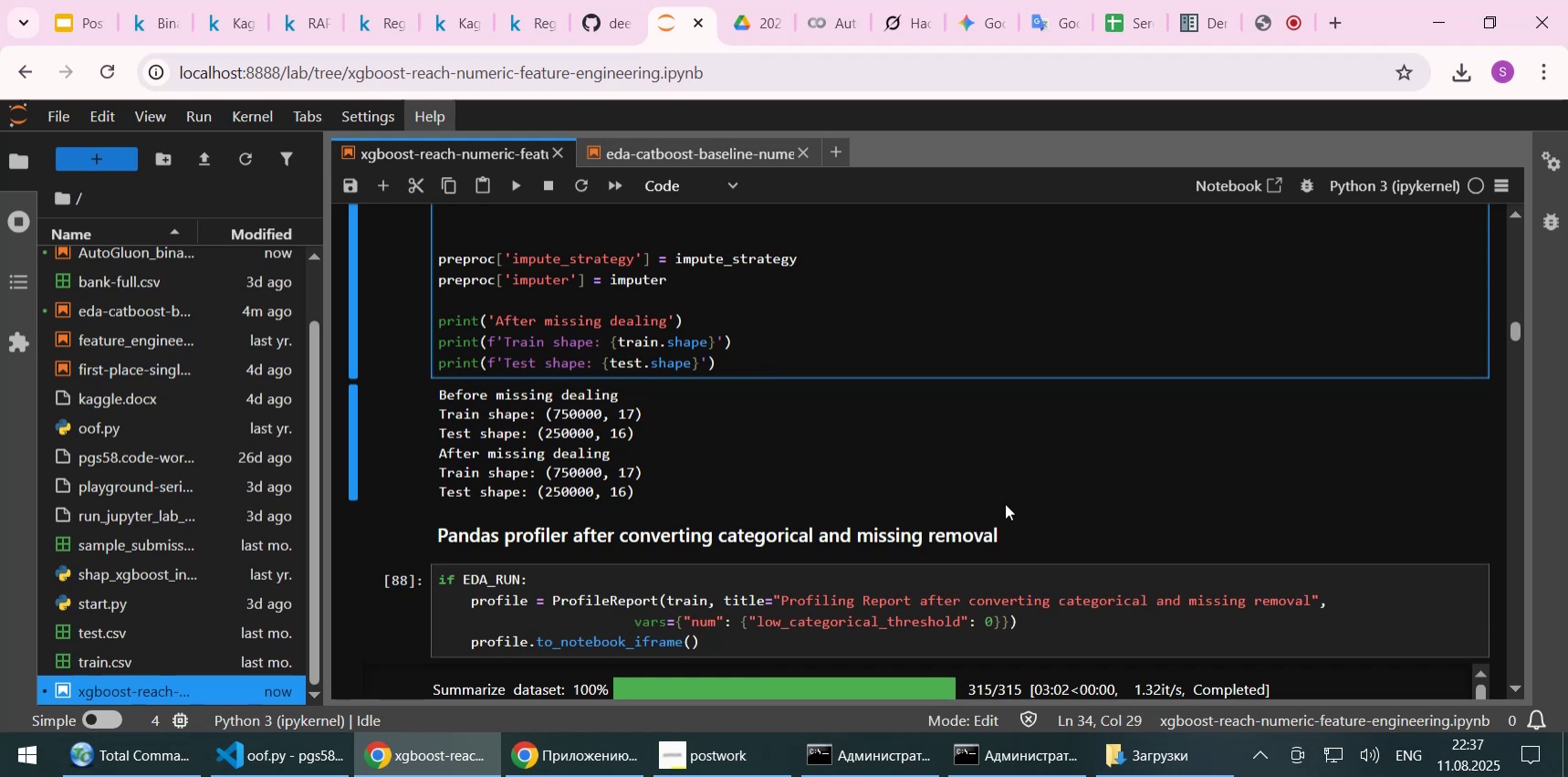 
wait(12.49)
 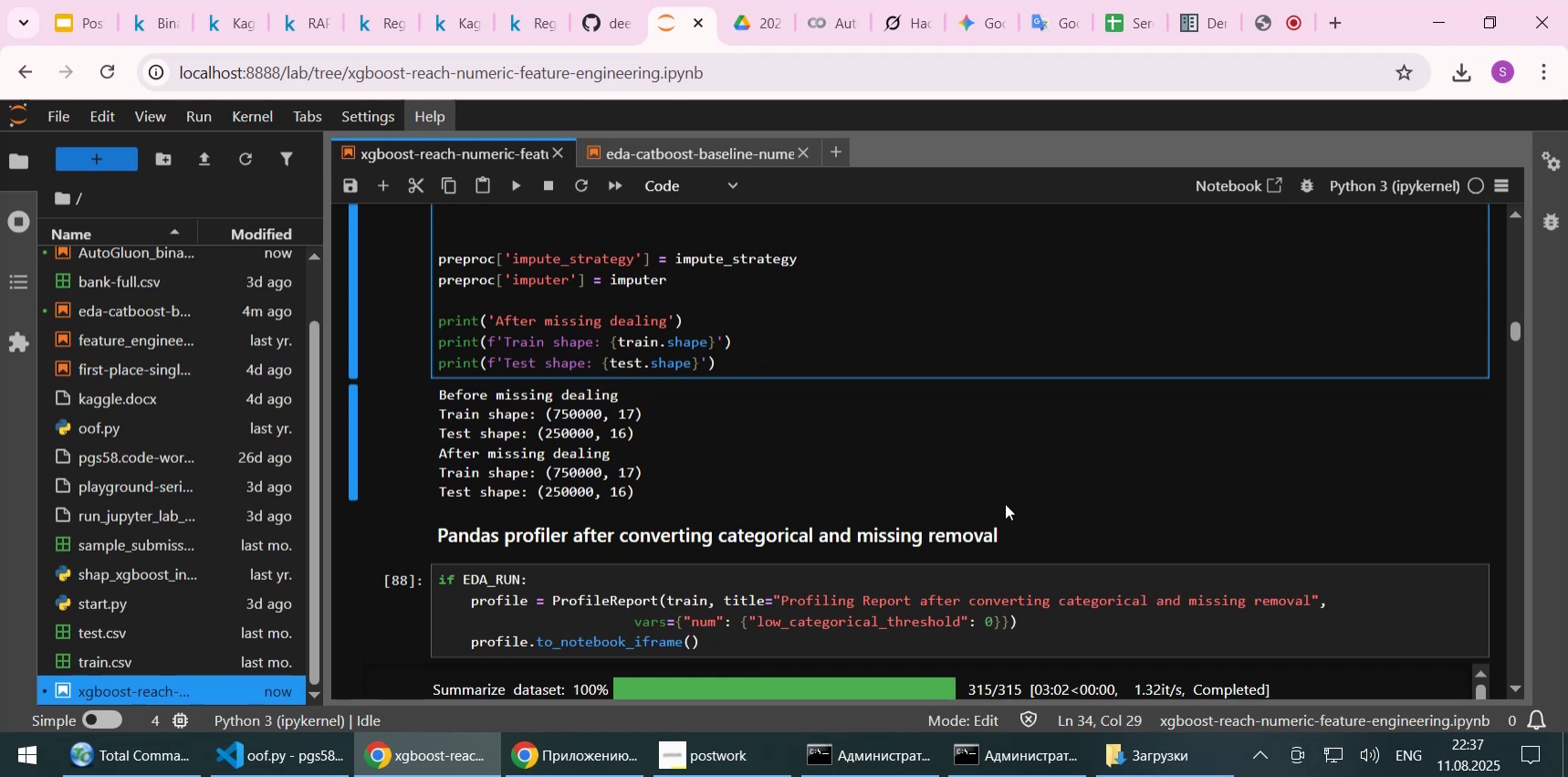 
scroll: coordinate [1052, 528], scroll_direction: down, amount: 2.0
 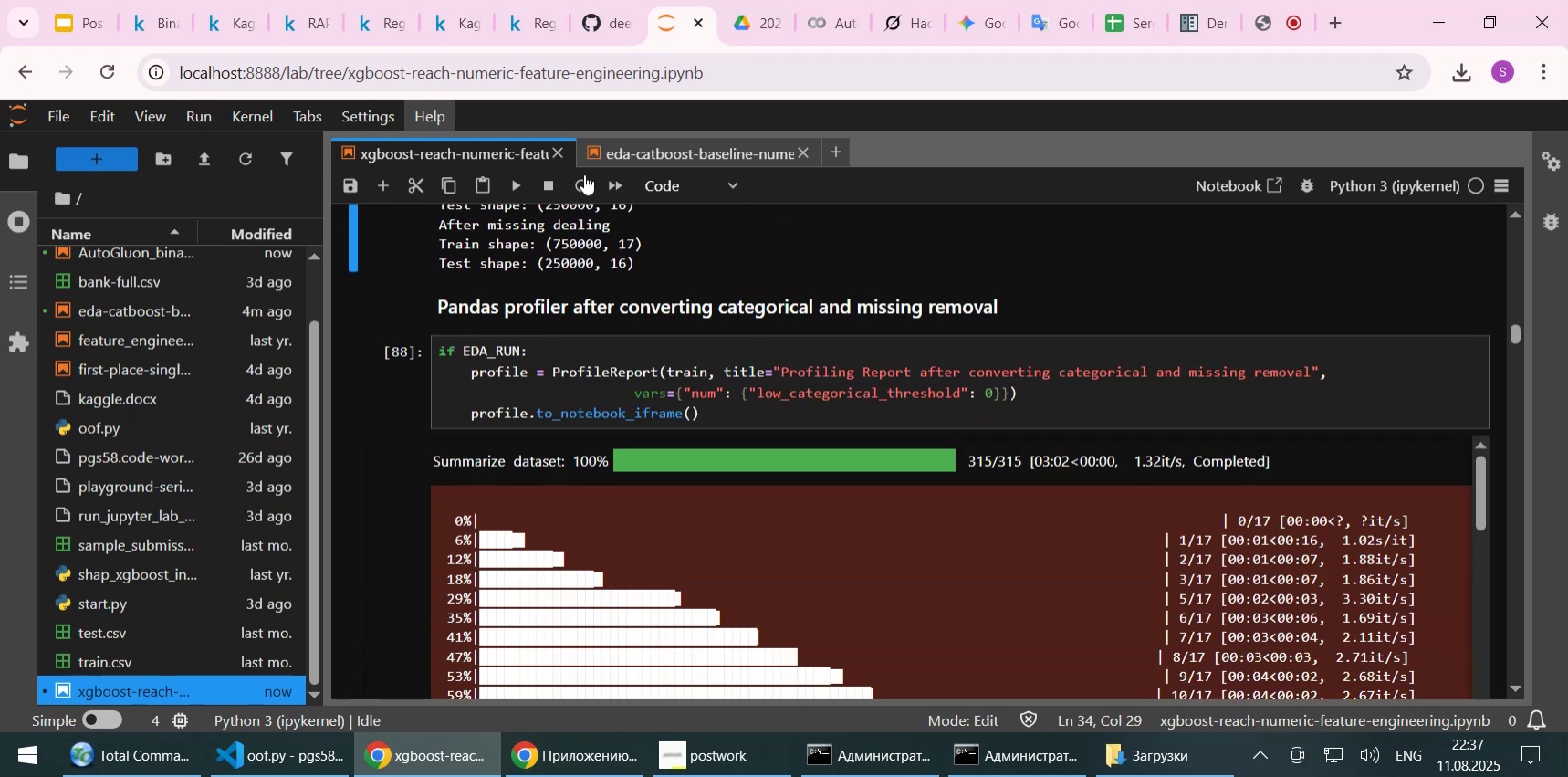 
left_click([225, 24])
 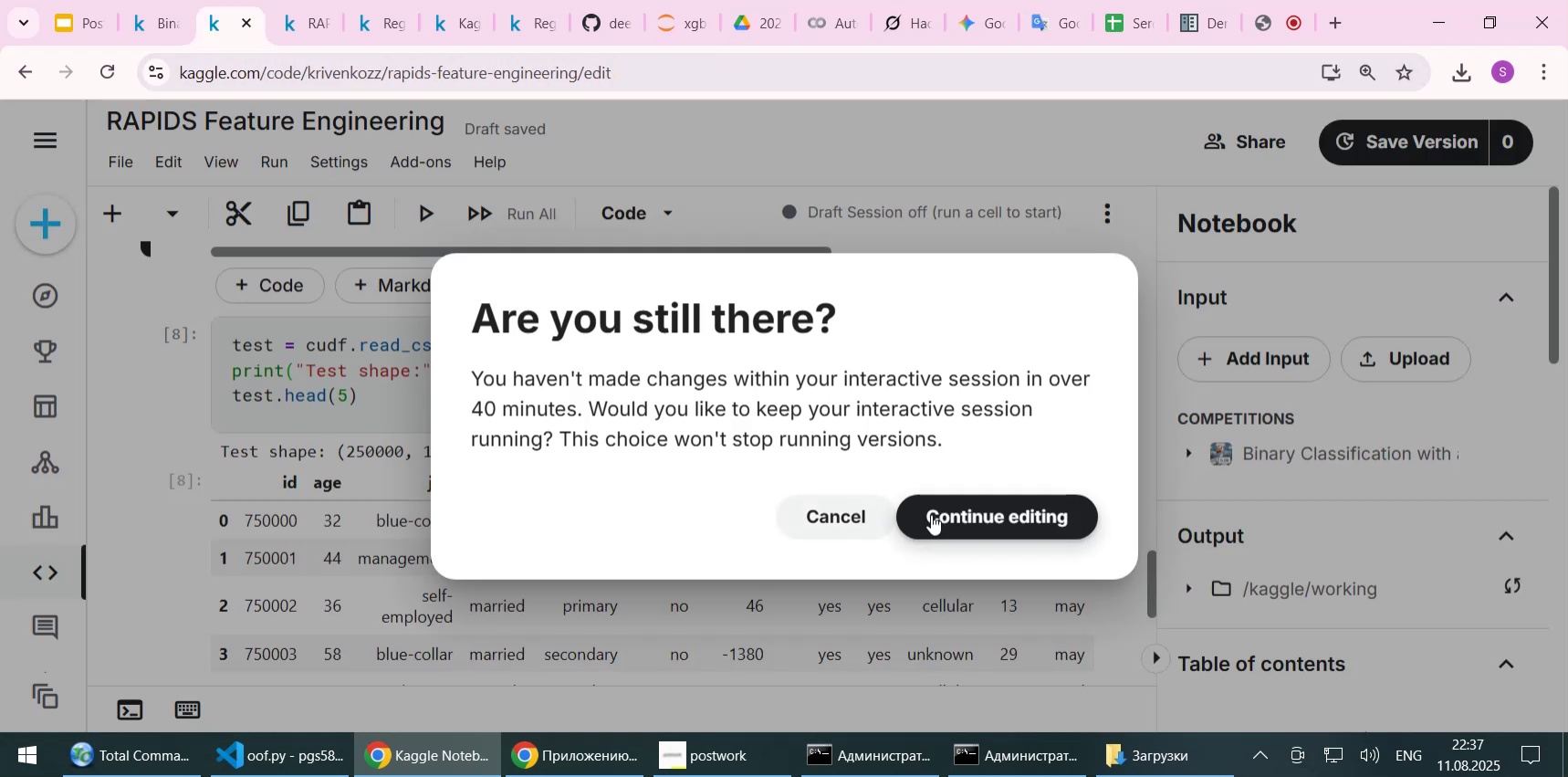 
left_click([952, 514])
 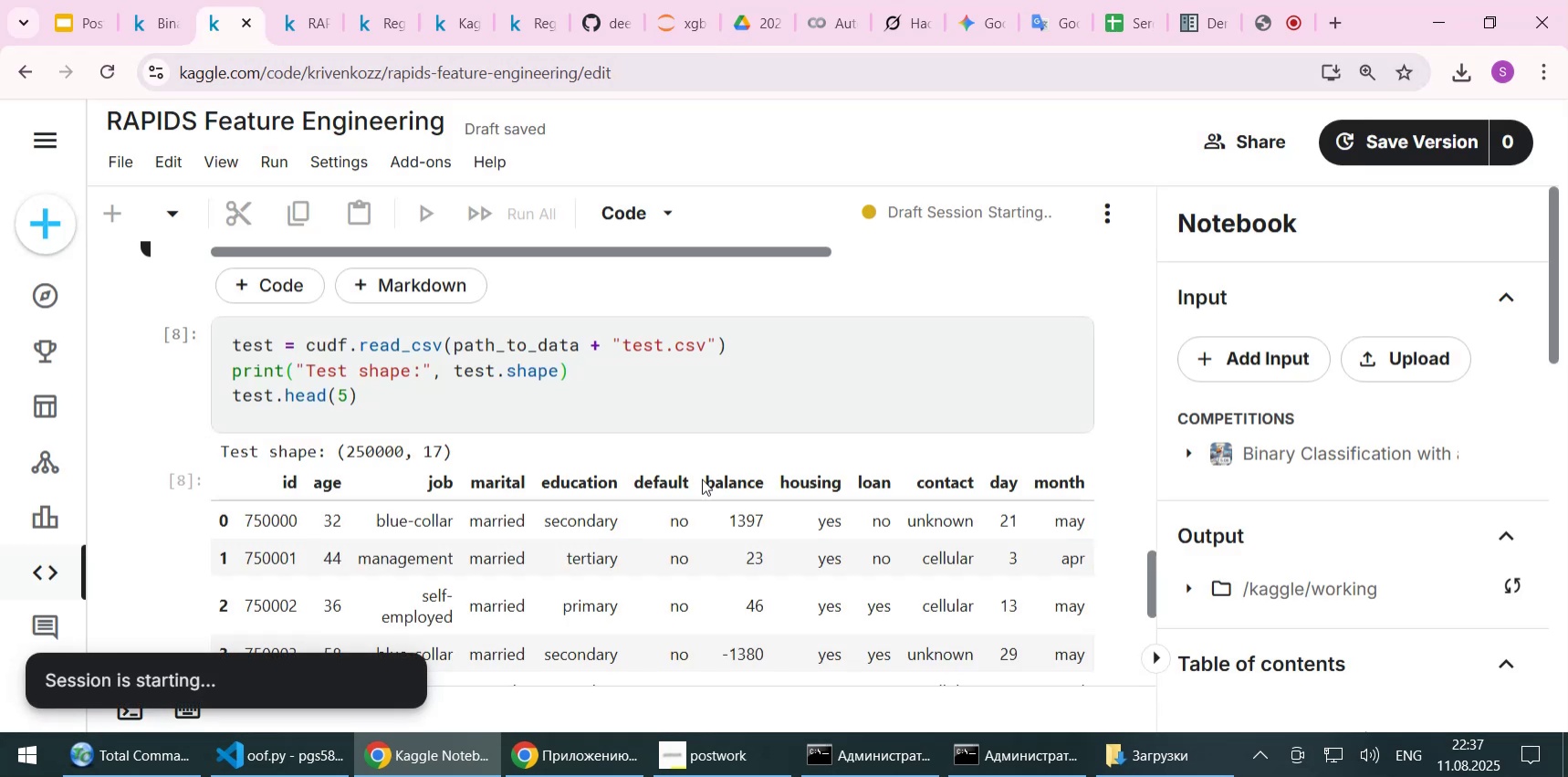 
scroll: coordinate [702, 478], scroll_direction: down, amount: 1.0
 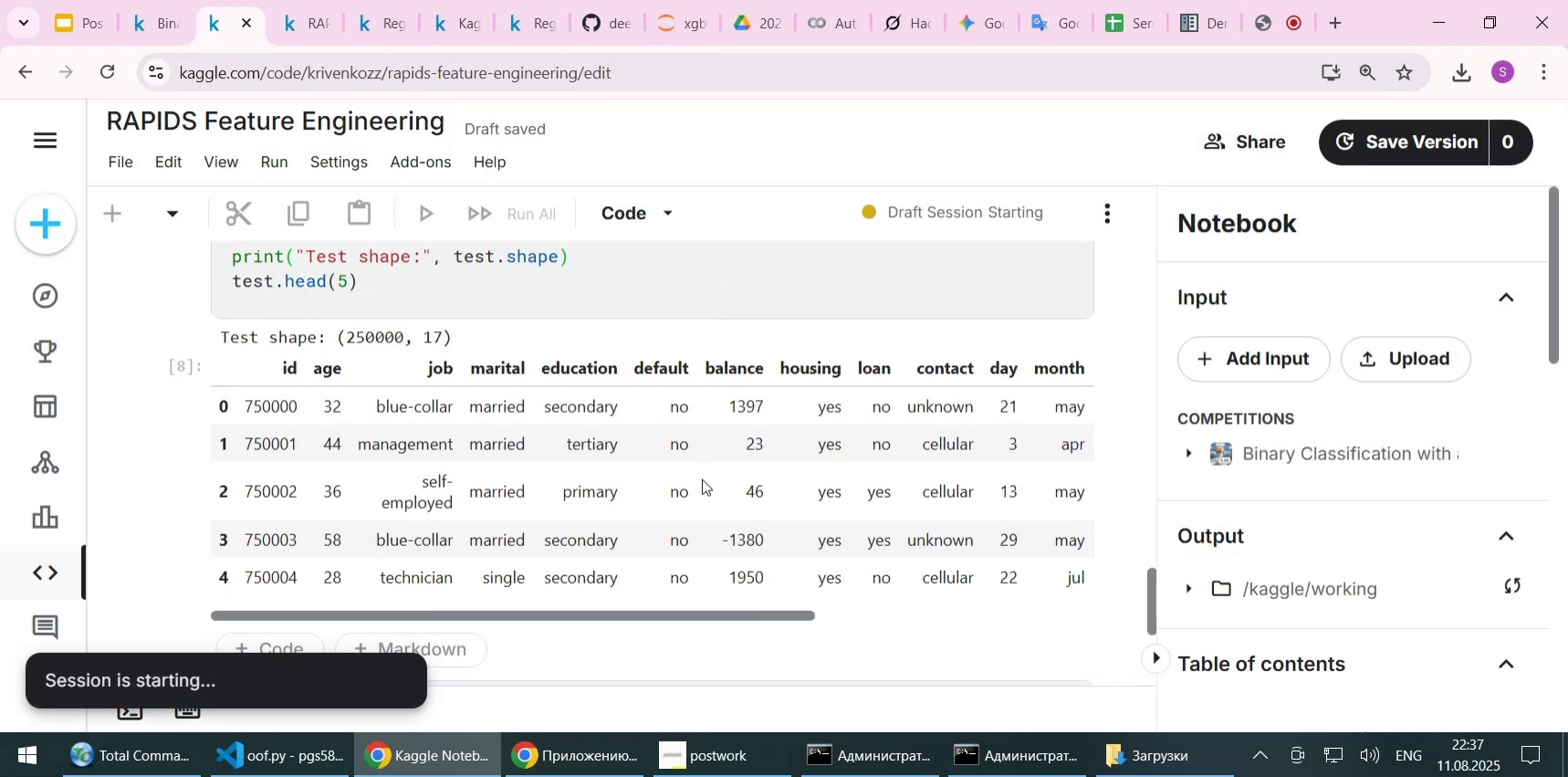 
scroll: coordinate [702, 478], scroll_direction: up, amount: 1.0
 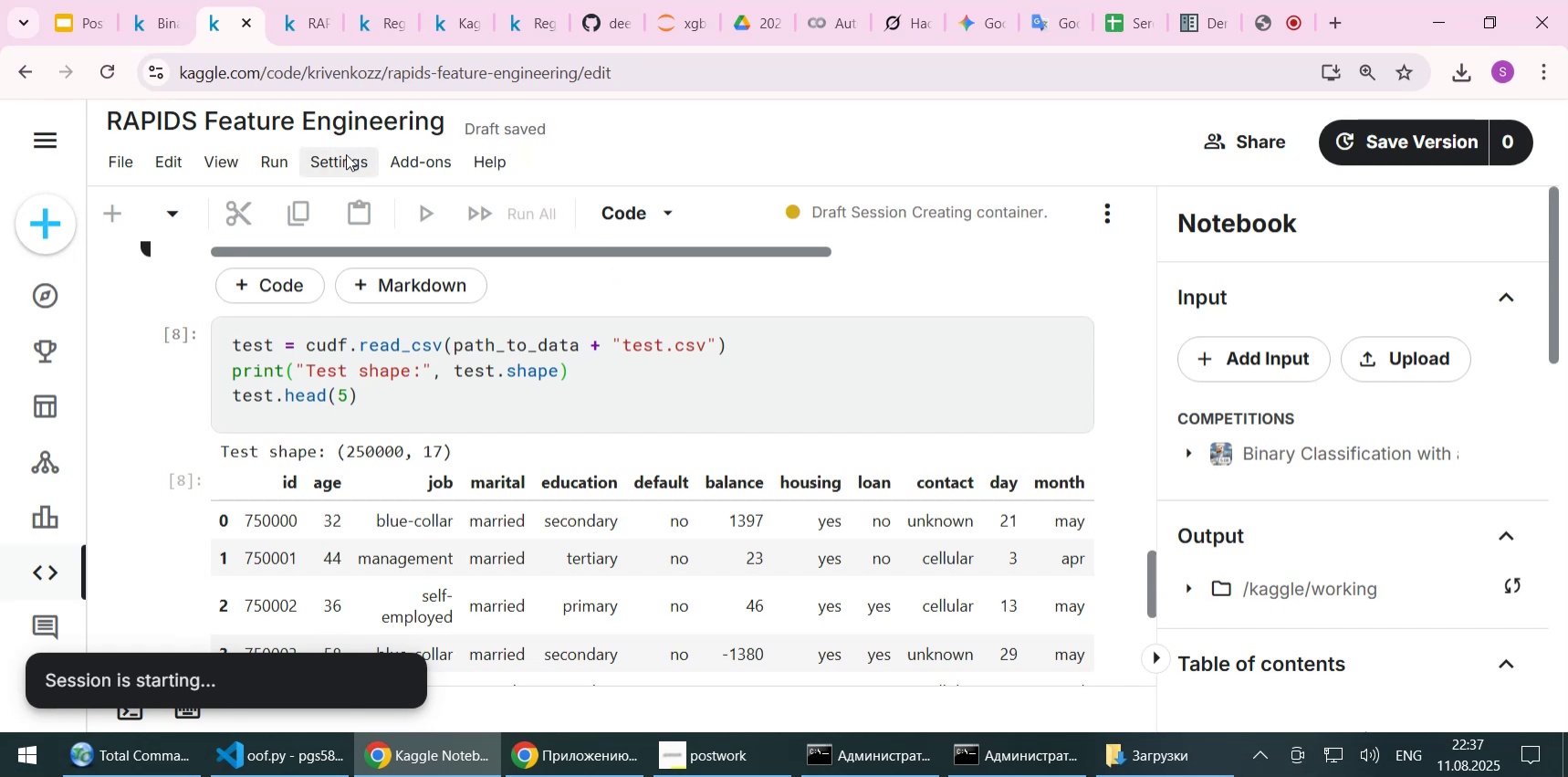 
left_click([335, 161])
 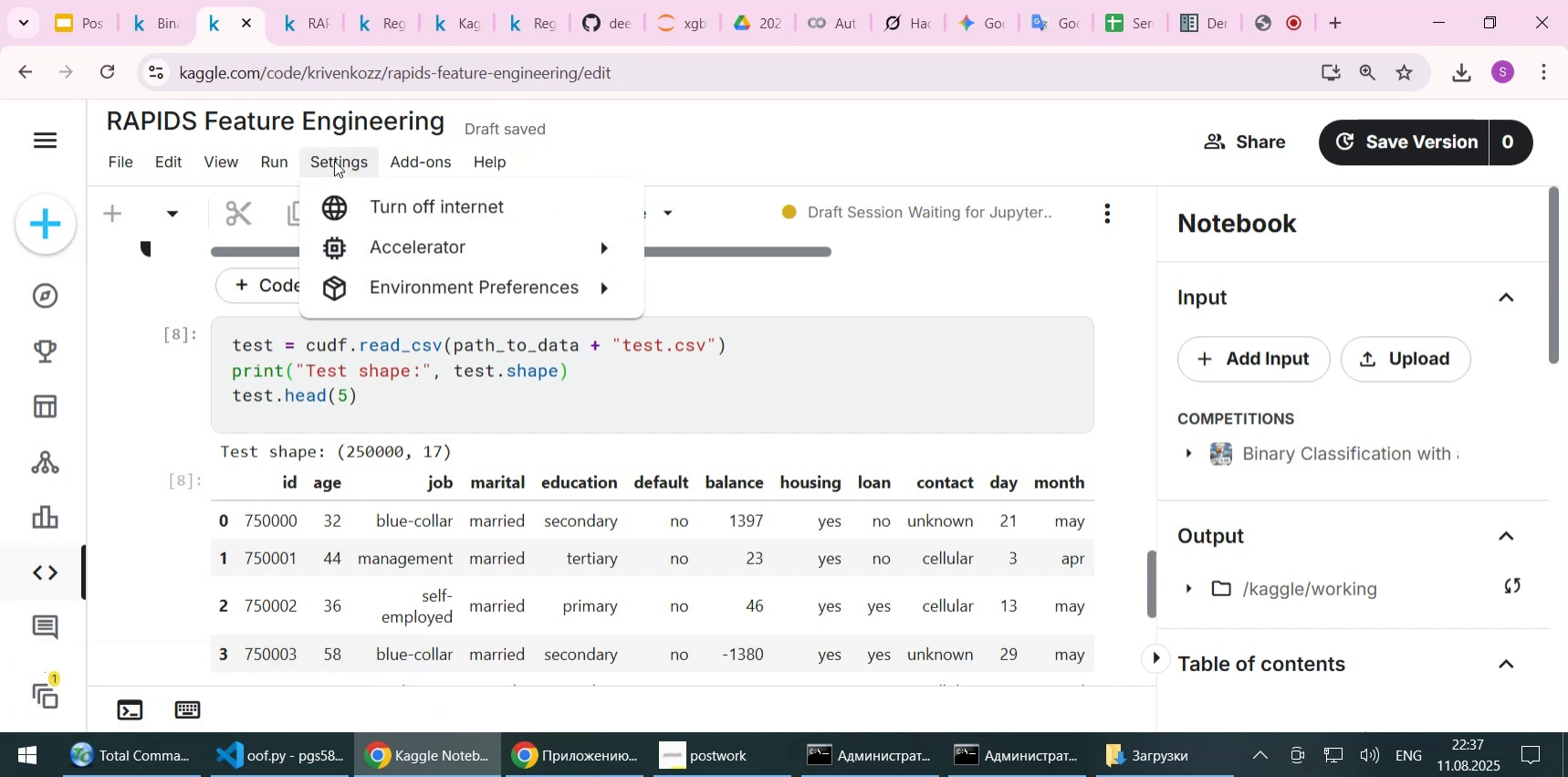 
left_click([325, 161])
 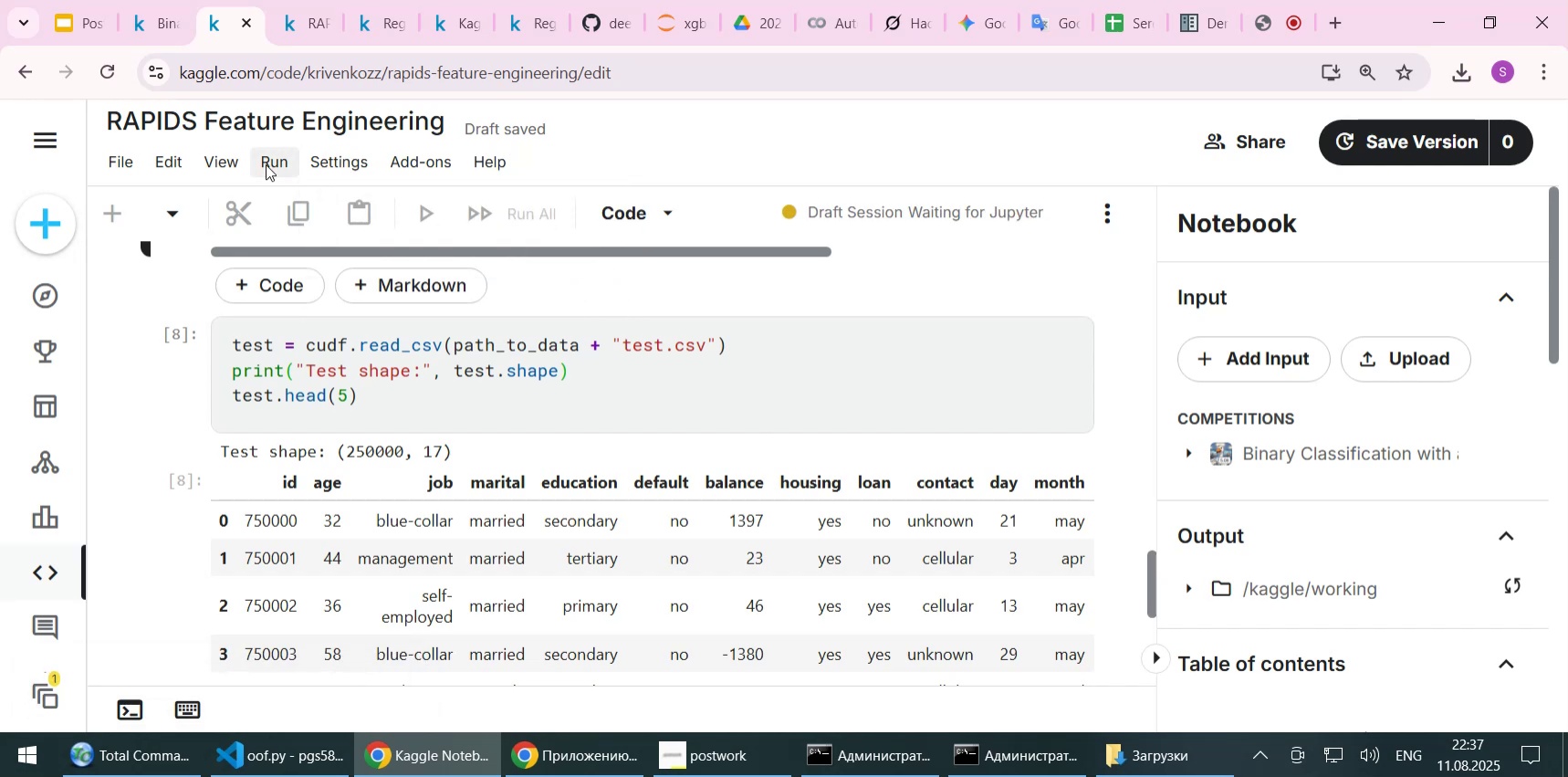 
left_click([266, 164])
 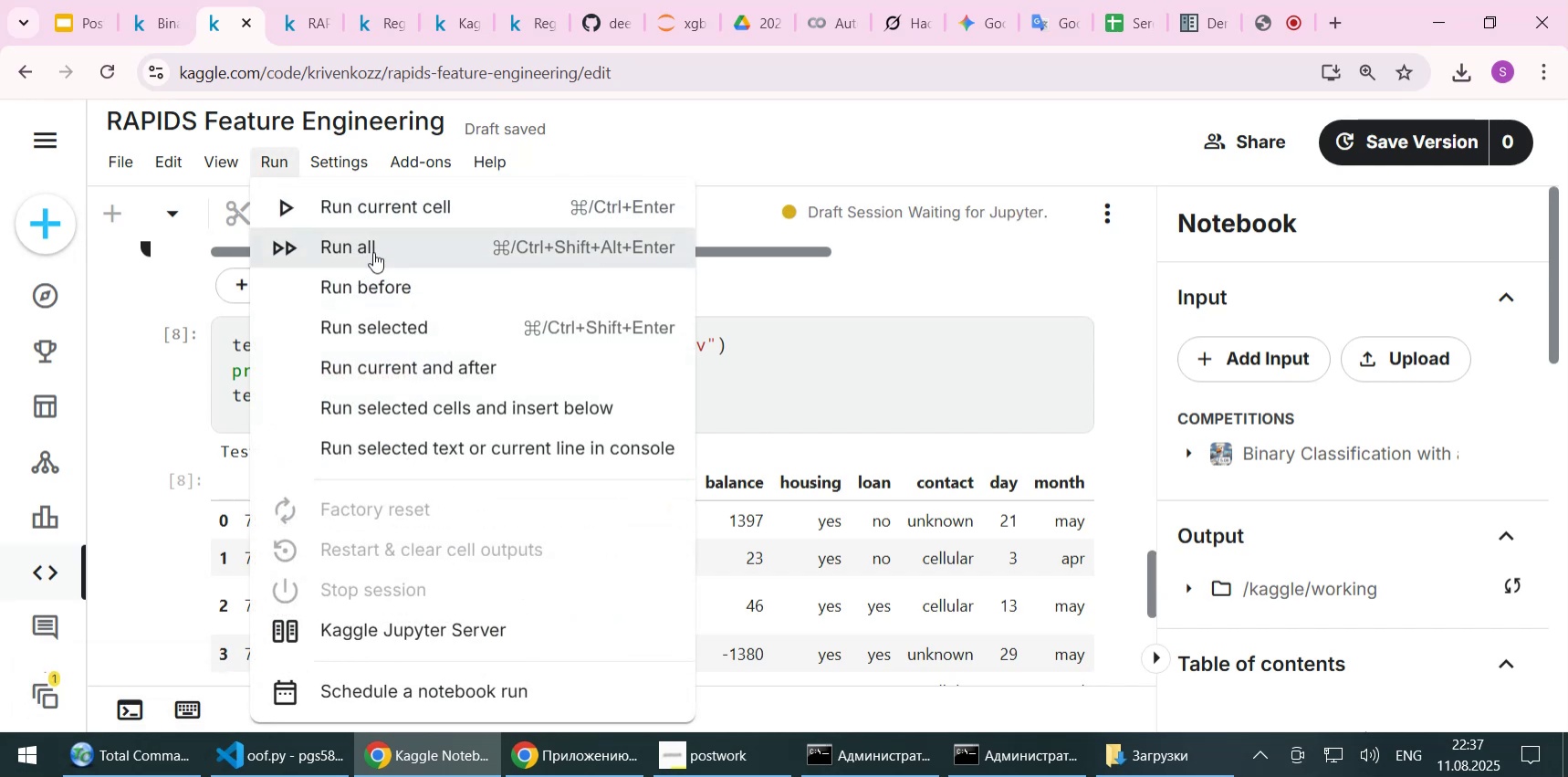 
left_click([372, 250])
 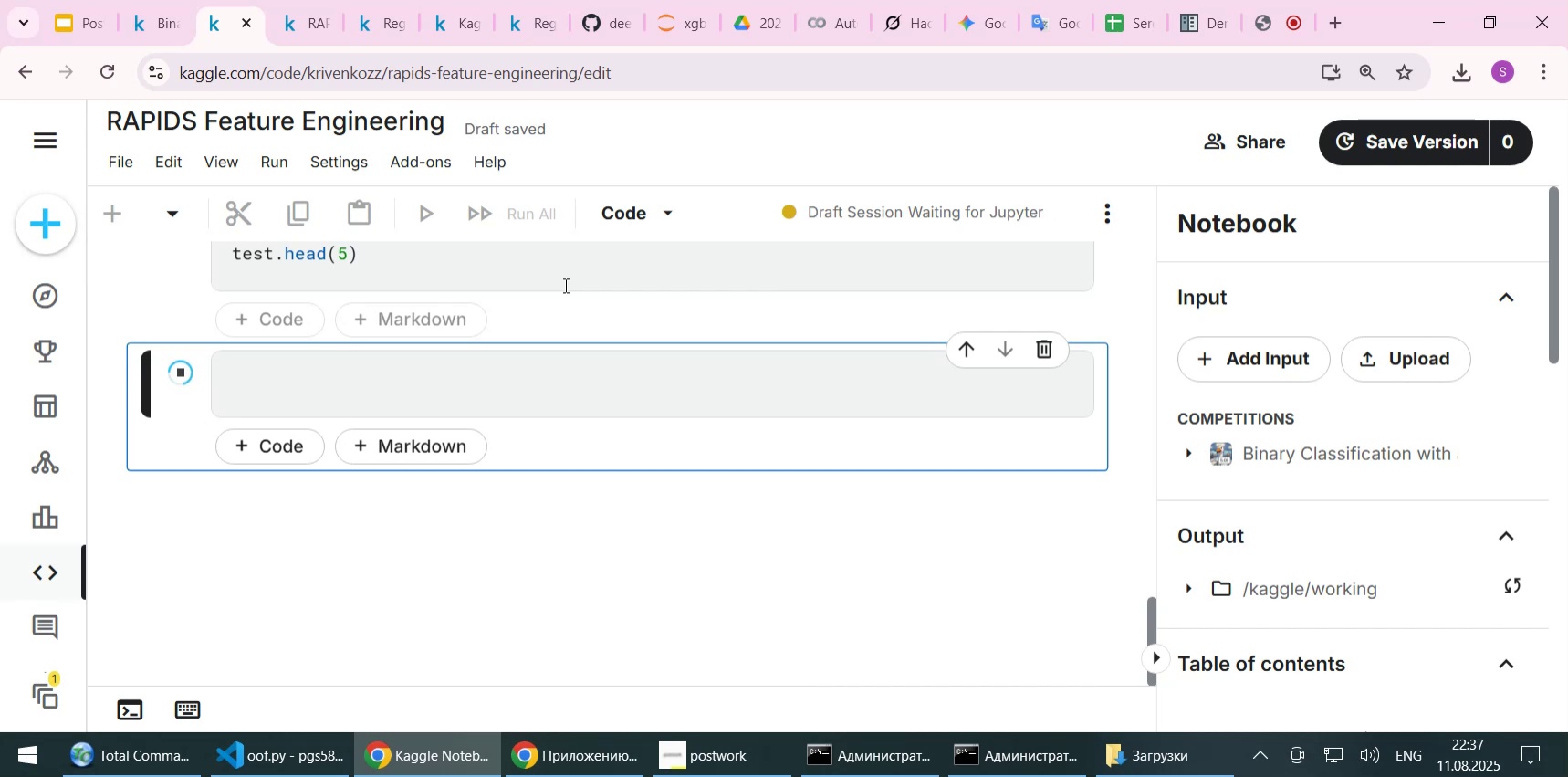 
wait(16.1)
 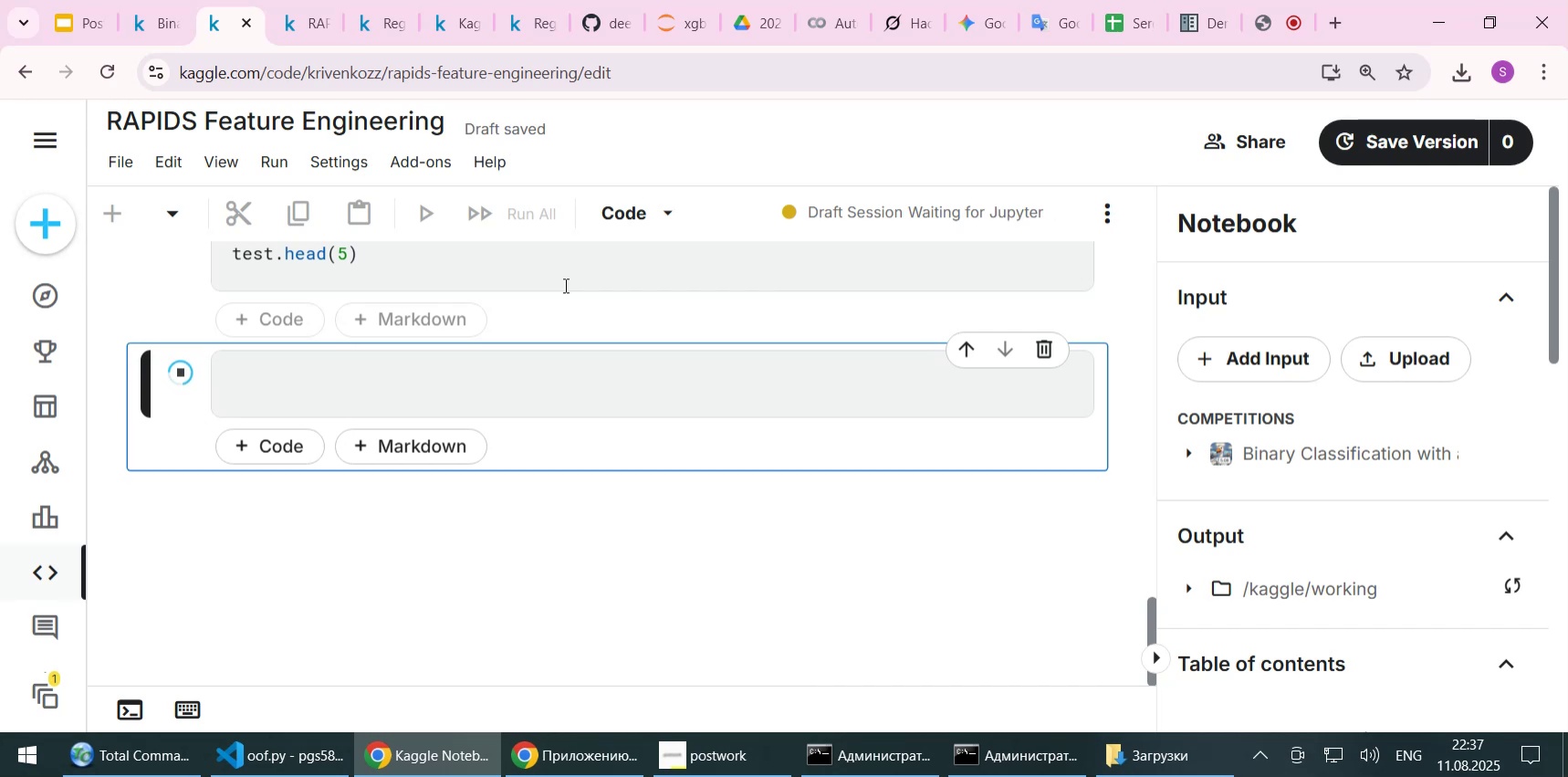 
scroll: coordinate [642, 428], scroll_direction: up, amount: 7.0
 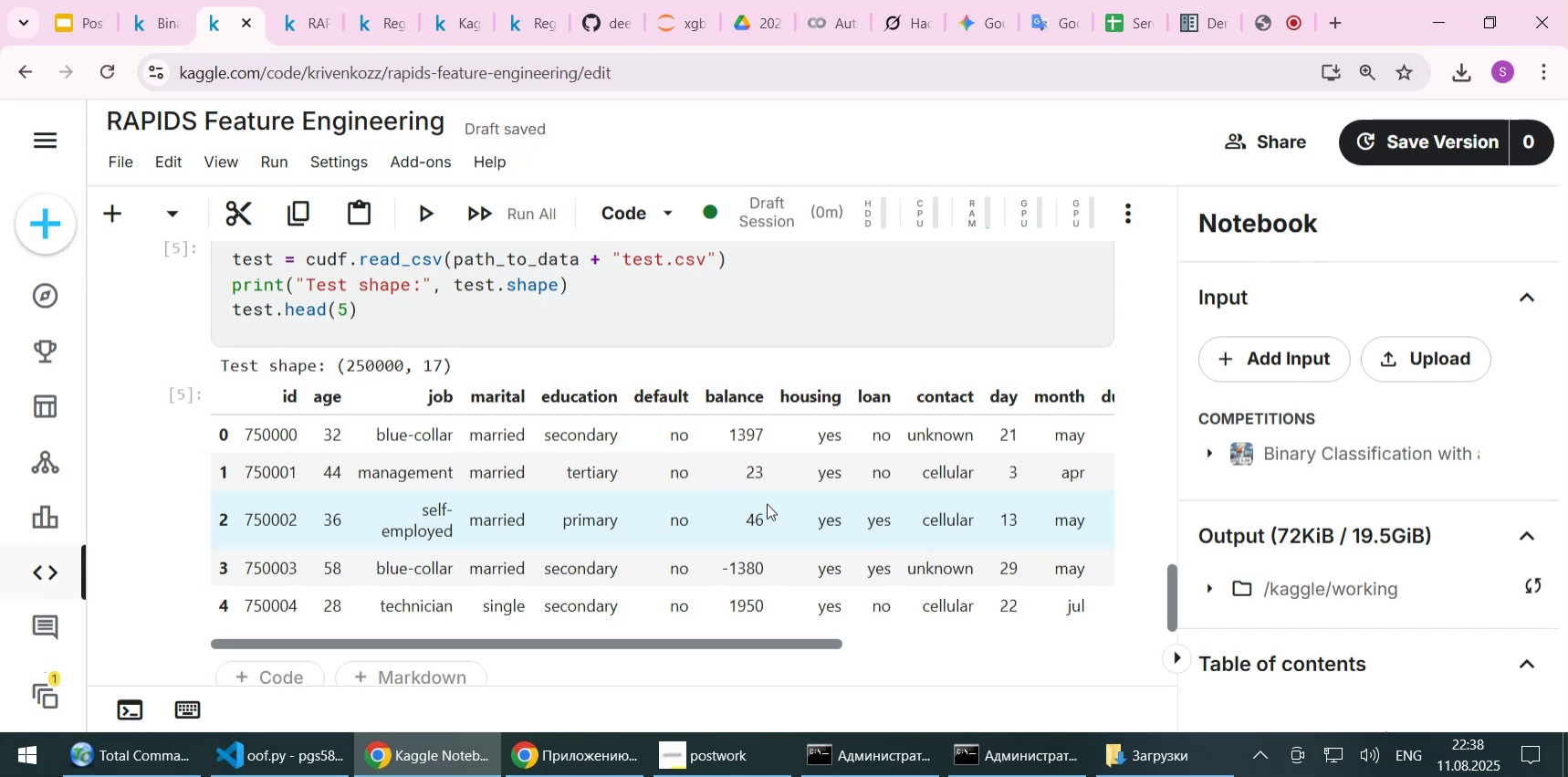 
wait(54.51)
 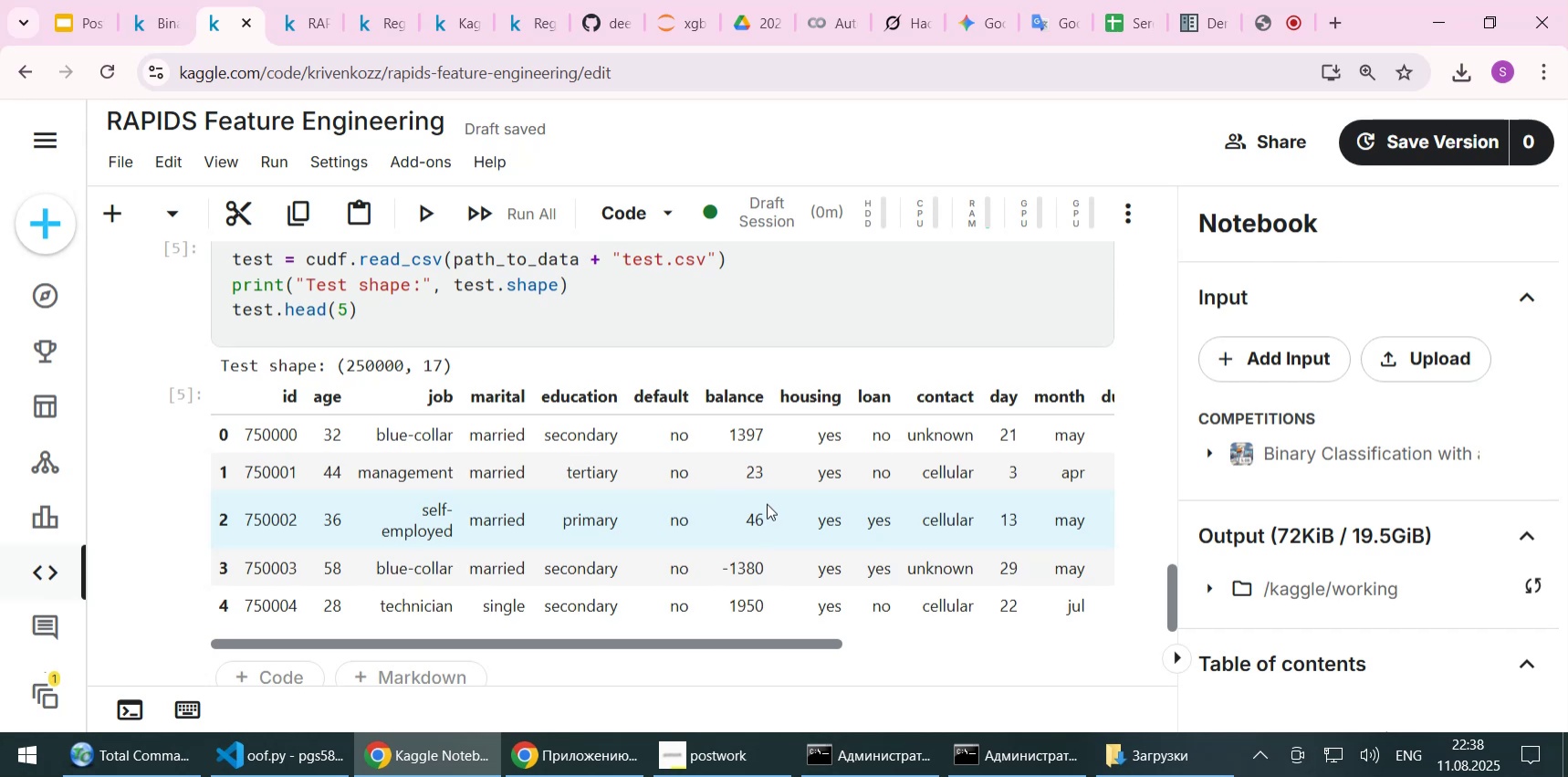 
scroll: coordinate [779, 488], scroll_direction: up, amount: 1.0
 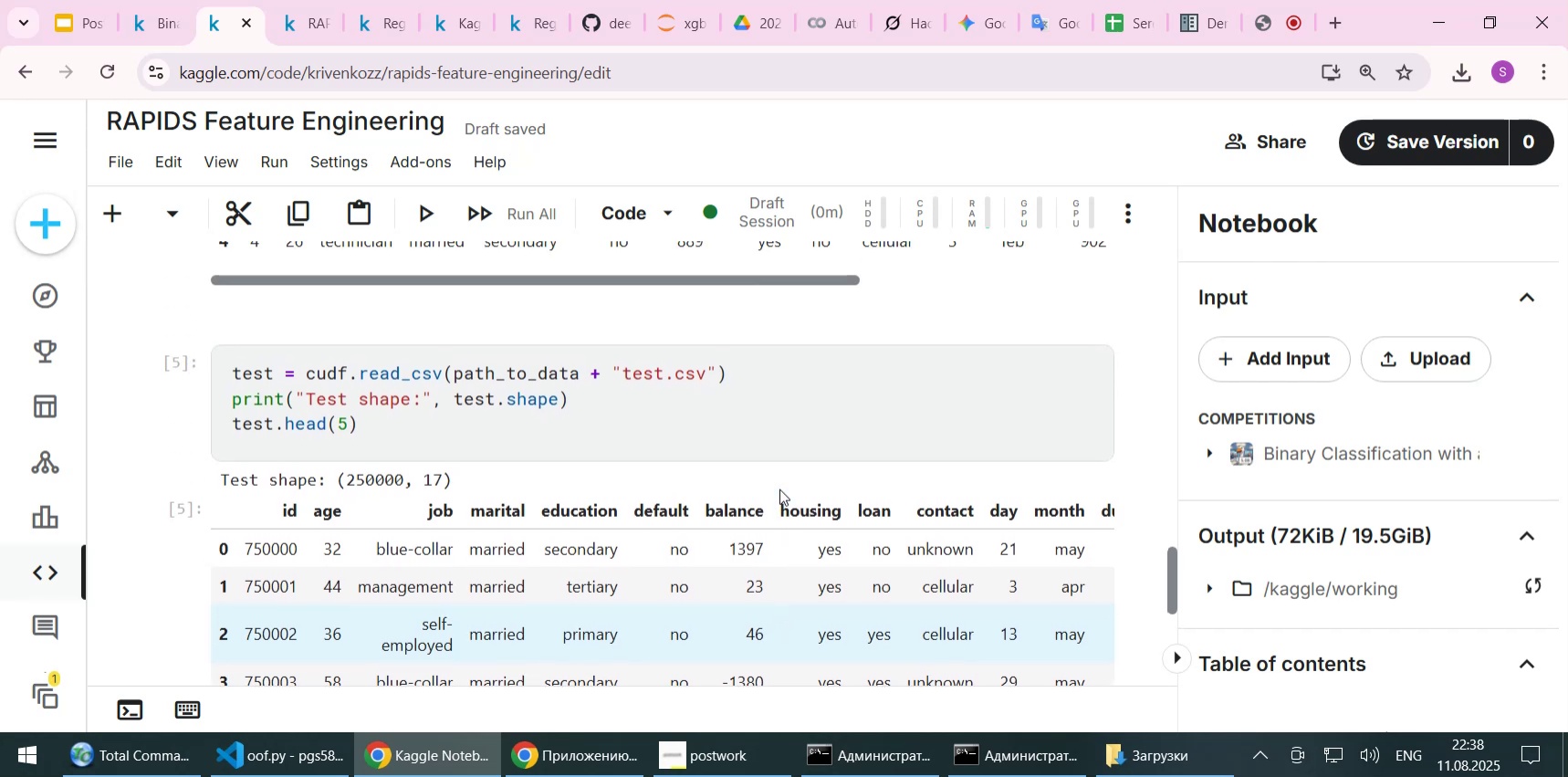 
scroll: coordinate [779, 488], scroll_direction: down, amount: 1.0
 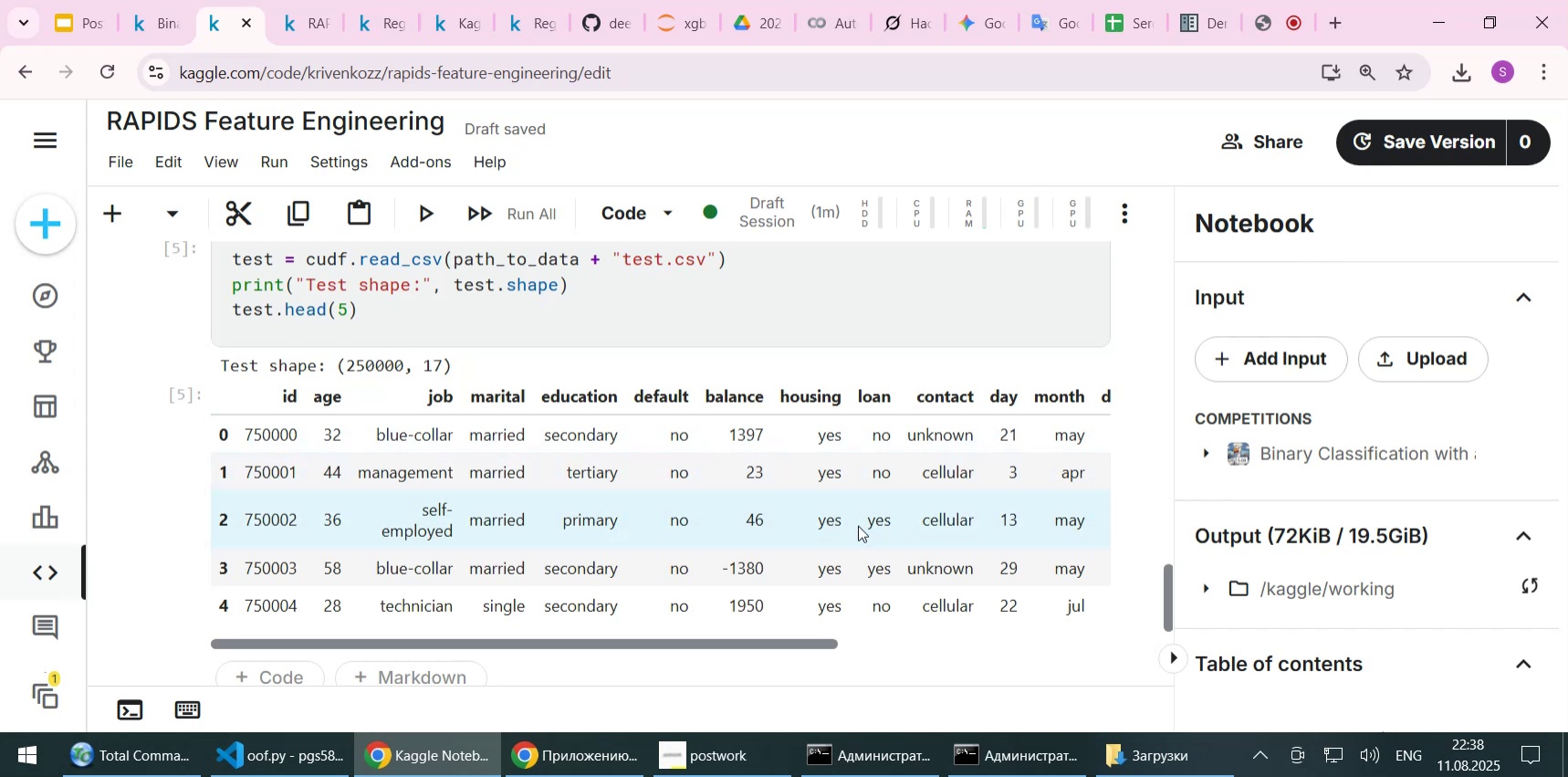 
wait(18.18)
 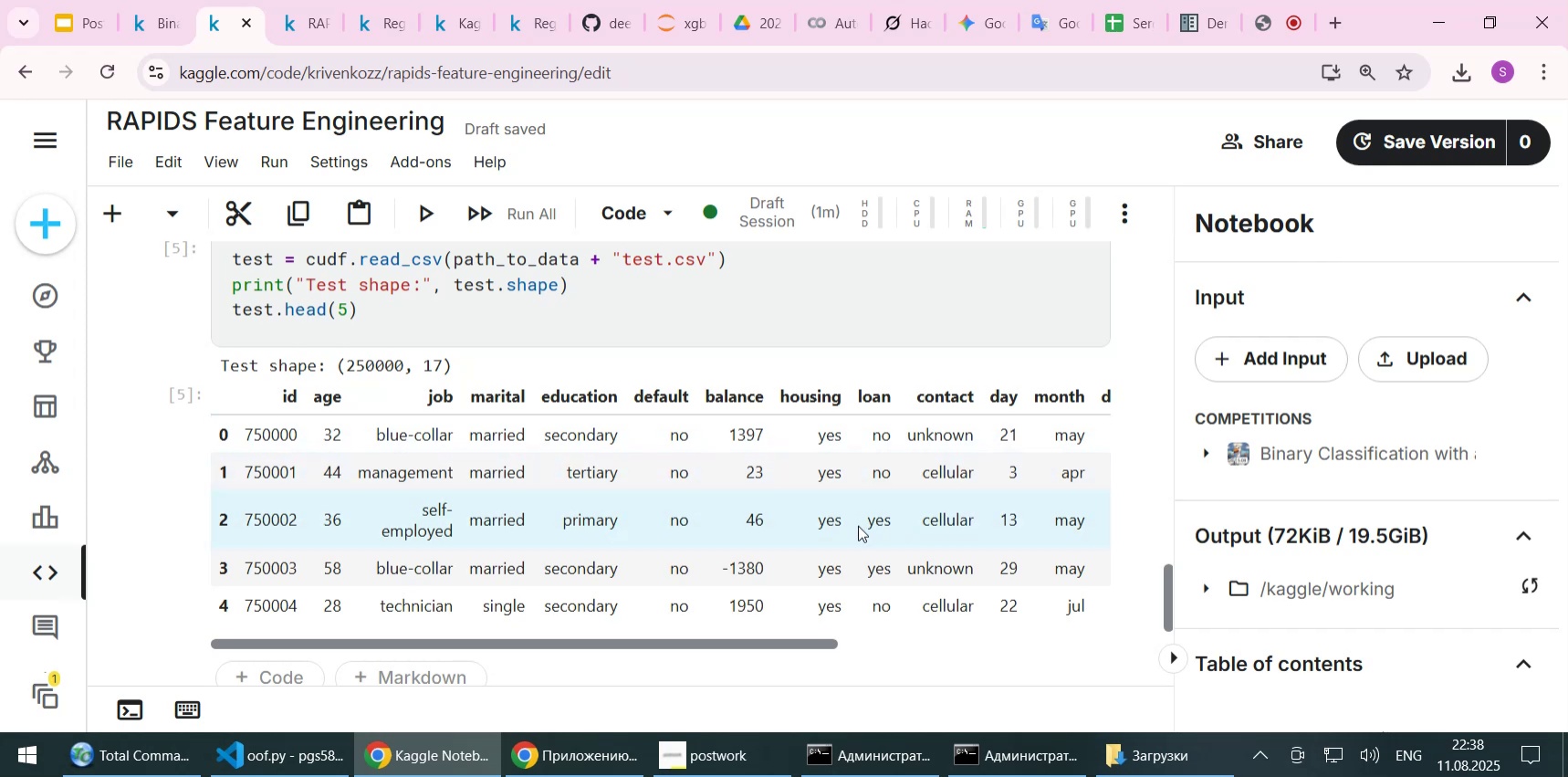 
scroll: coordinate [816, 541], scroll_direction: down, amount: 1.0
 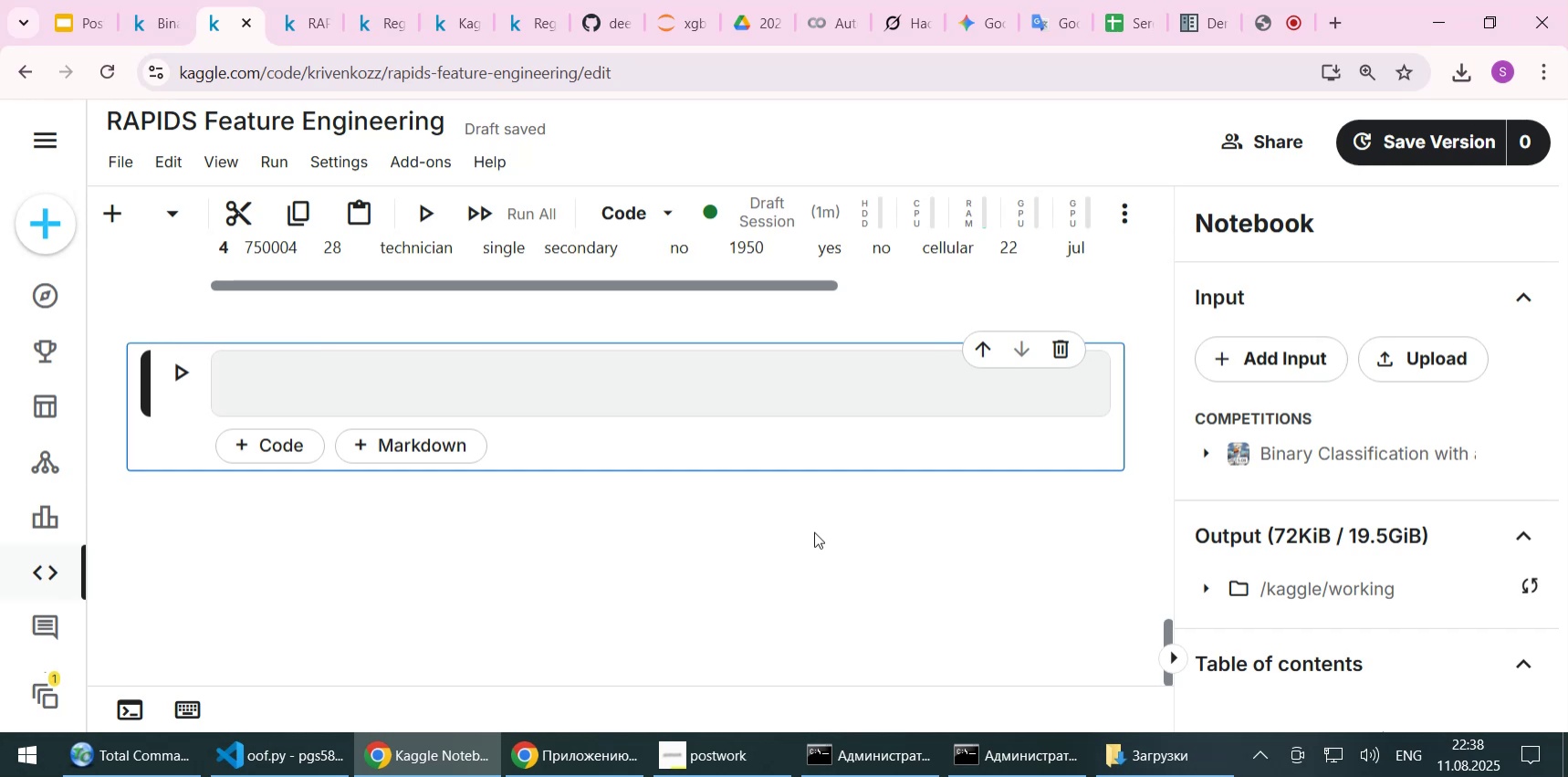 
scroll: coordinate [814, 528], scroll_direction: up, amount: 5.0
 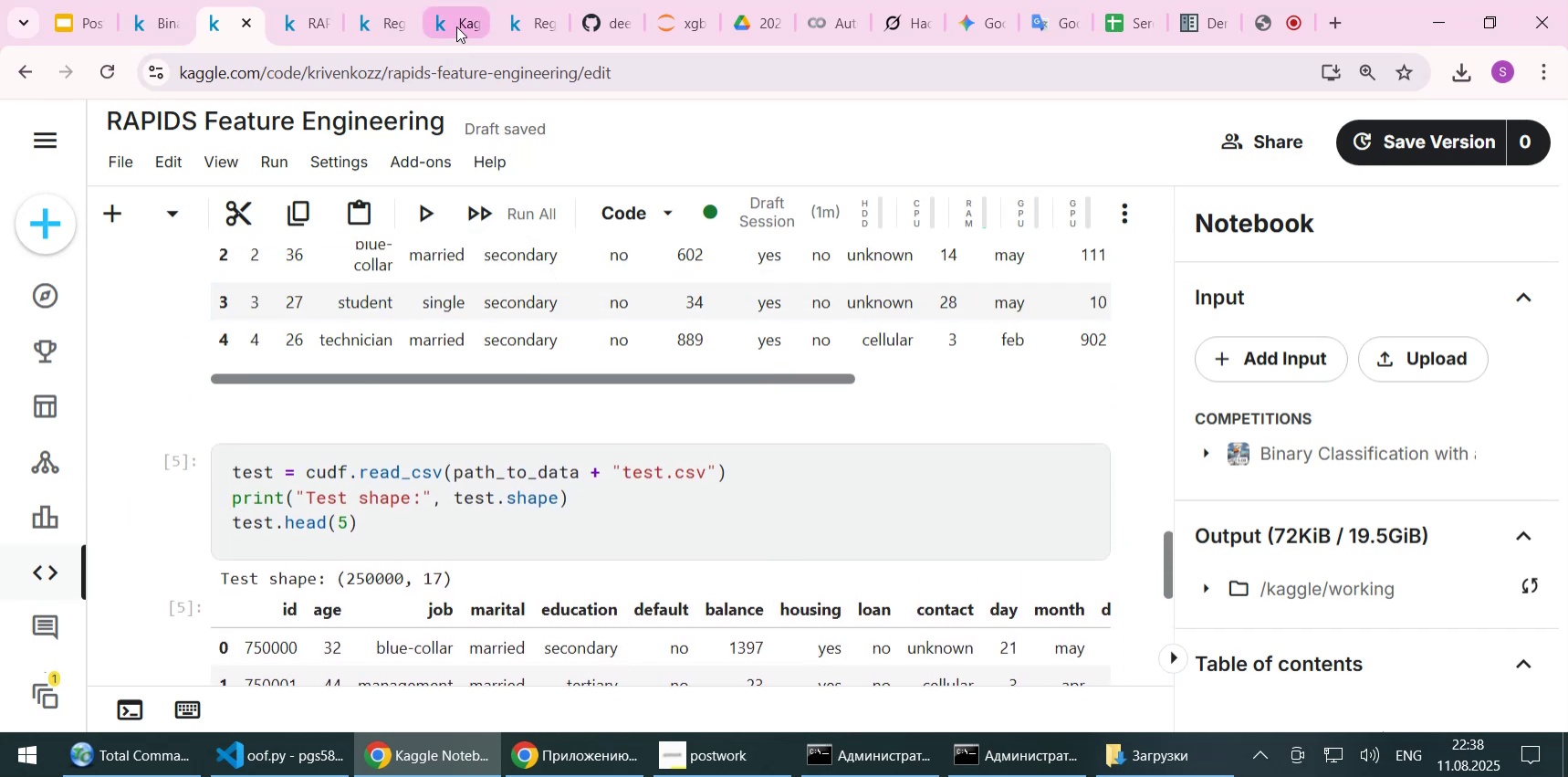 
left_click([544, 8])
 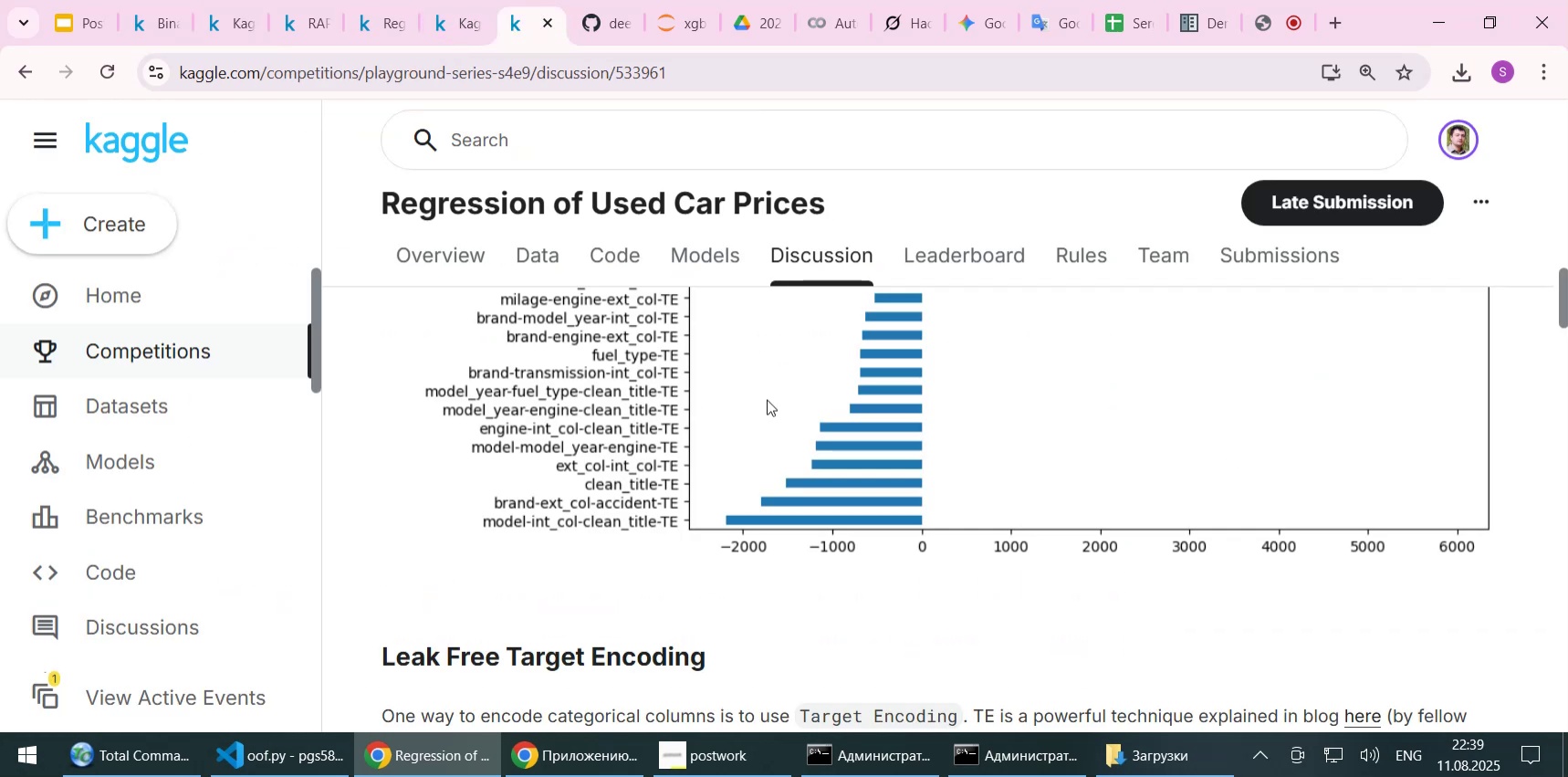 
scroll: coordinate [956, 550], scroll_direction: up, amount: 16.0
 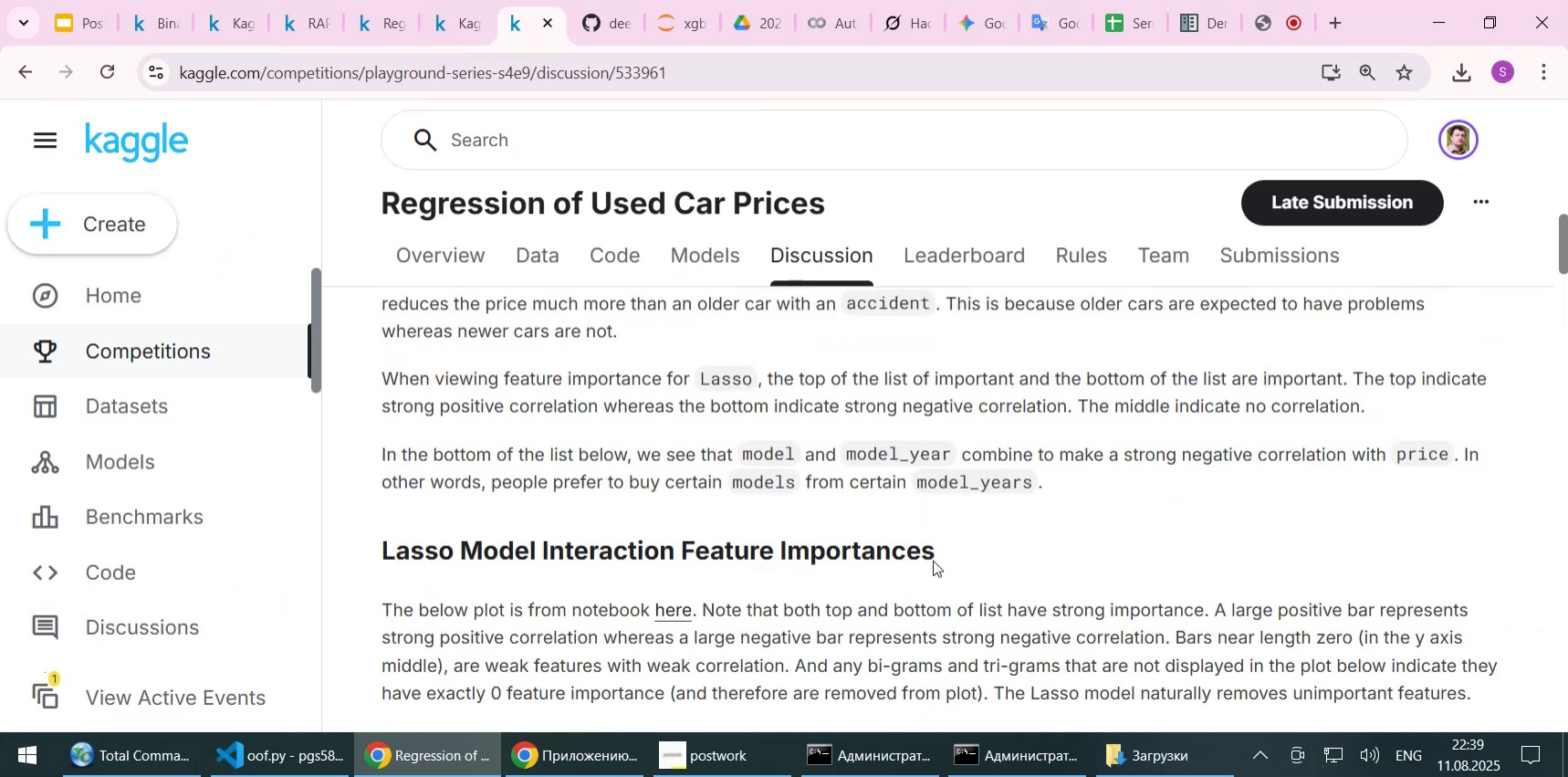 
left_click([932, 562])
 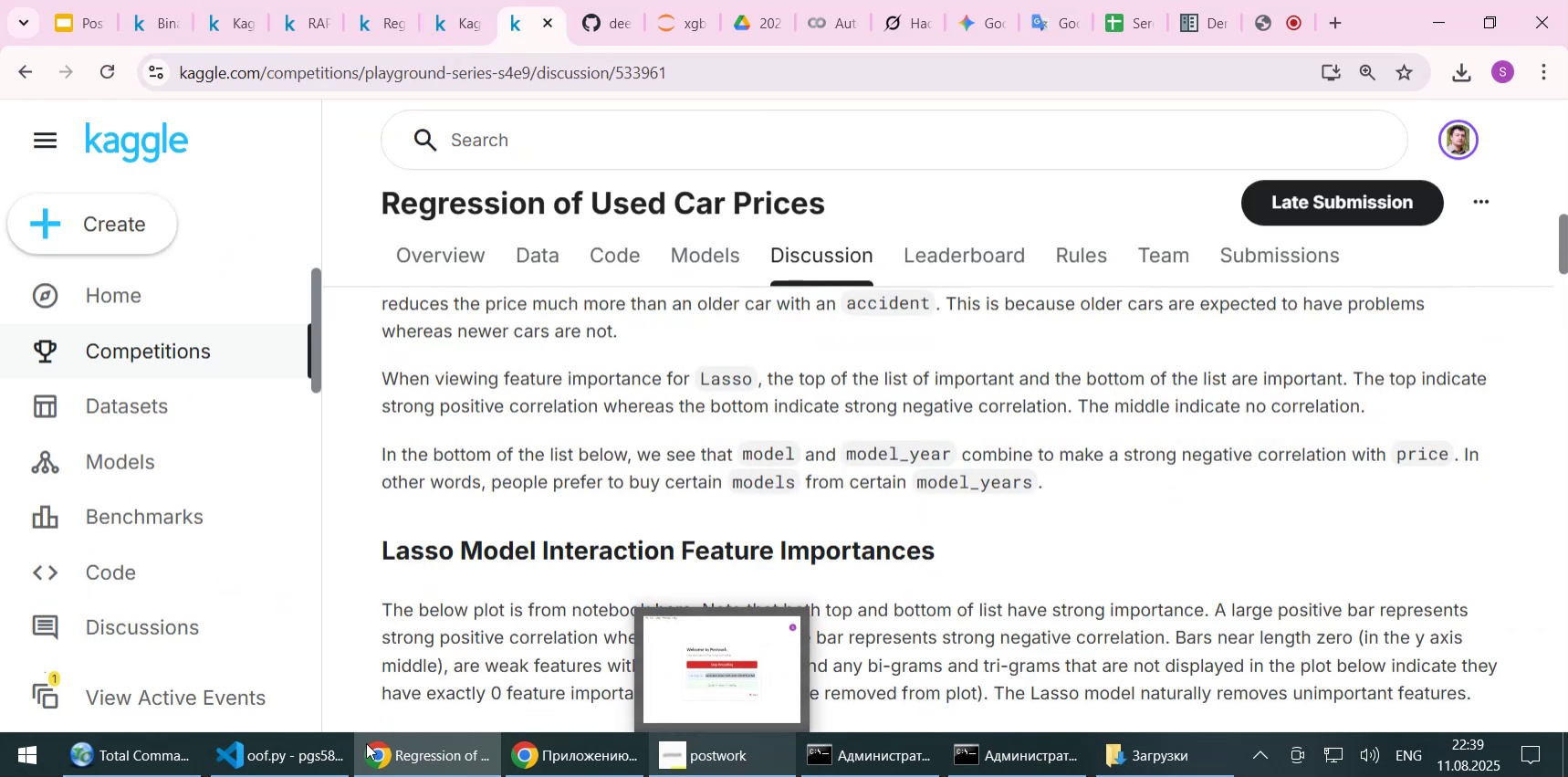 
left_click([302, 758])
 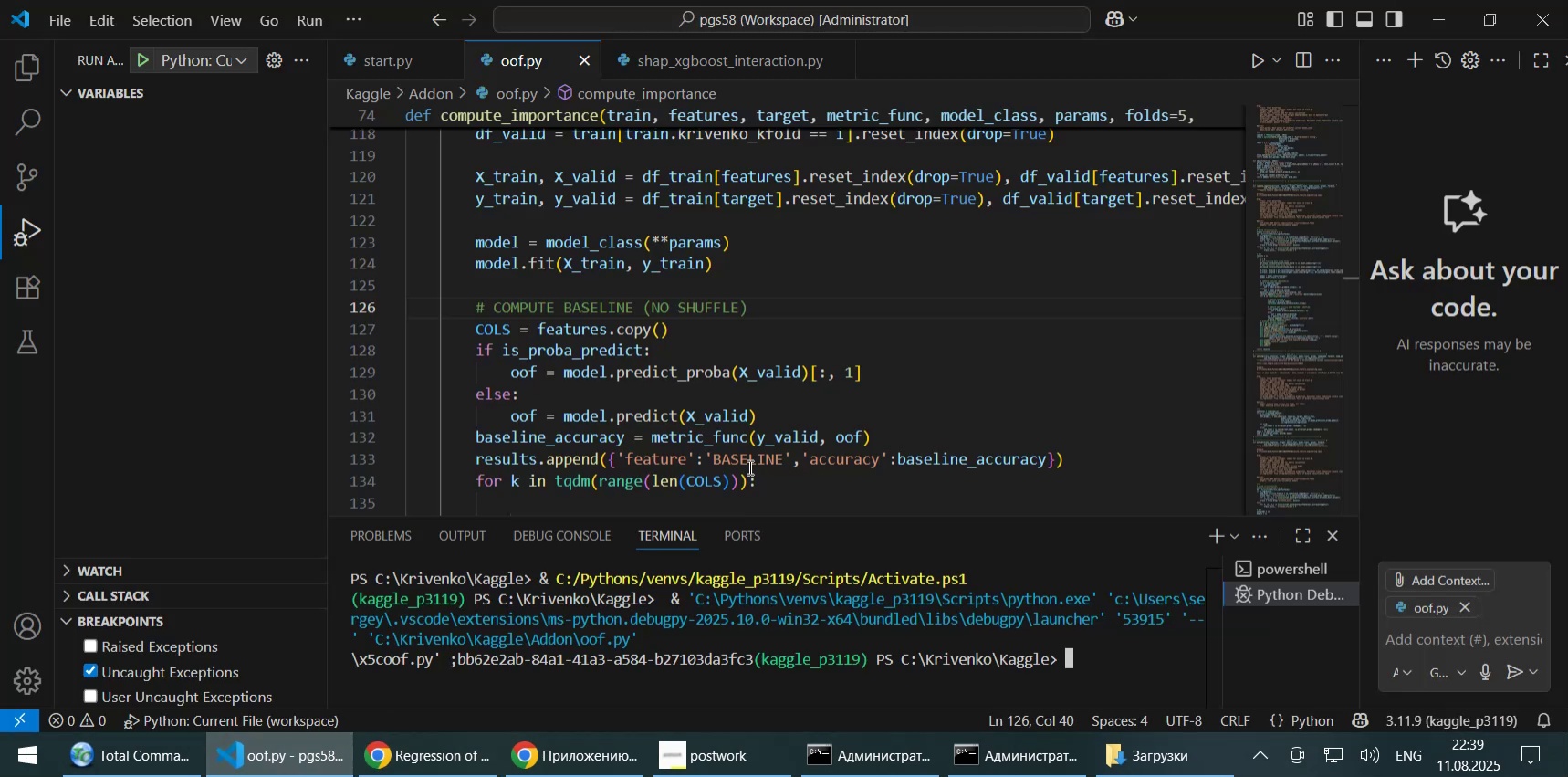 
scroll: coordinate [749, 457], scroll_direction: down, amount: 1.0
 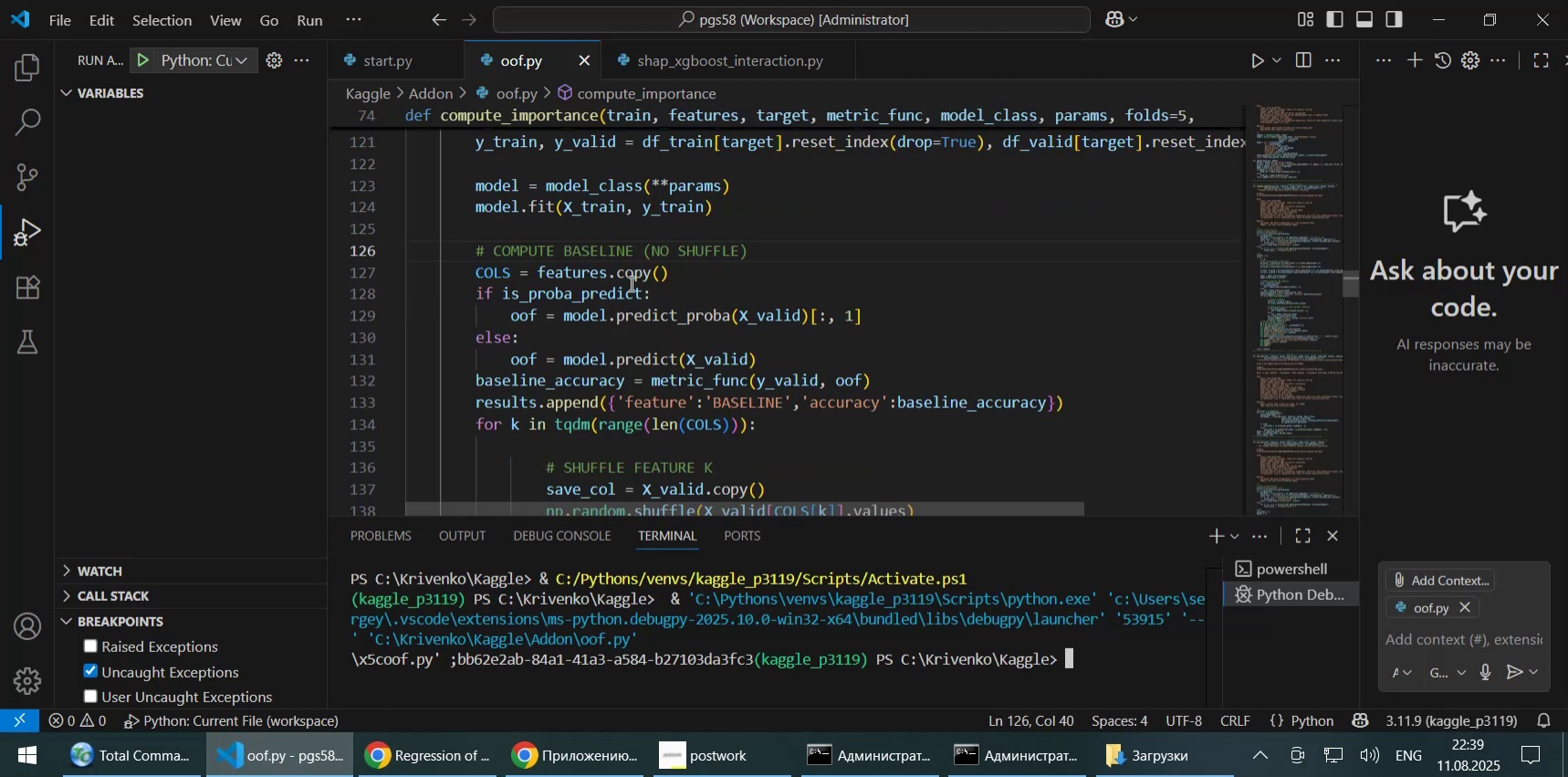 
left_click([630, 283])
 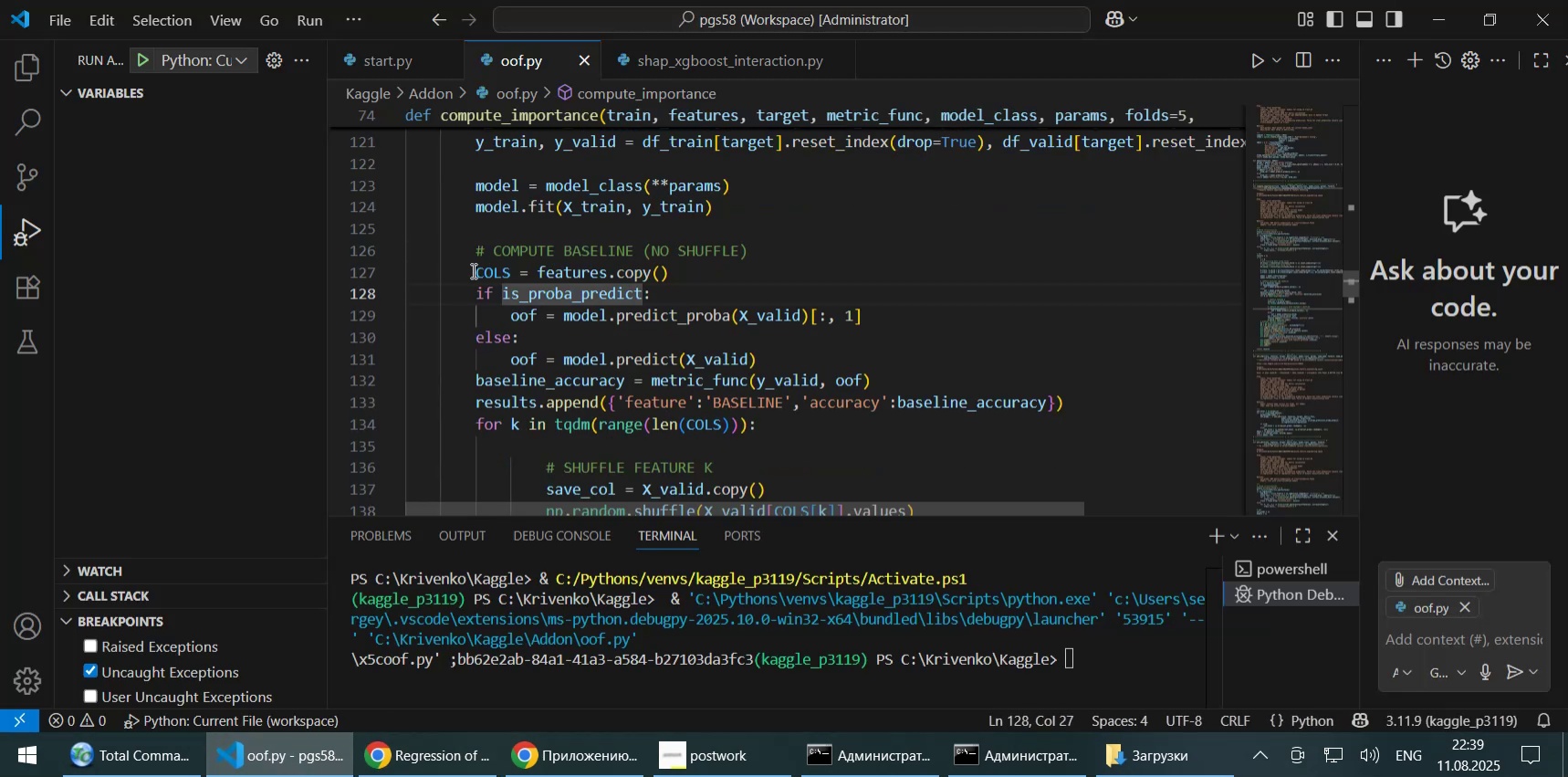 
left_click_drag(start_coordinate=[471, 270], to_coordinate=[771, 414])
 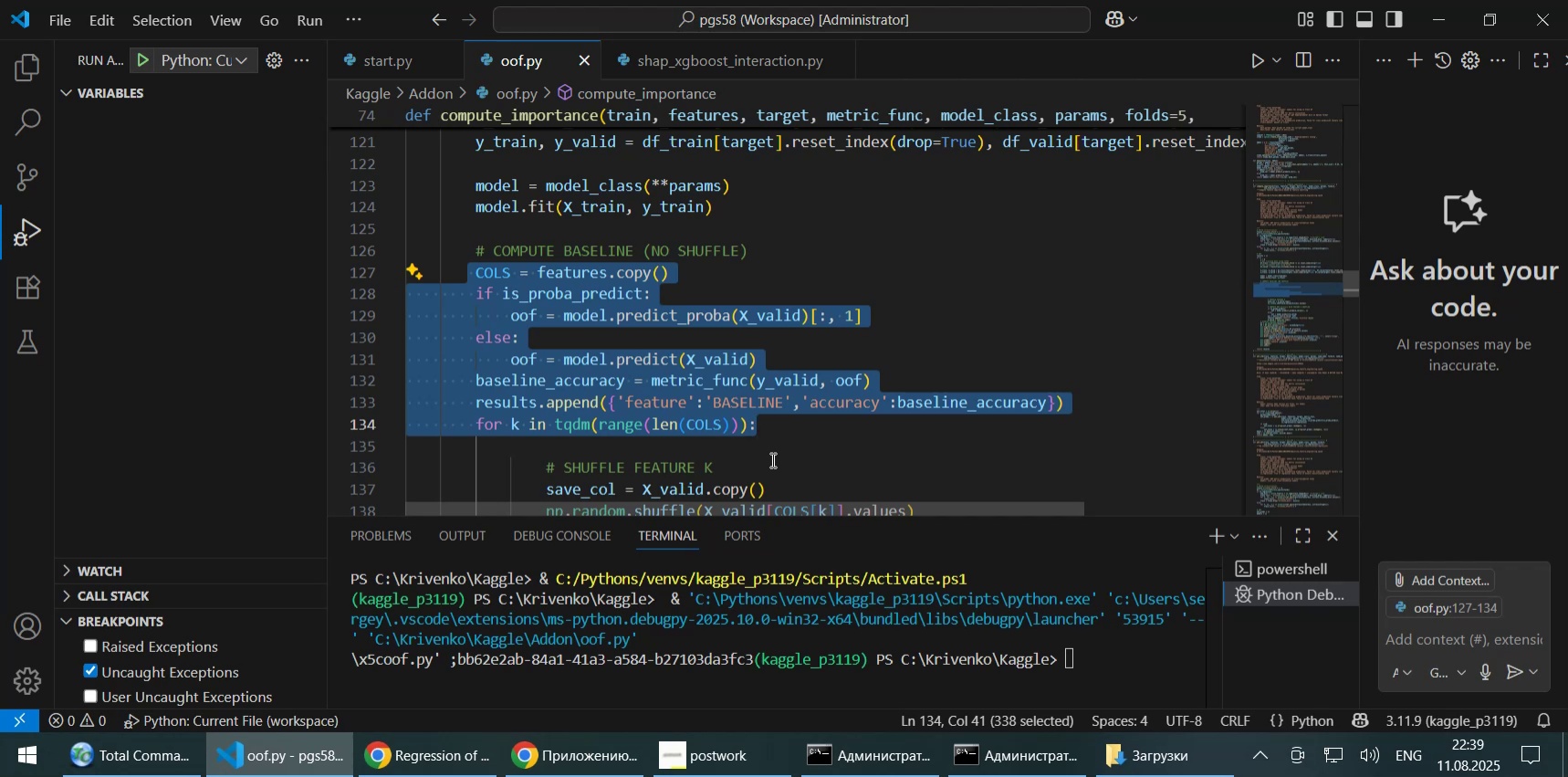 
wait(16.07)
 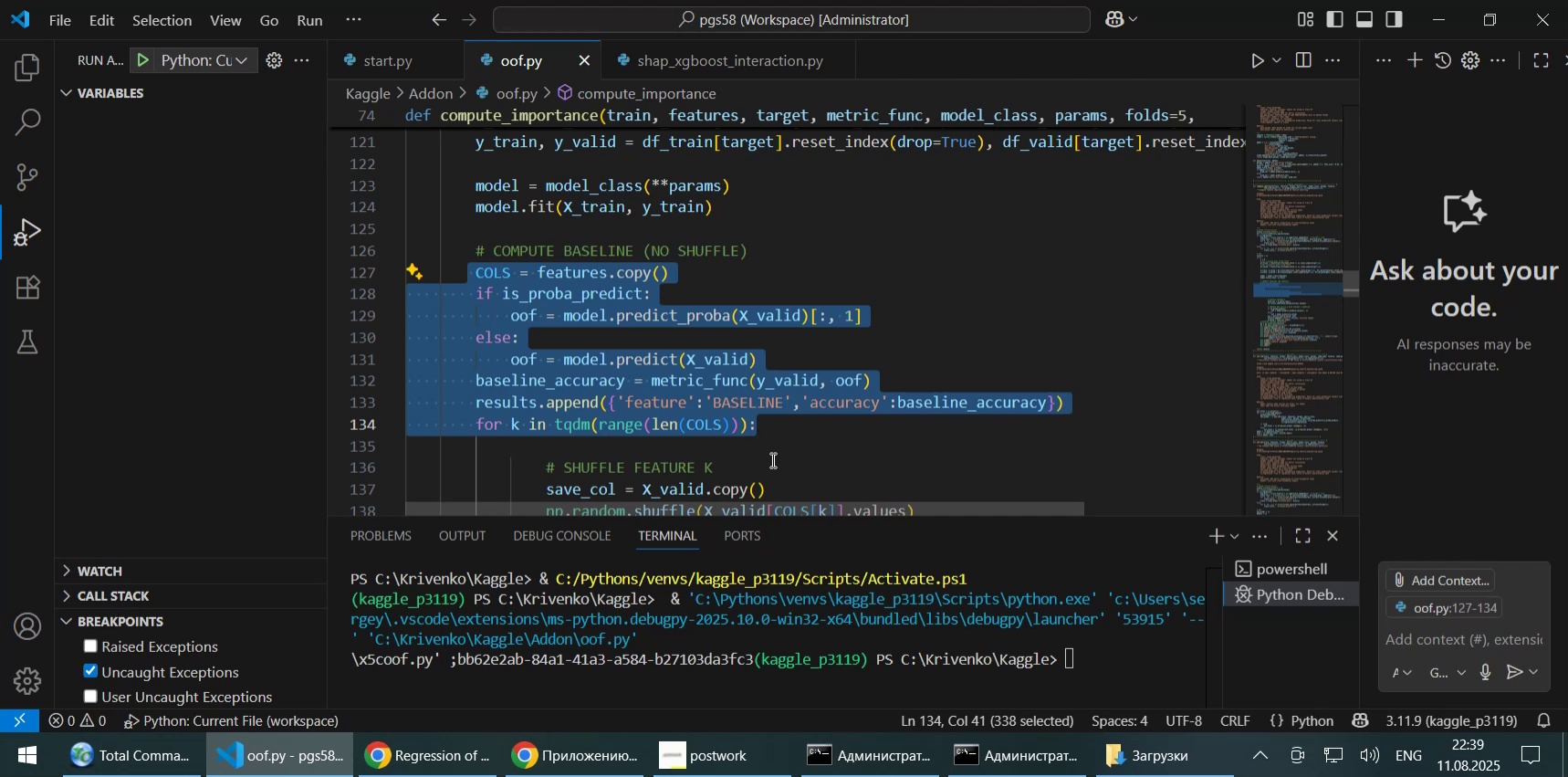 
left_click([806, 434])
 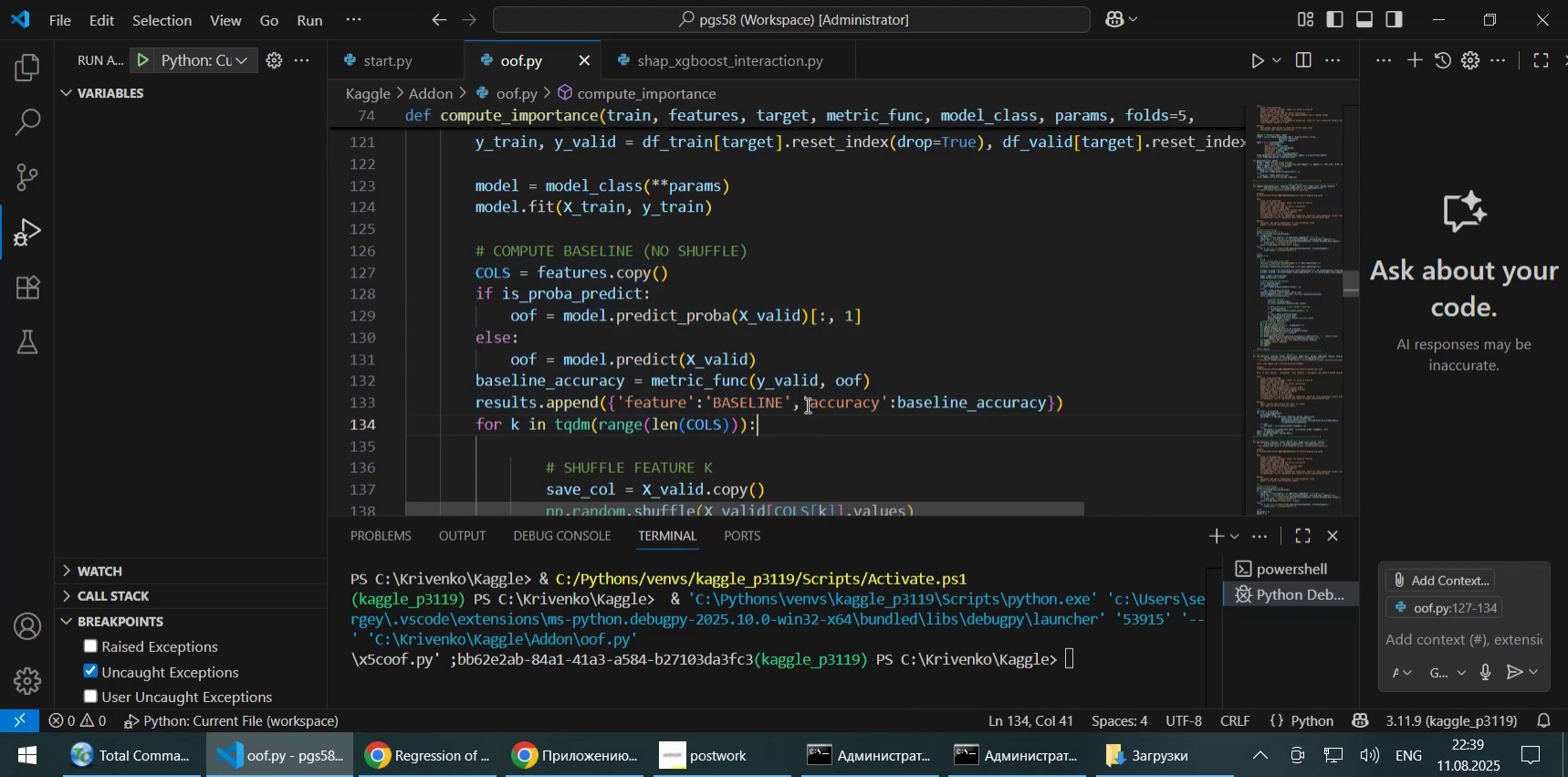 
scroll: coordinate [806, 404], scroll_direction: up, amount: 2.0
 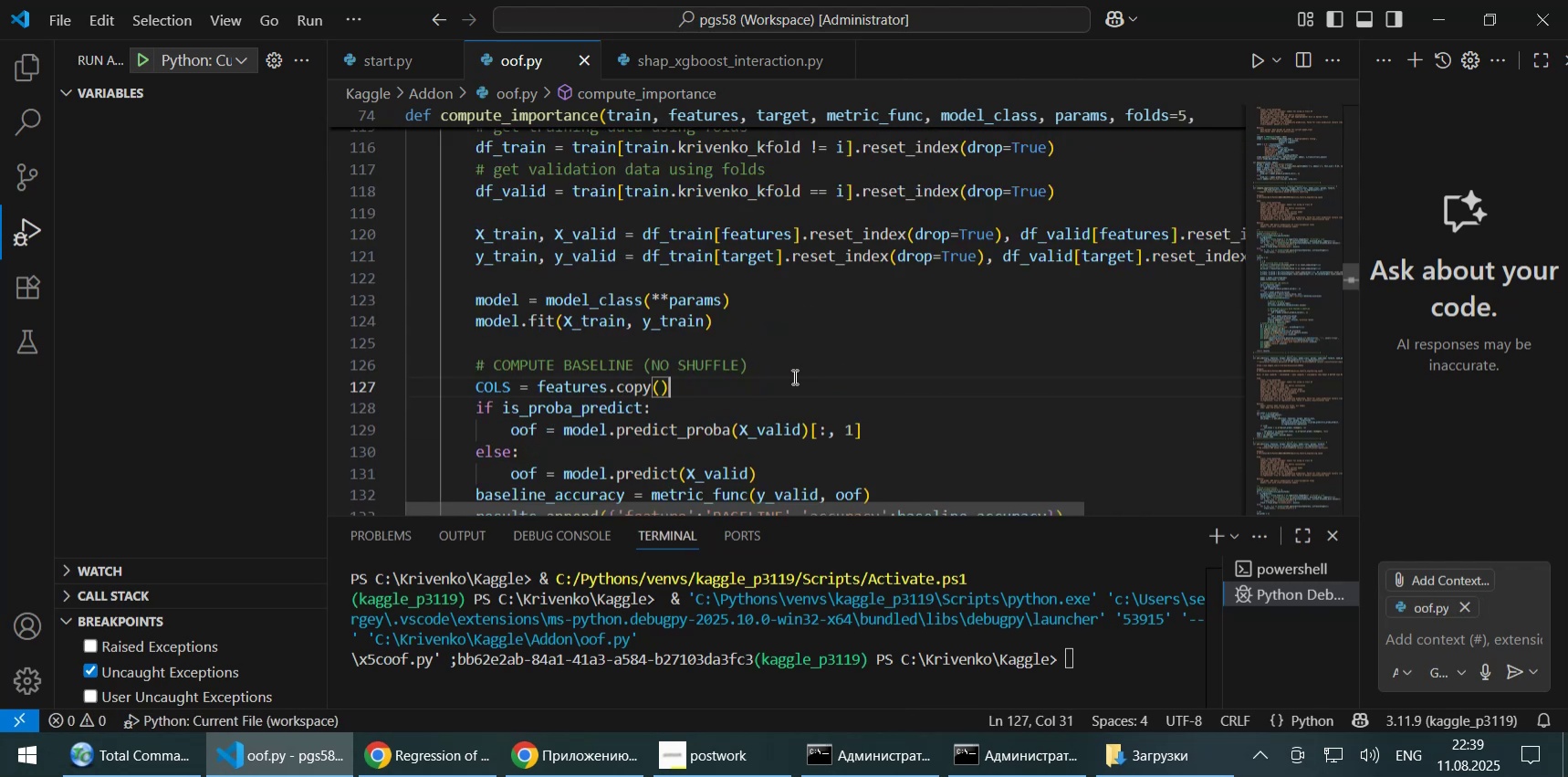 
double_click([792, 371])
 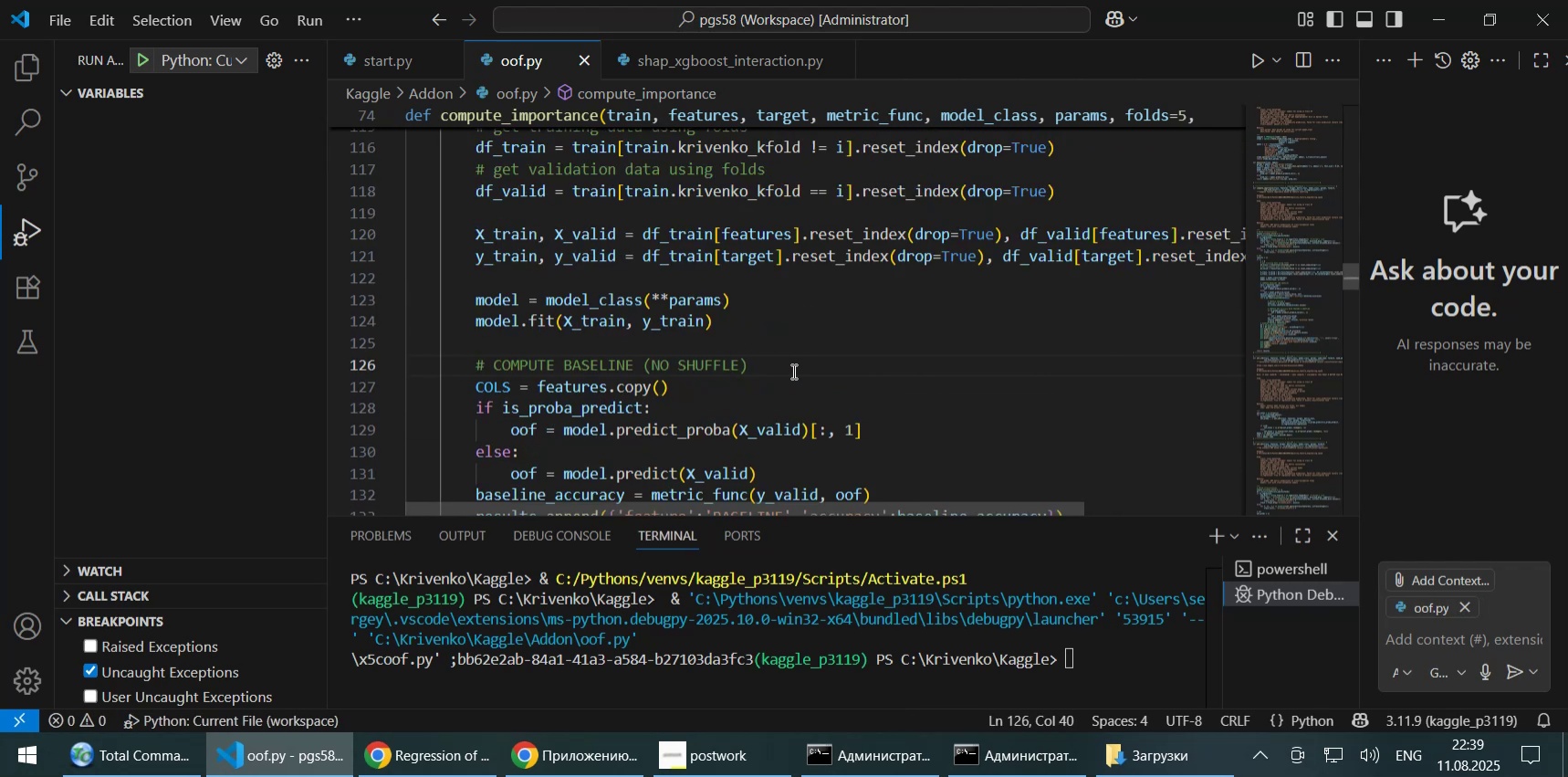 
scroll: coordinate [780, 371], scroll_direction: up, amount: 7.0
 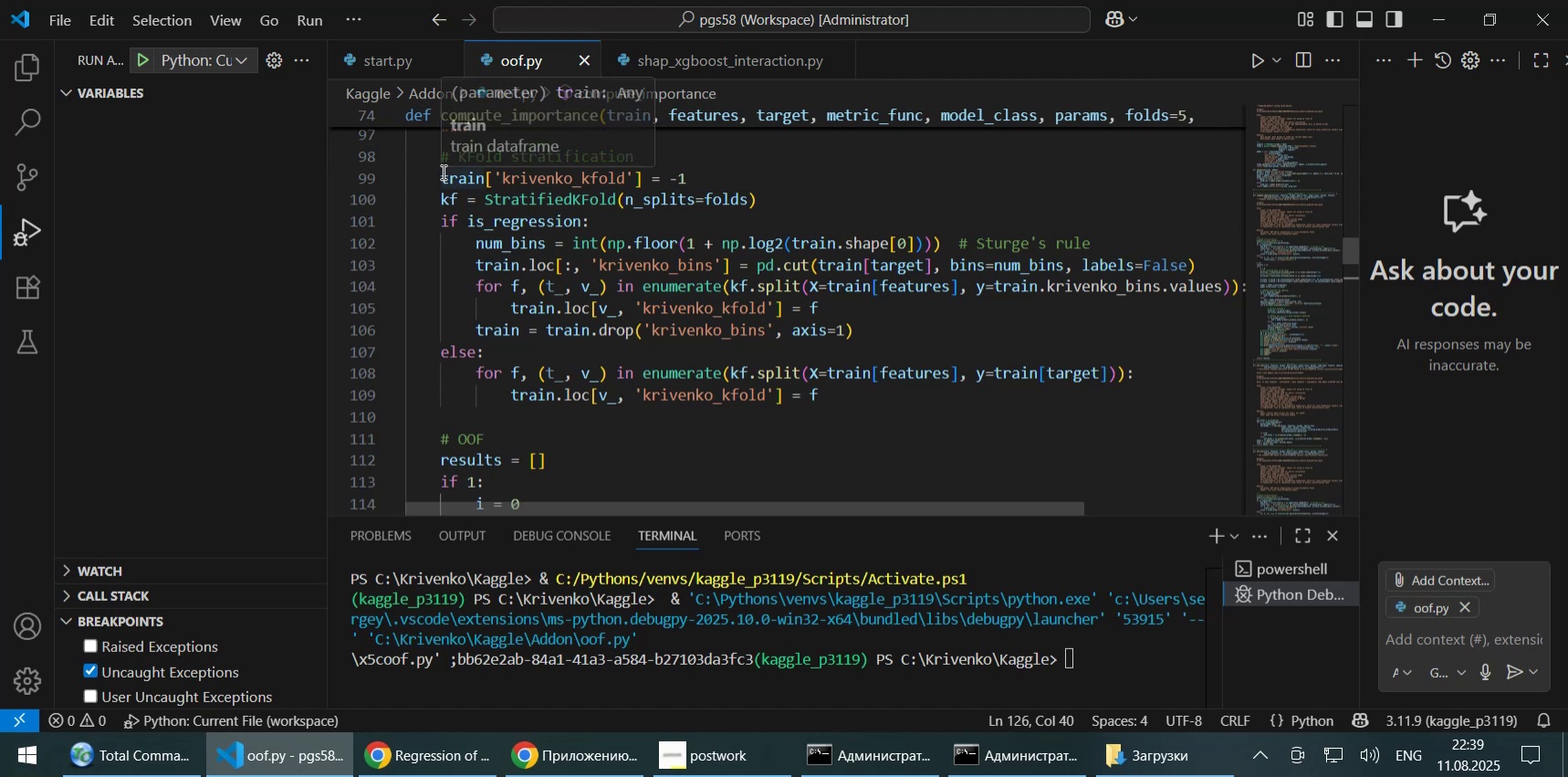 
left_click([442, 172])
 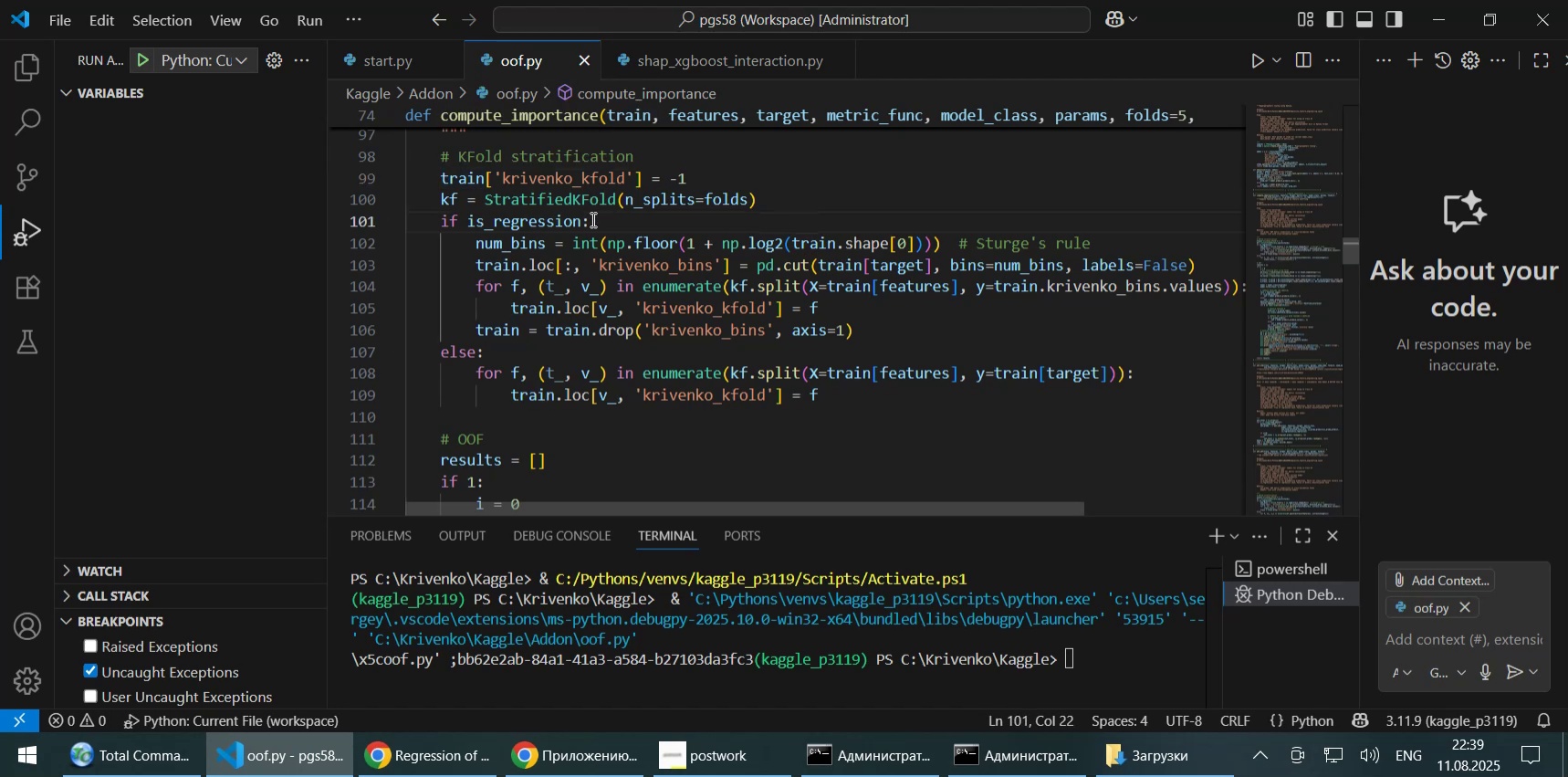 
wait(9.51)
 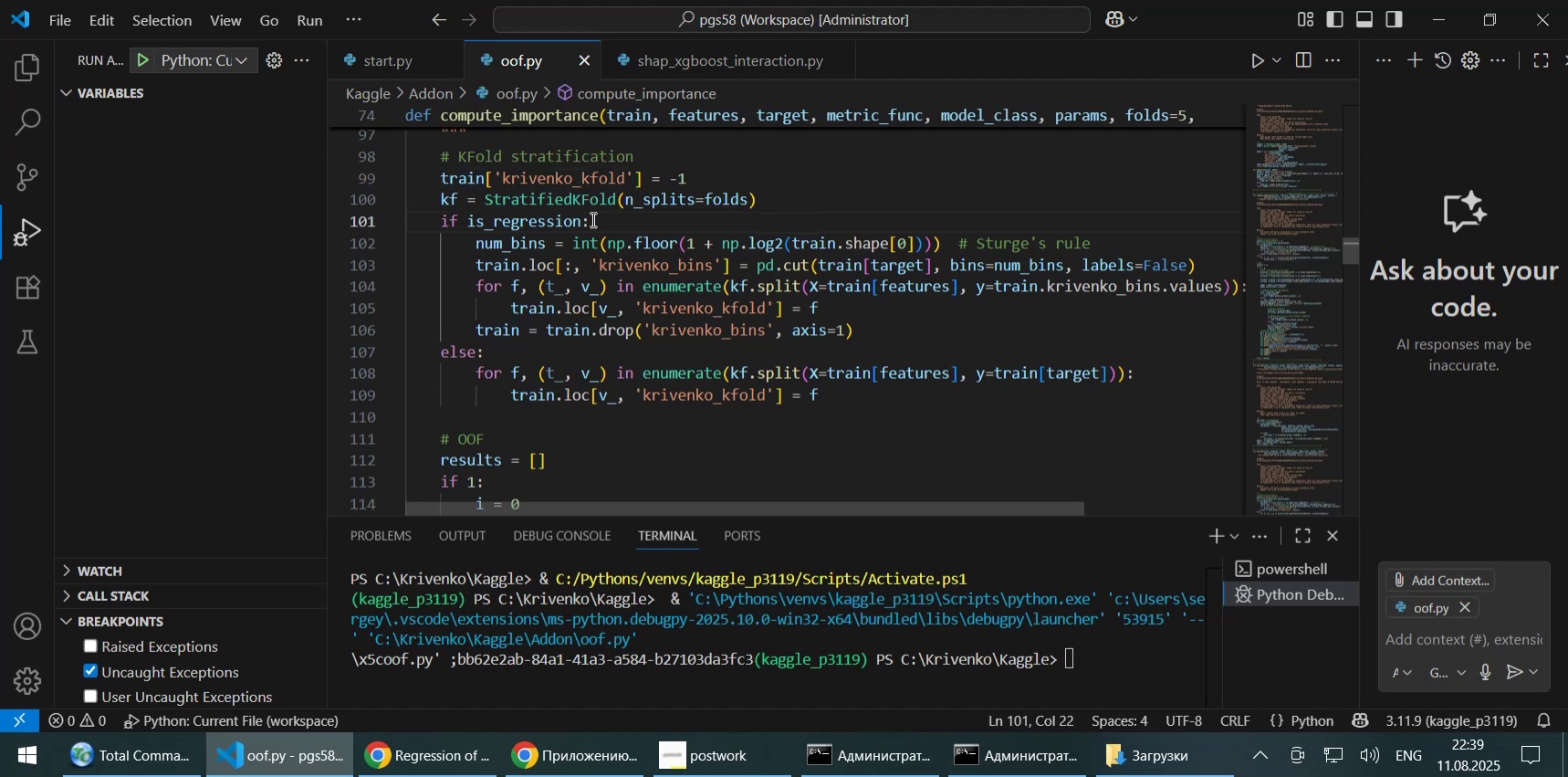 
scroll: coordinate [591, 238], scroll_direction: down, amount: 2.0
 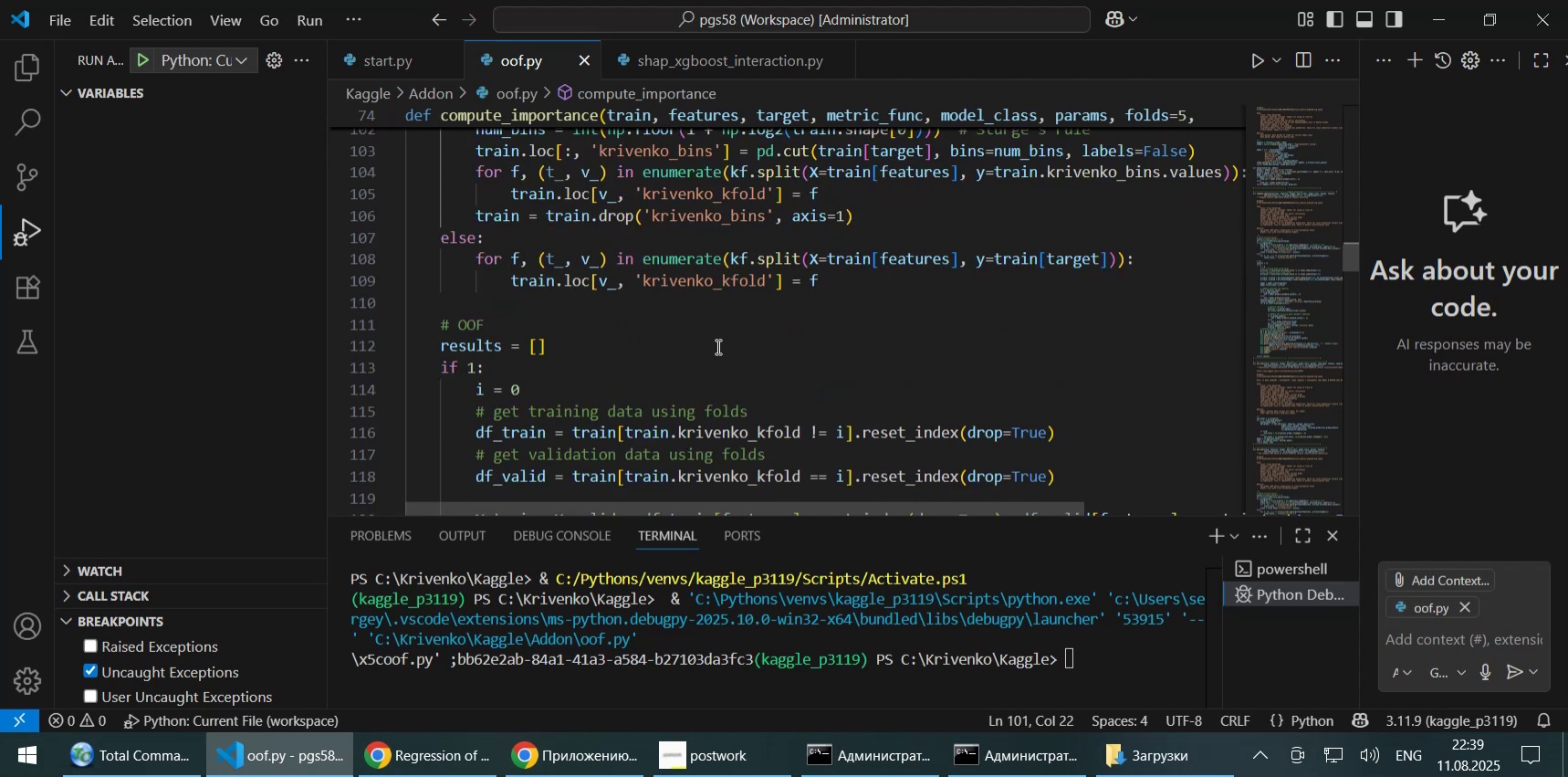 
left_click([716, 346])
 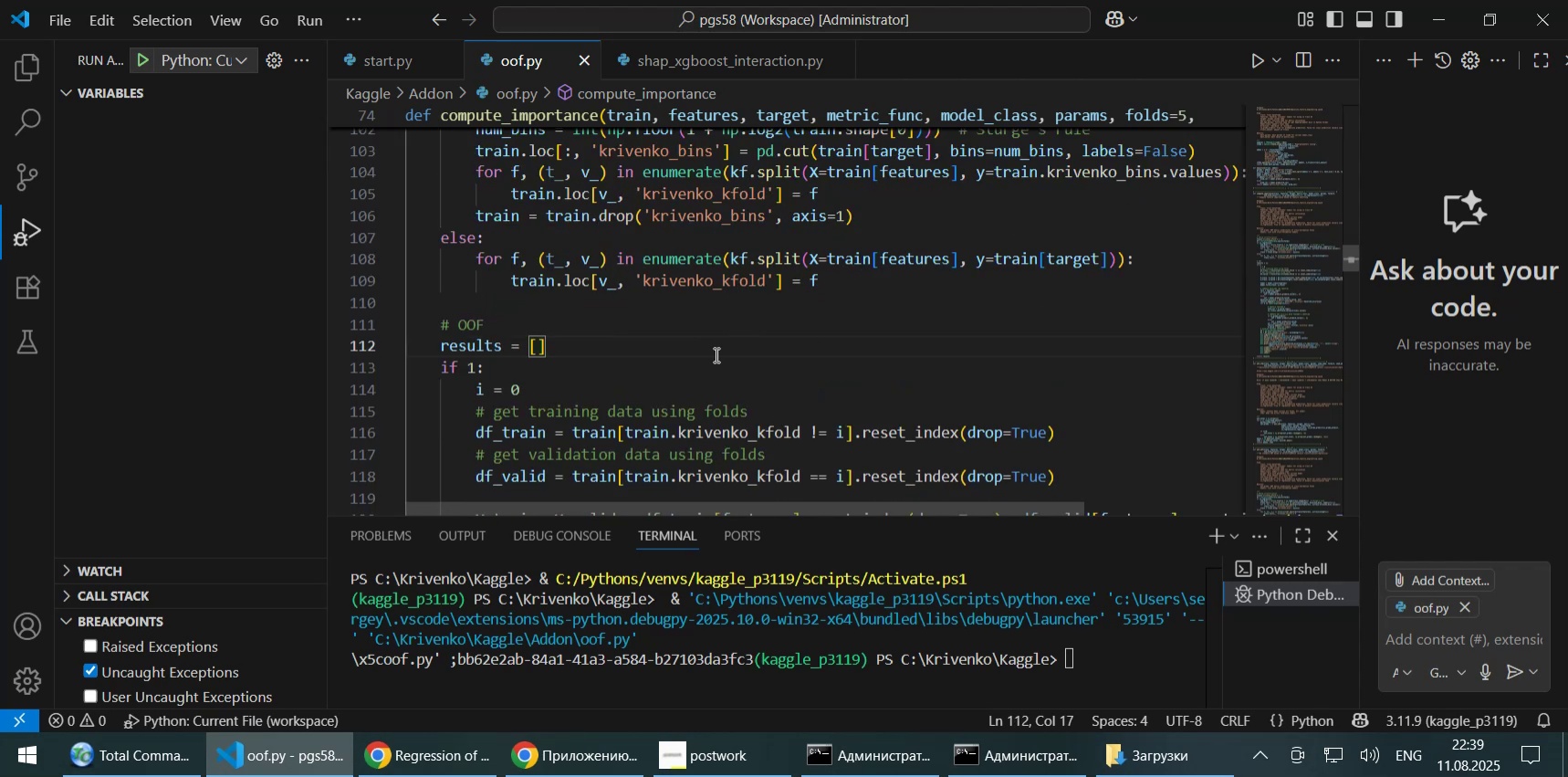 
wait(7.4)
 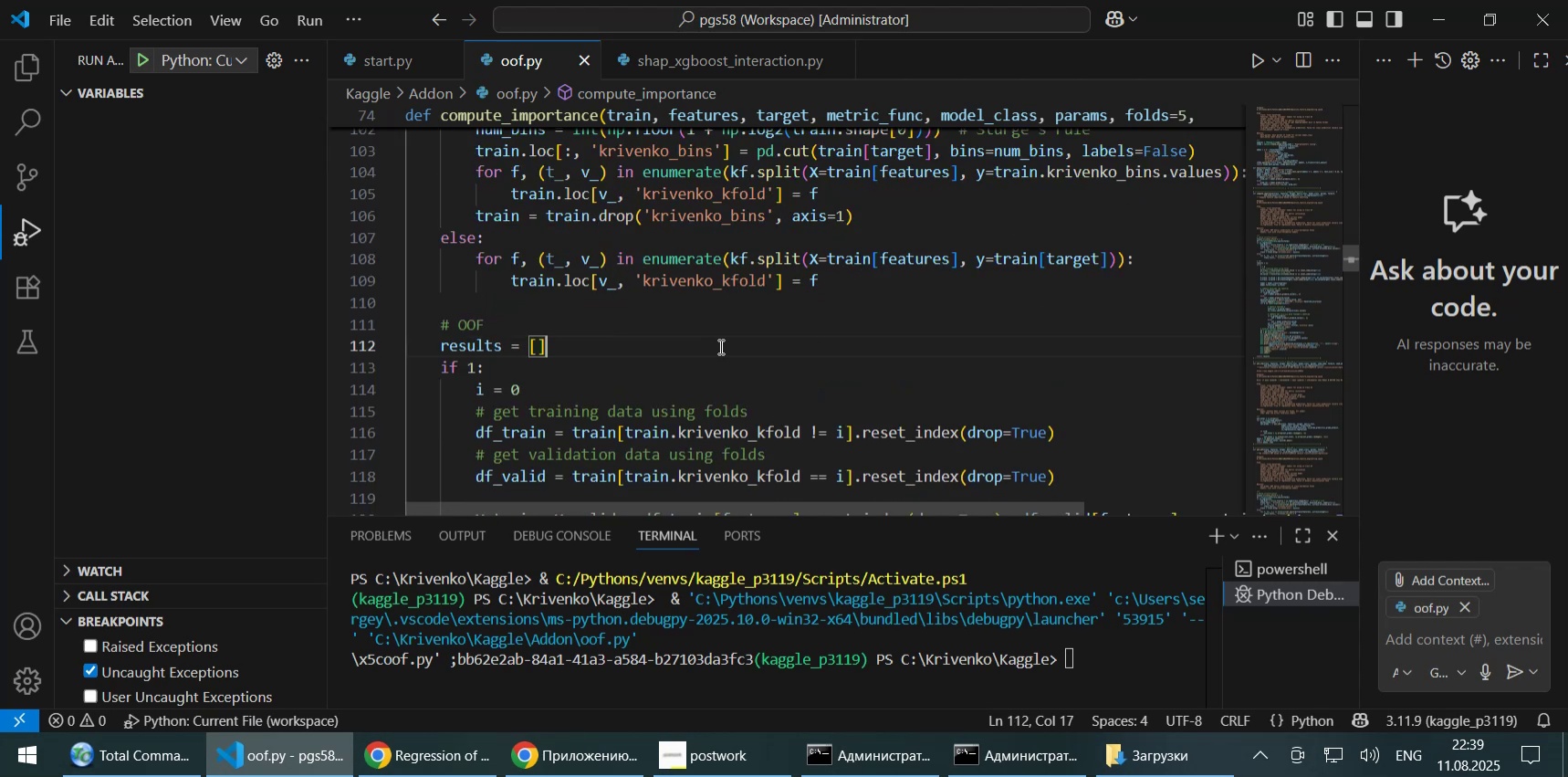 
scroll: coordinate [715, 354], scroll_direction: down, amount: 1.0
 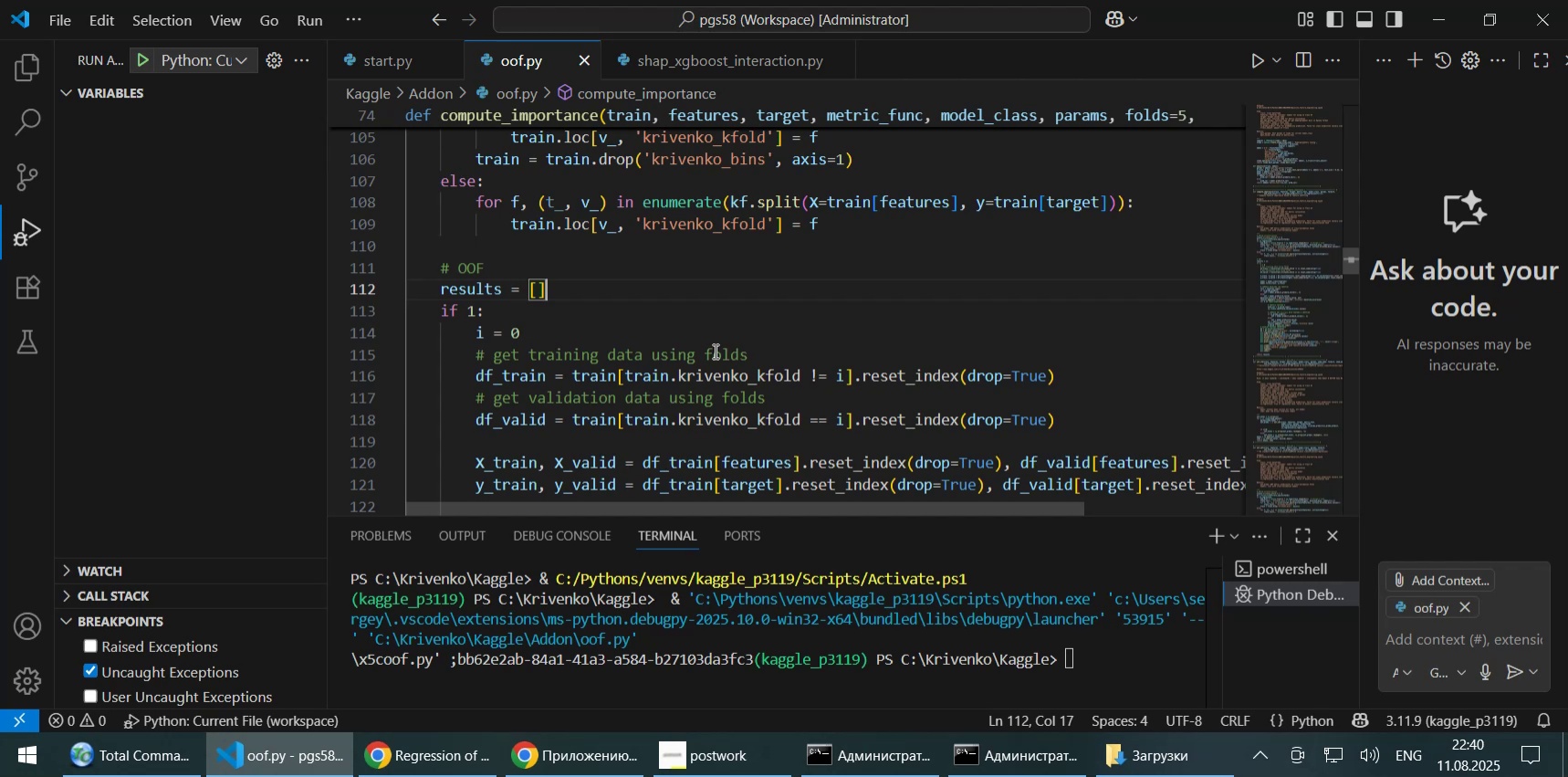 
wait(18.56)
 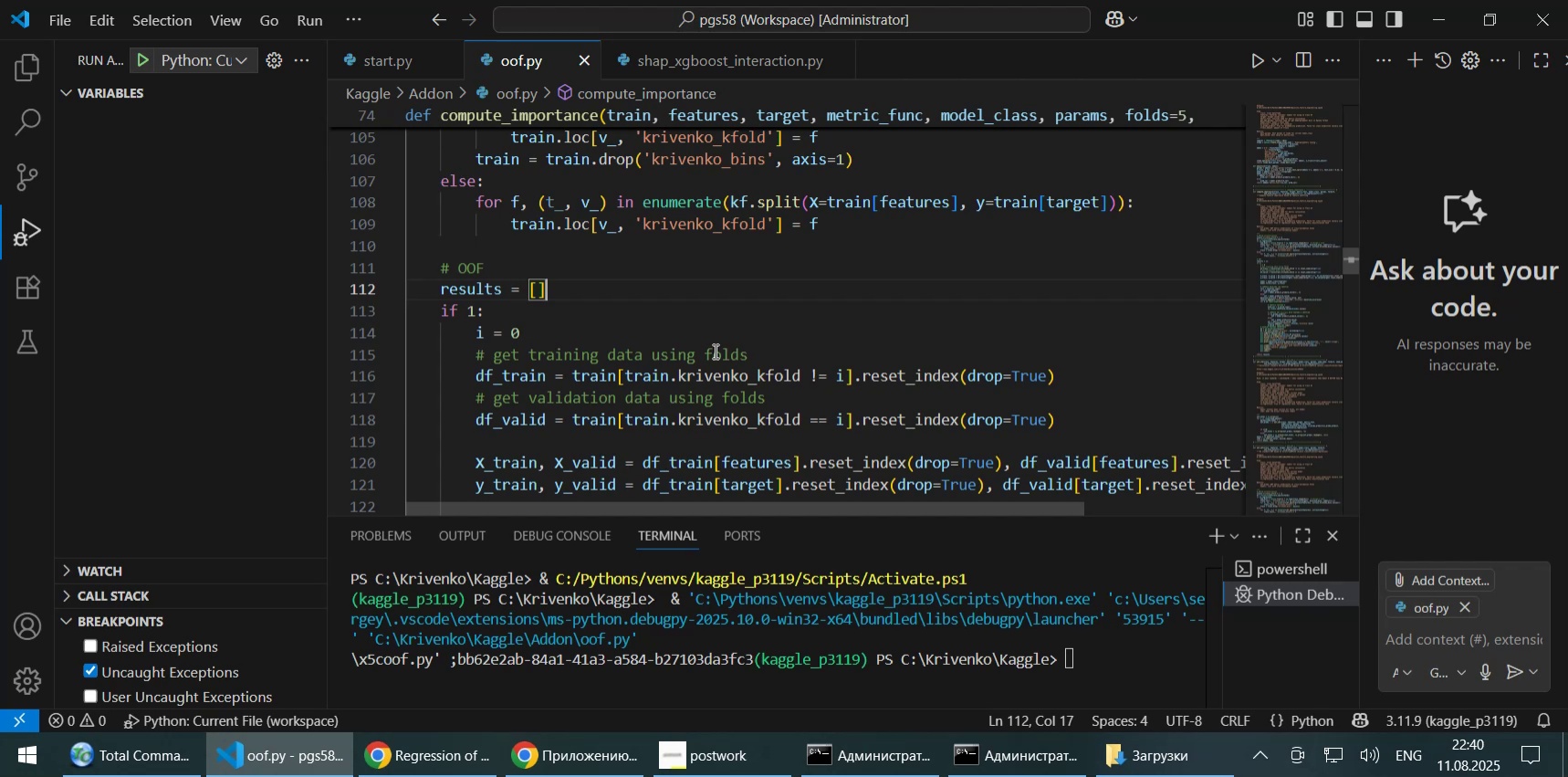 
scroll: coordinate [736, 349], scroll_direction: down, amount: 1.0
 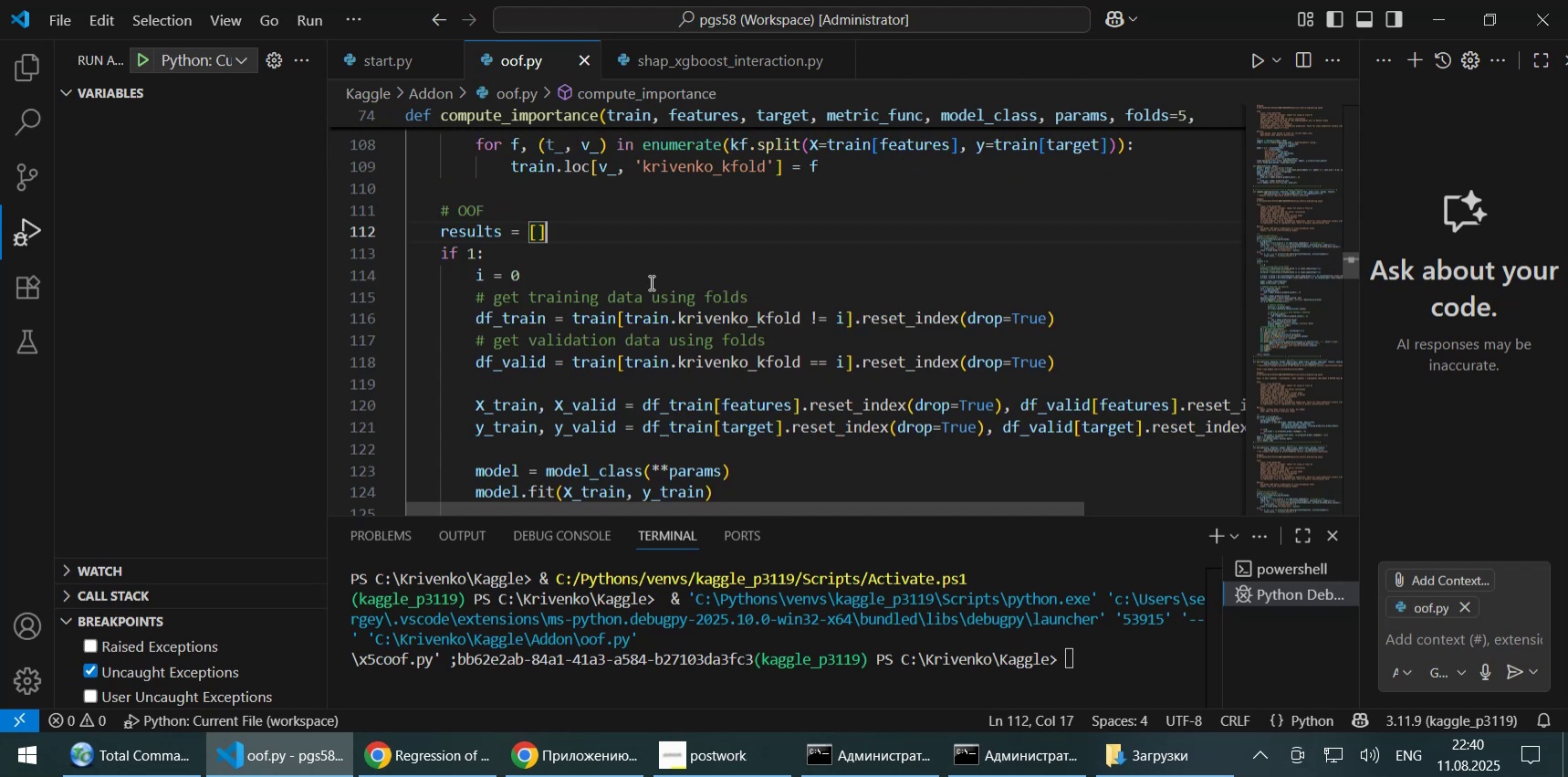 
left_click([645, 282])
 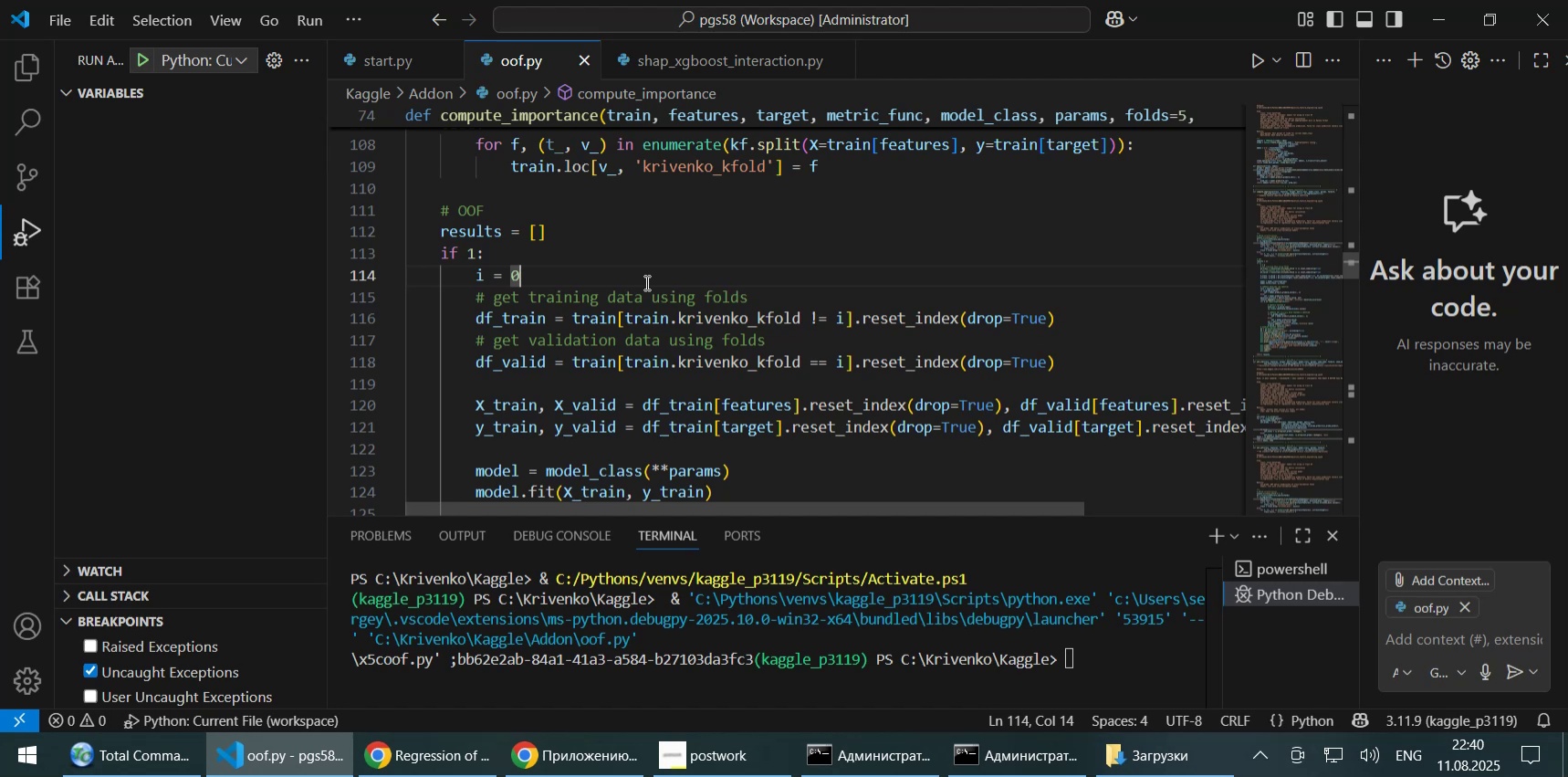 
scroll: coordinate [645, 282], scroll_direction: up, amount: 1.0
 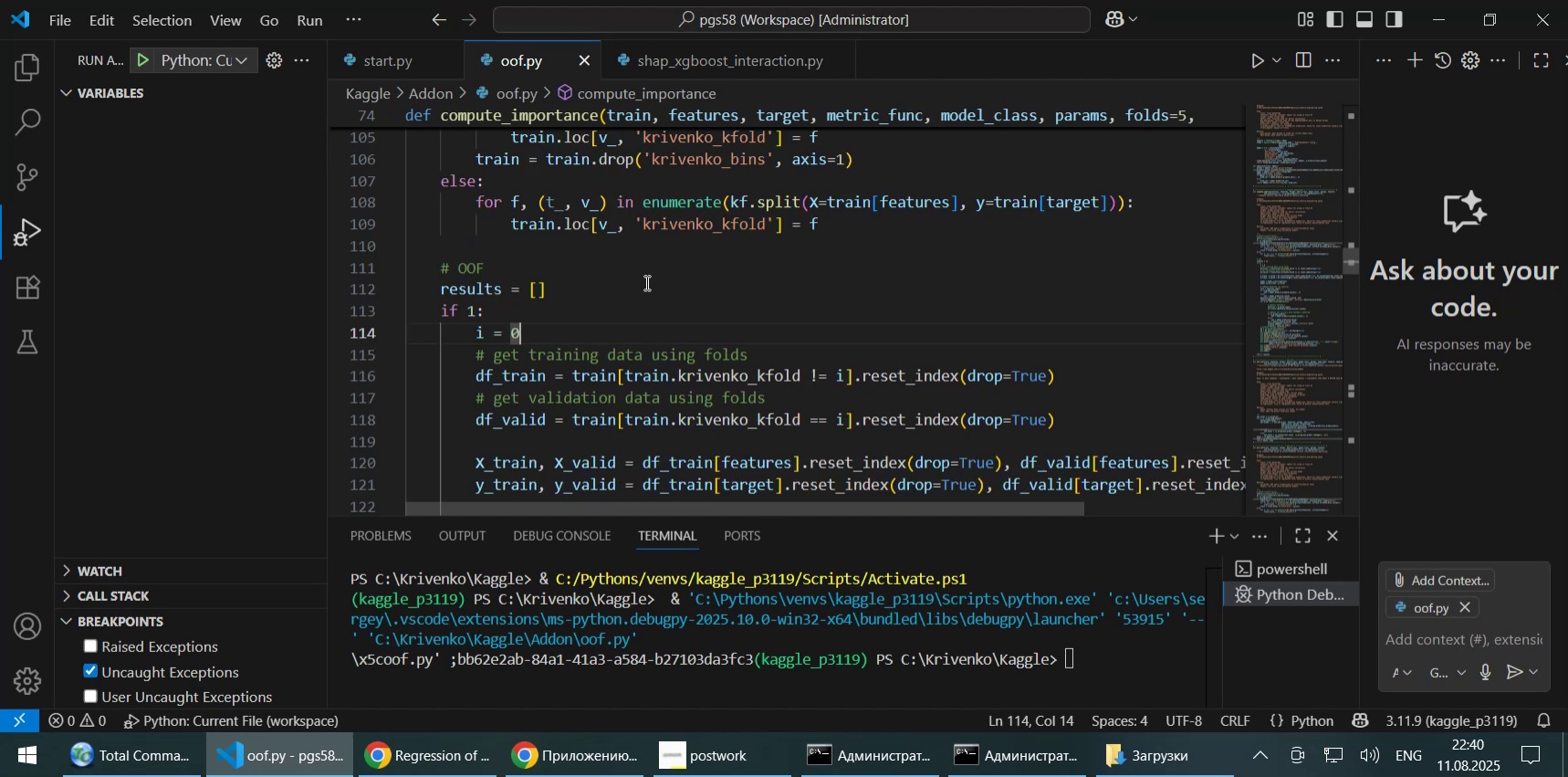 
scroll: coordinate [645, 282], scroll_direction: down, amount: 2.0
 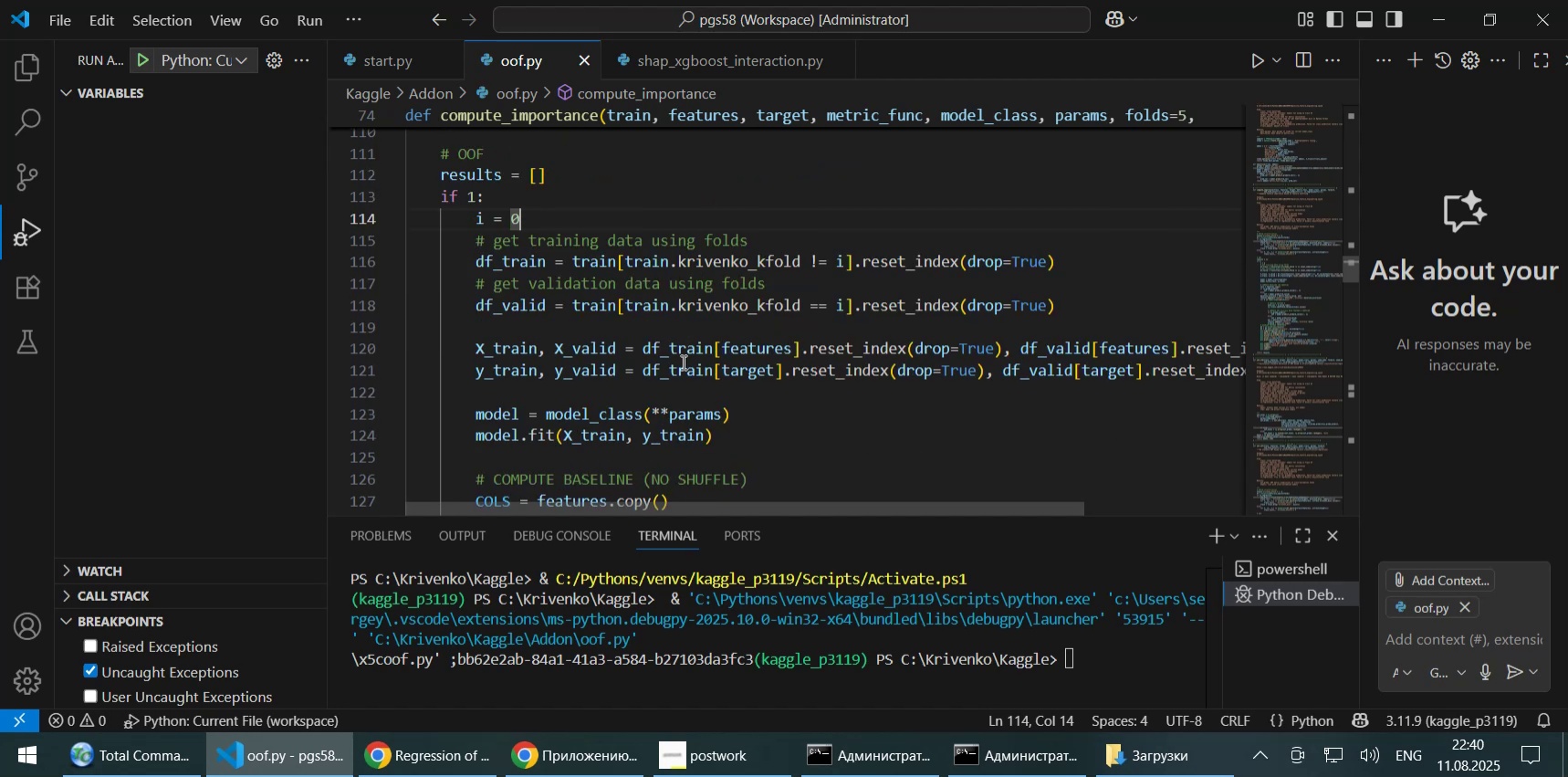 
left_click([755, 421])
 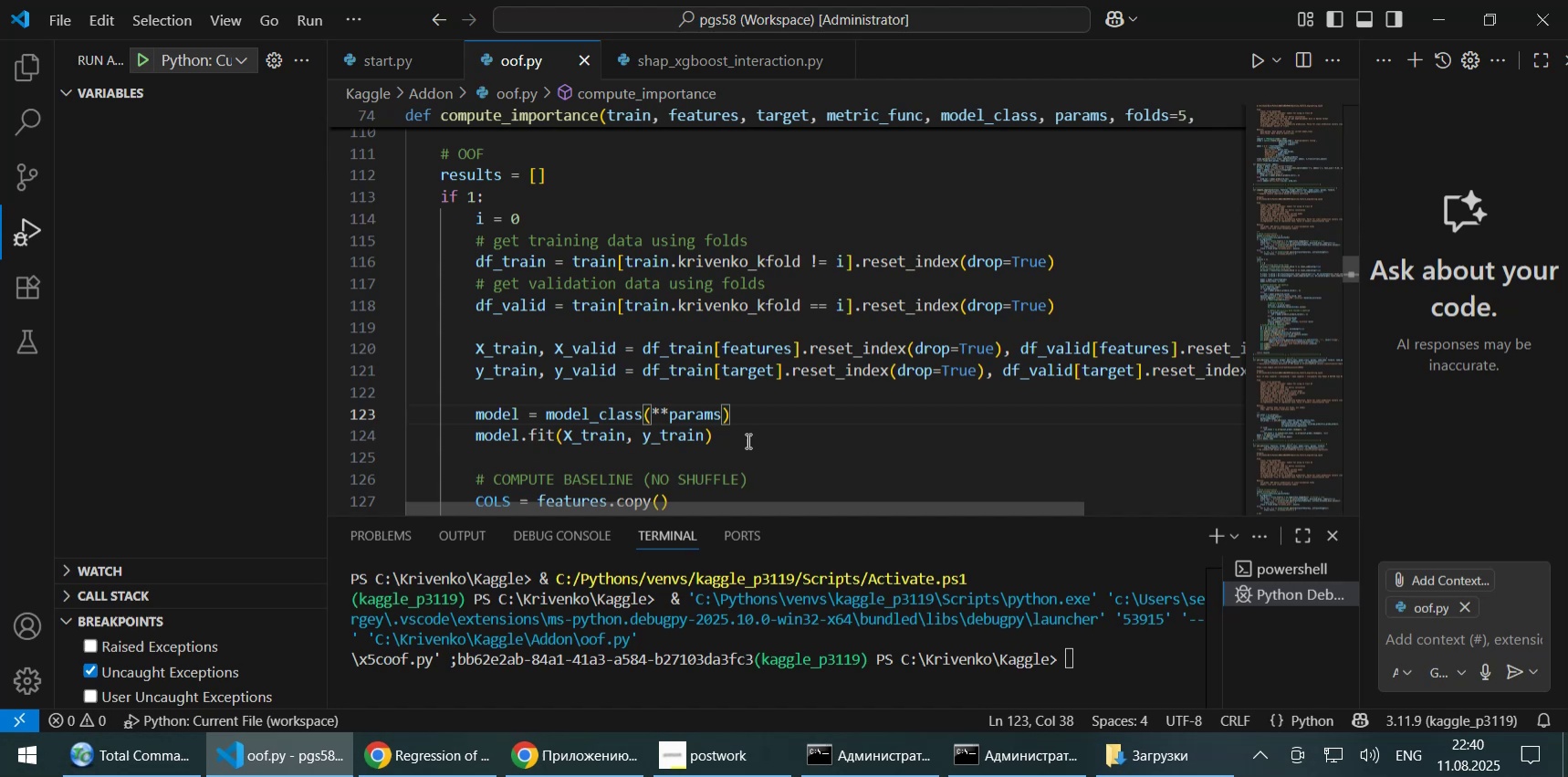 
left_click([747, 440])
 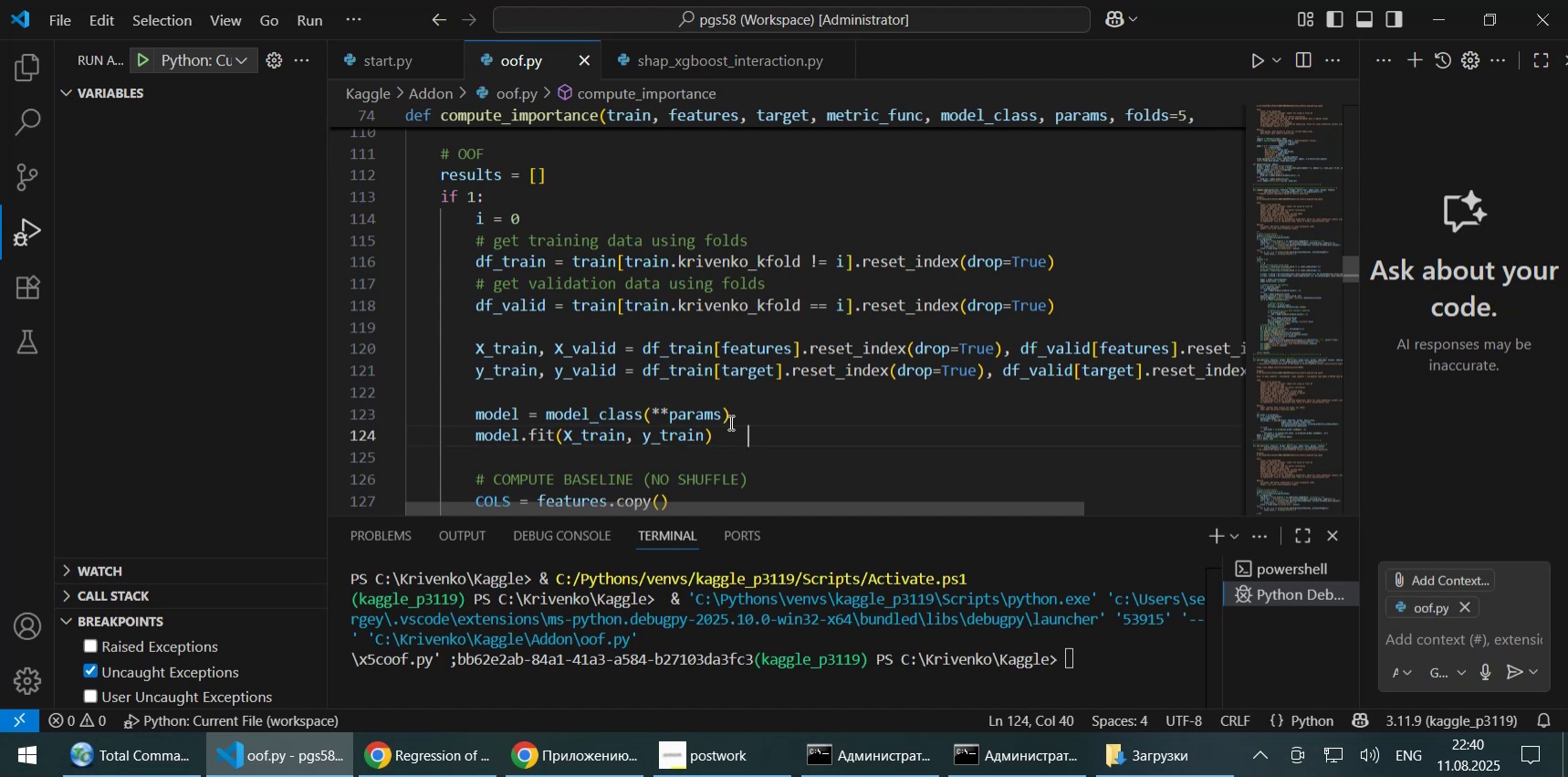 
scroll: coordinate [729, 422], scroll_direction: down, amount: 1.0
 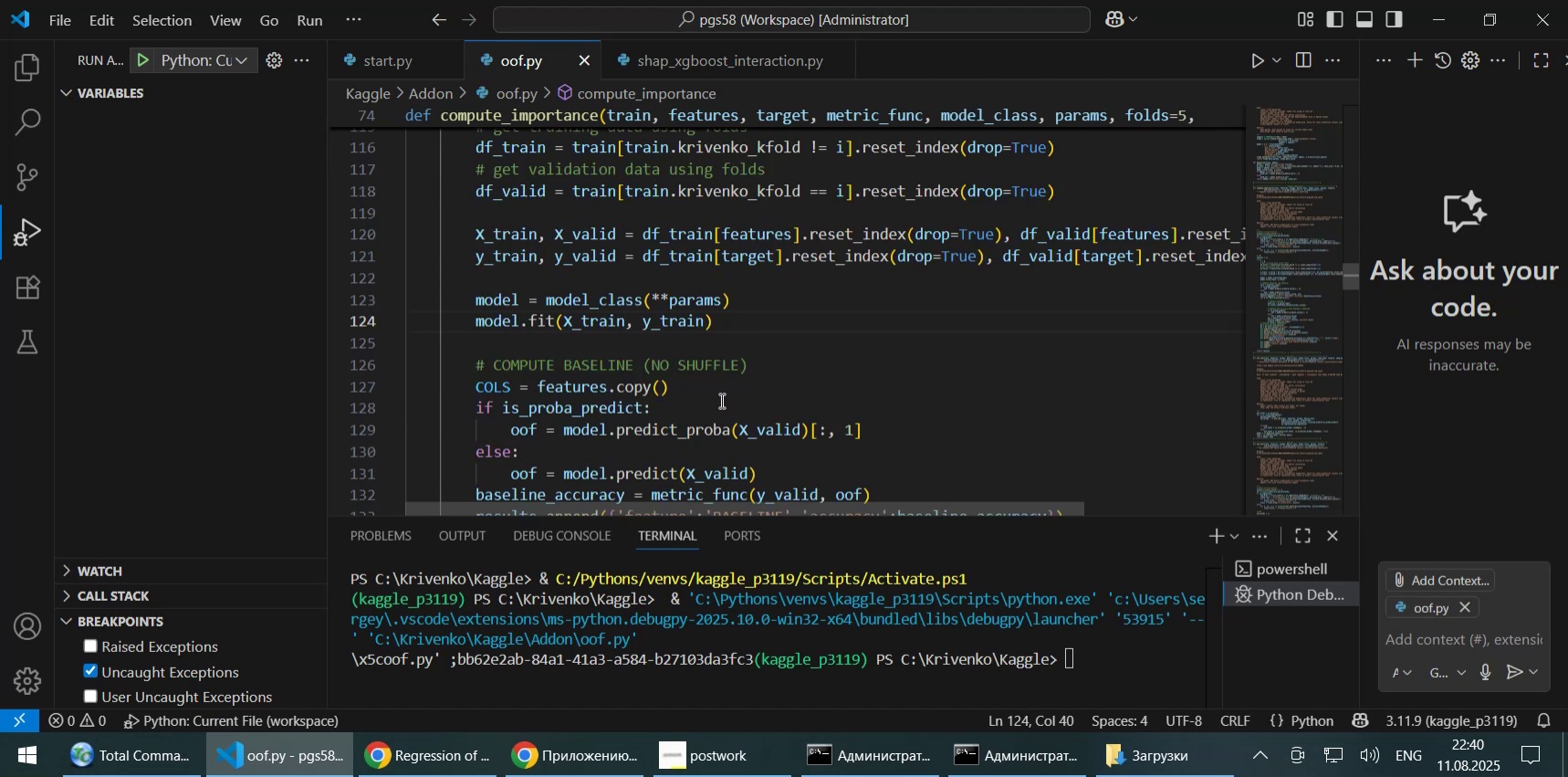 
left_click([720, 400])
 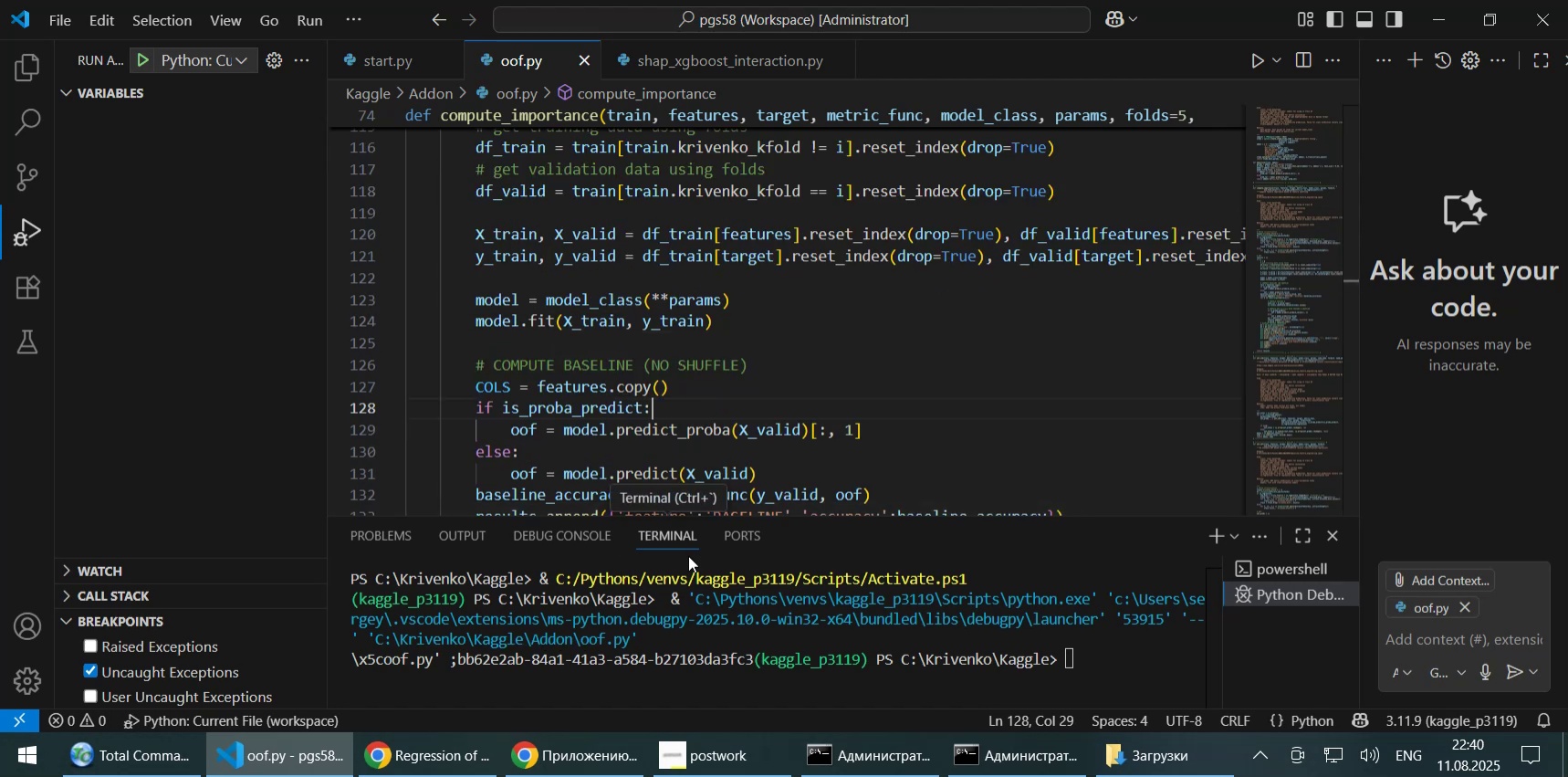 
left_click([437, 761])
 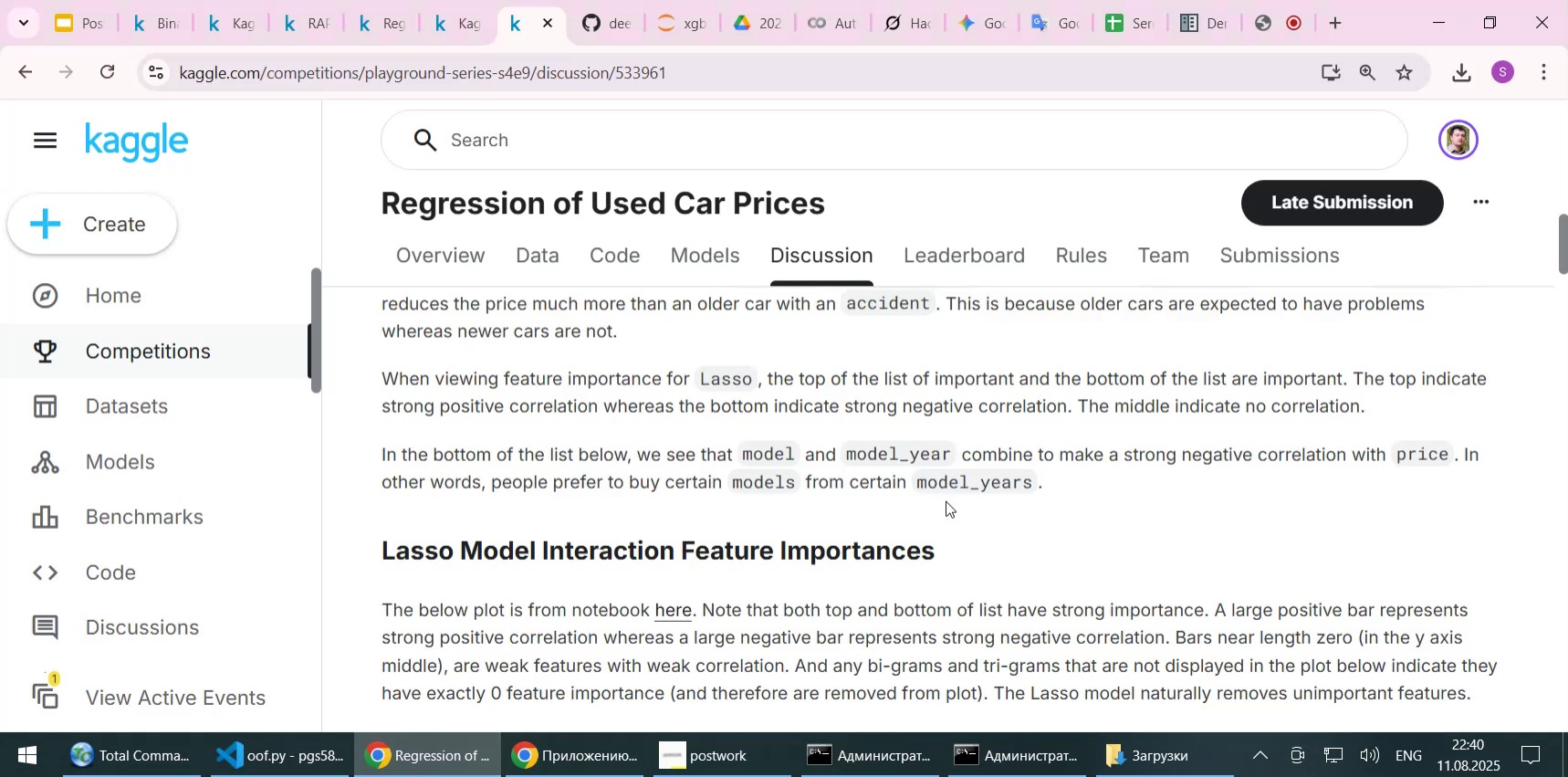 
left_click([946, 500])
 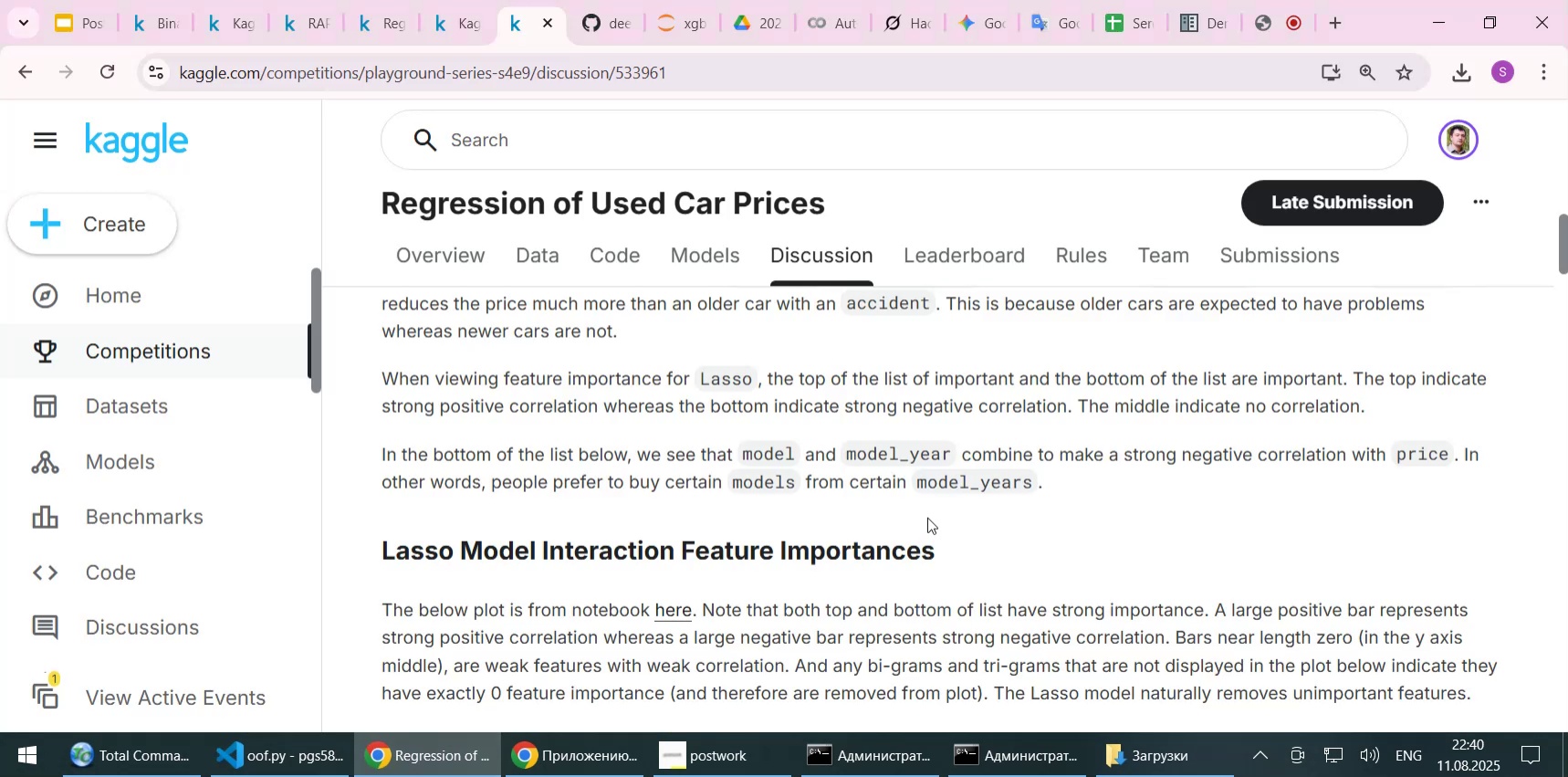 
scroll: coordinate [898, 508], scroll_direction: down, amount: 19.0
 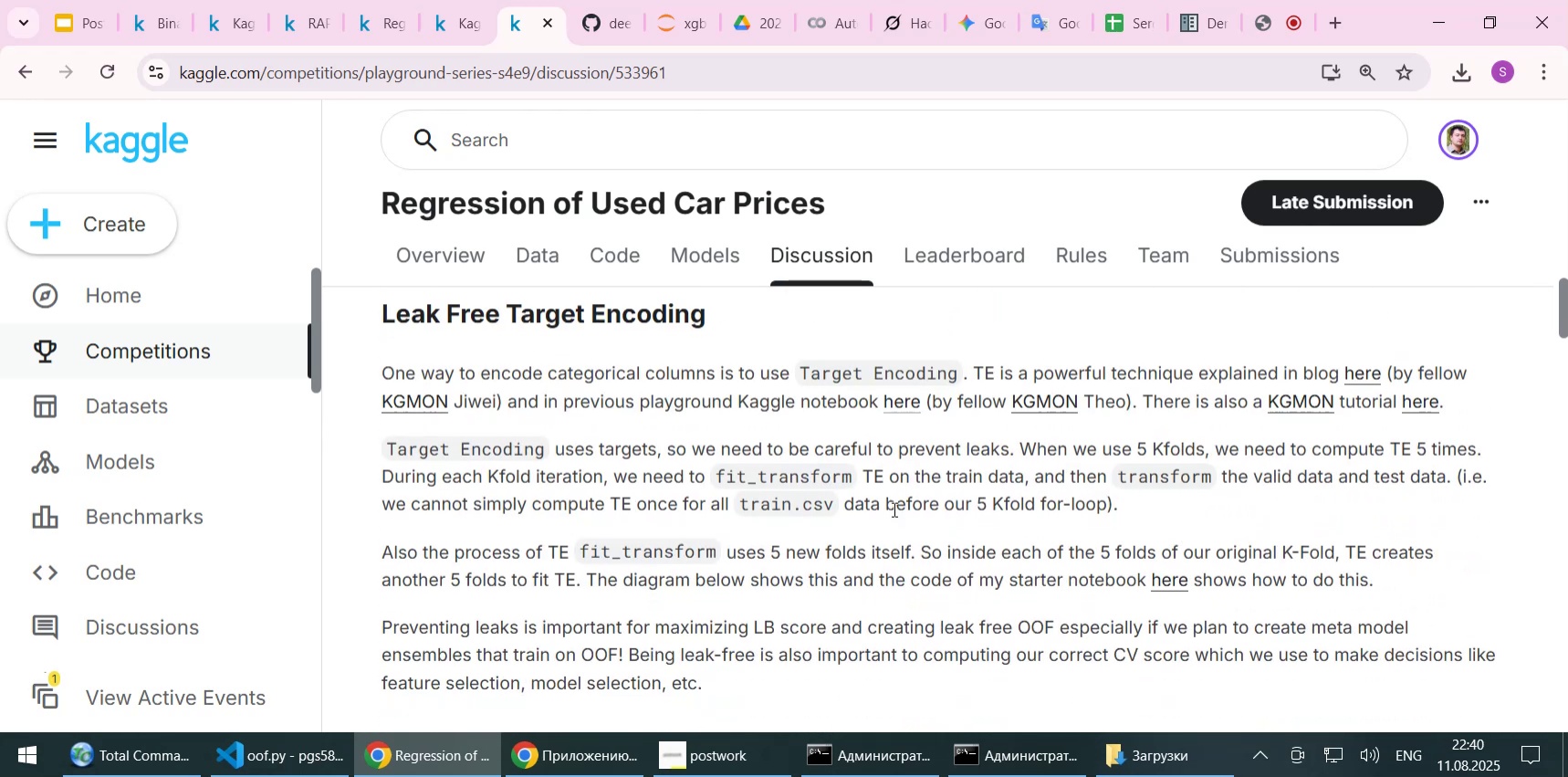 
scroll: coordinate [683, 447], scroll_direction: up, amount: 1.0
 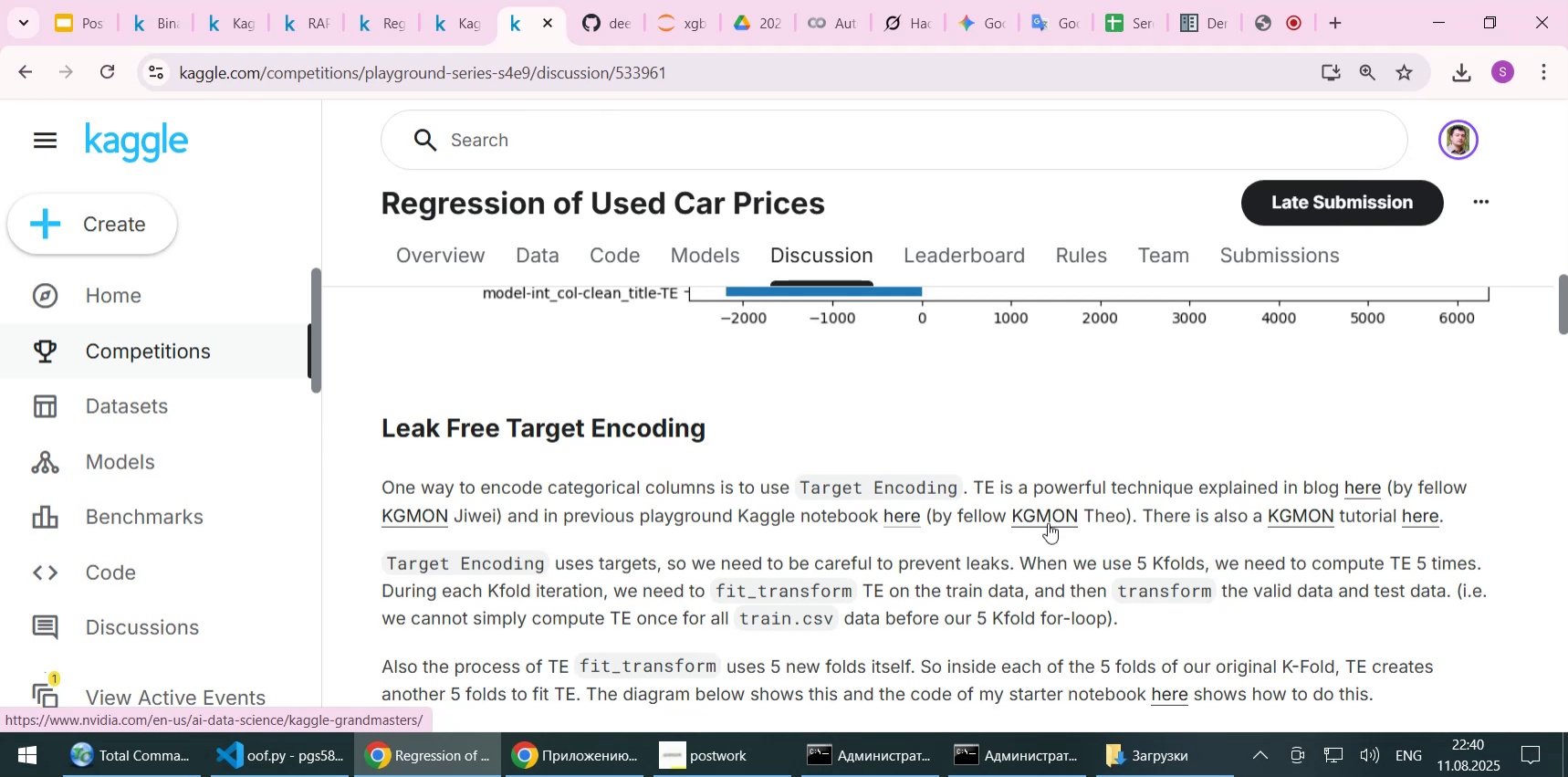 
middle_click([1291, 520])
 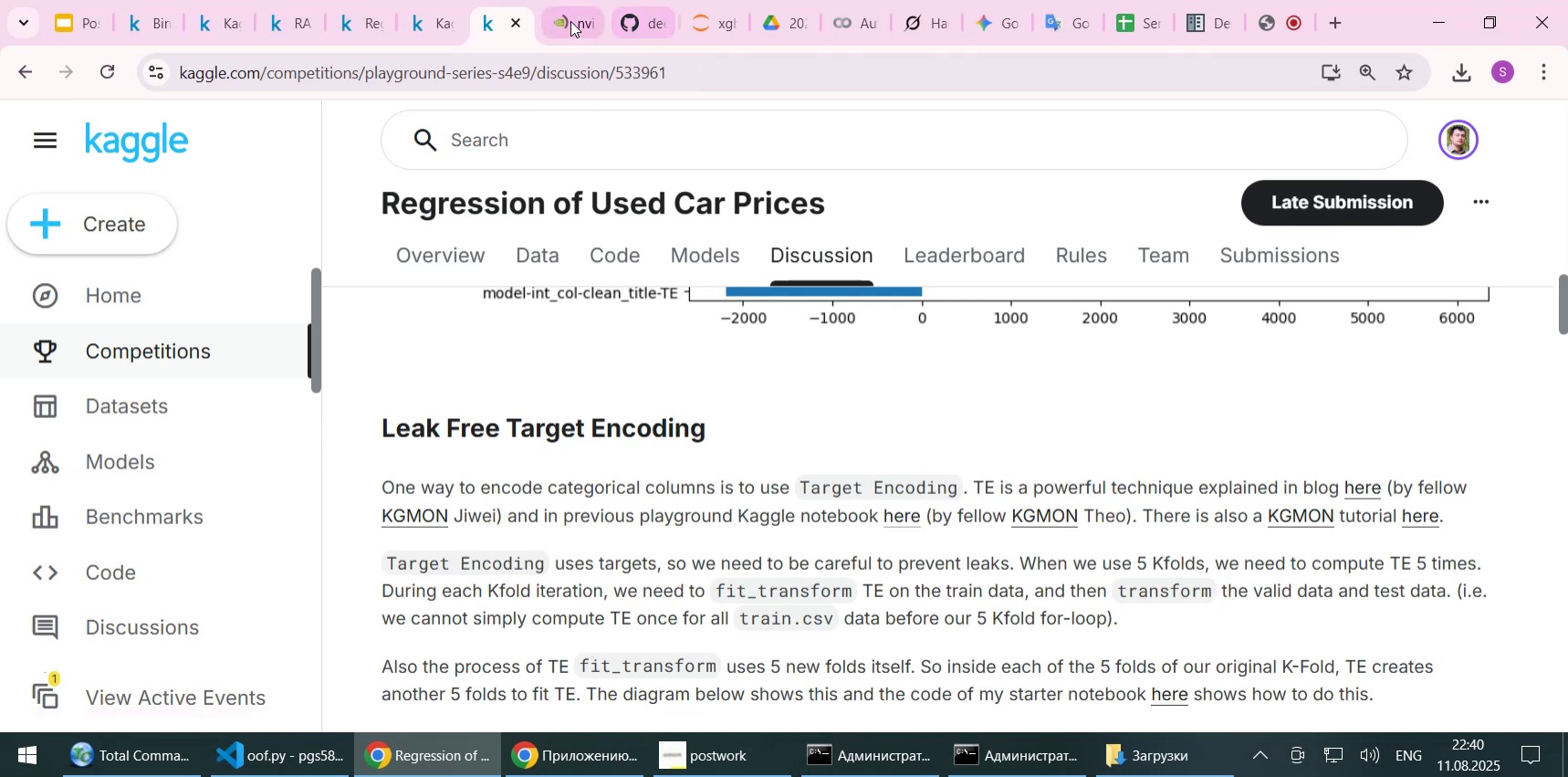 
left_click([565, 16])
 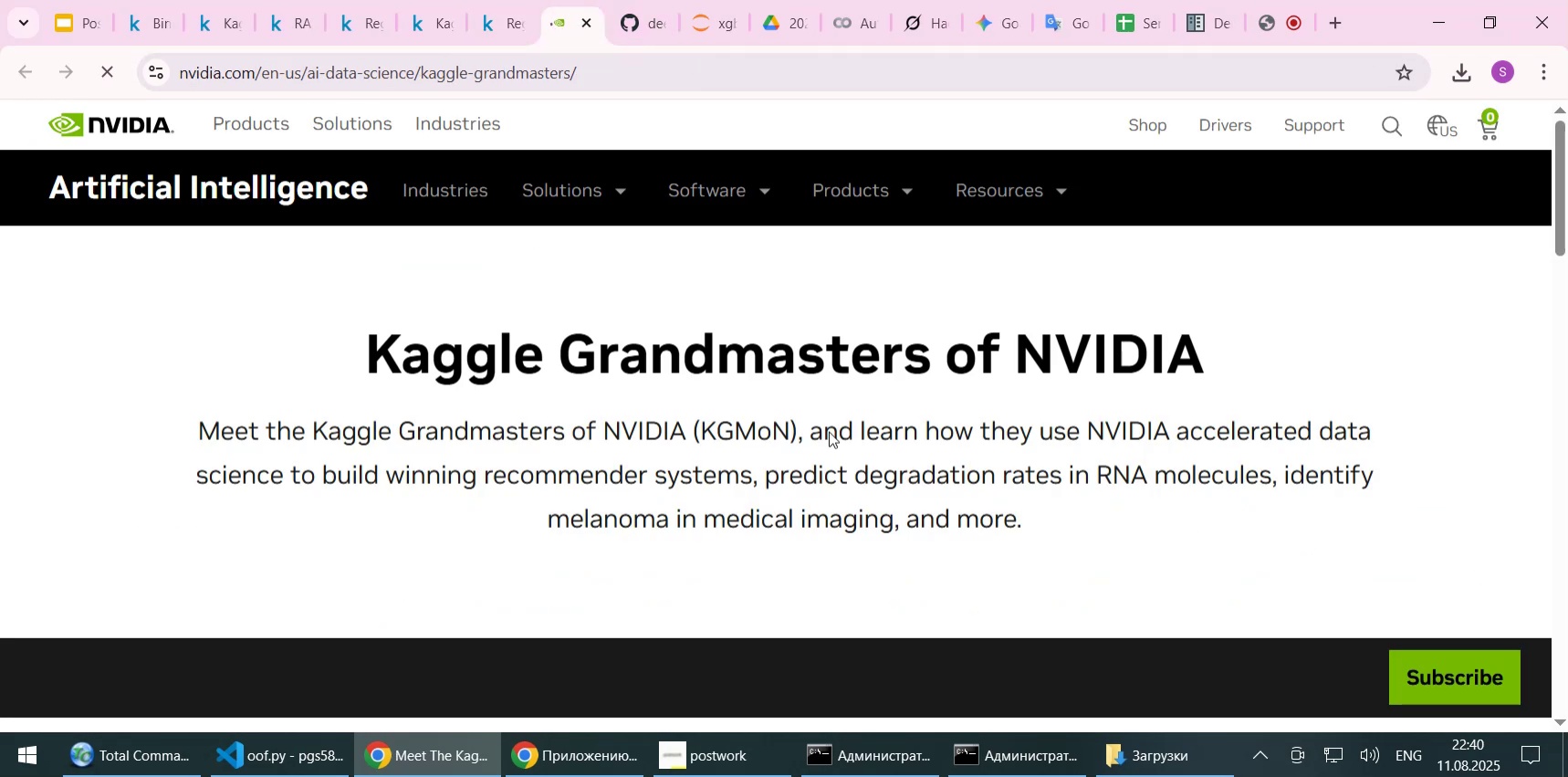 
scroll: coordinate [832, 431], scroll_direction: down, amount: 3.0
 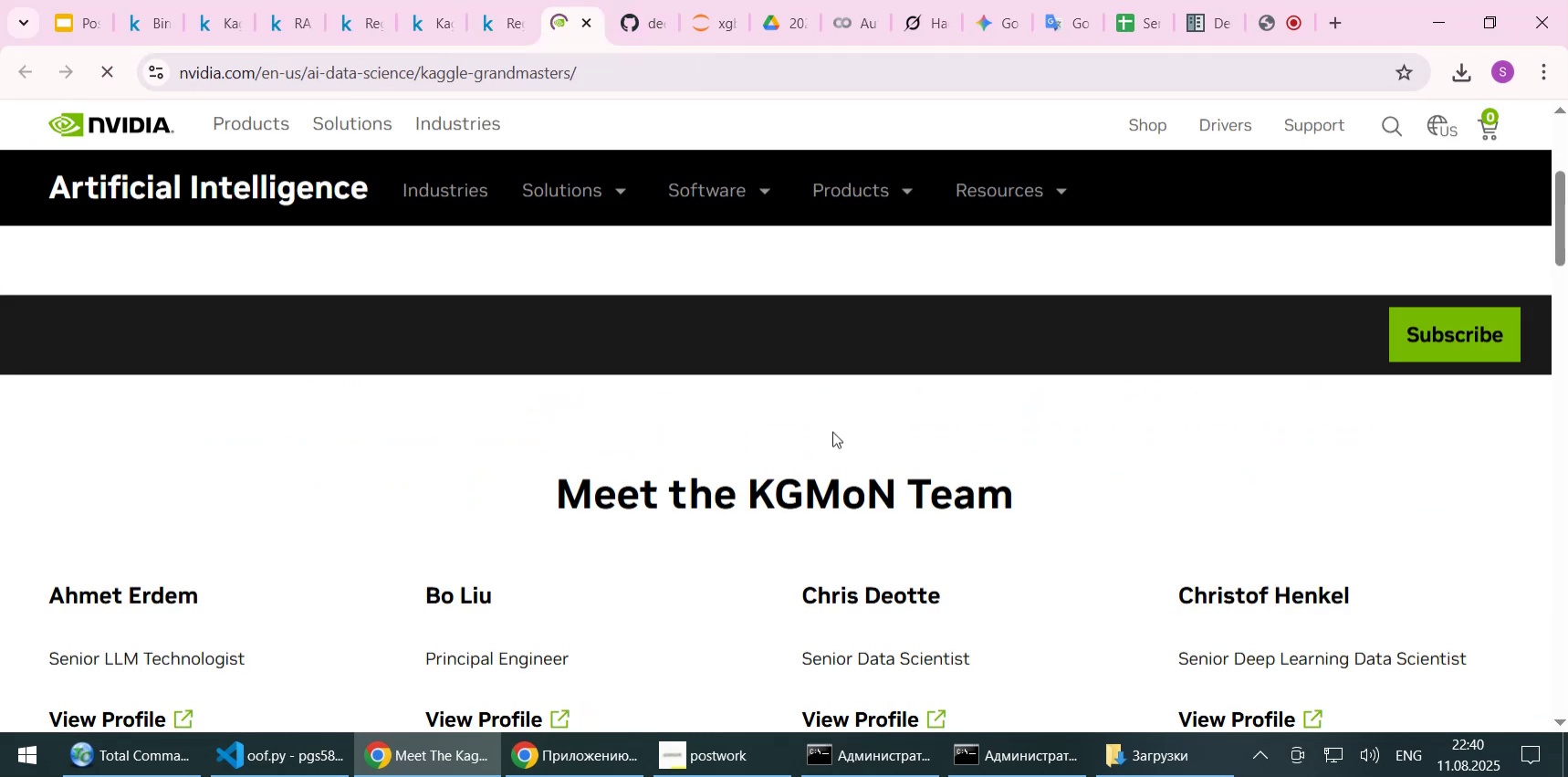 
scroll: coordinate [827, 408], scroll_direction: up, amount: 1.0
 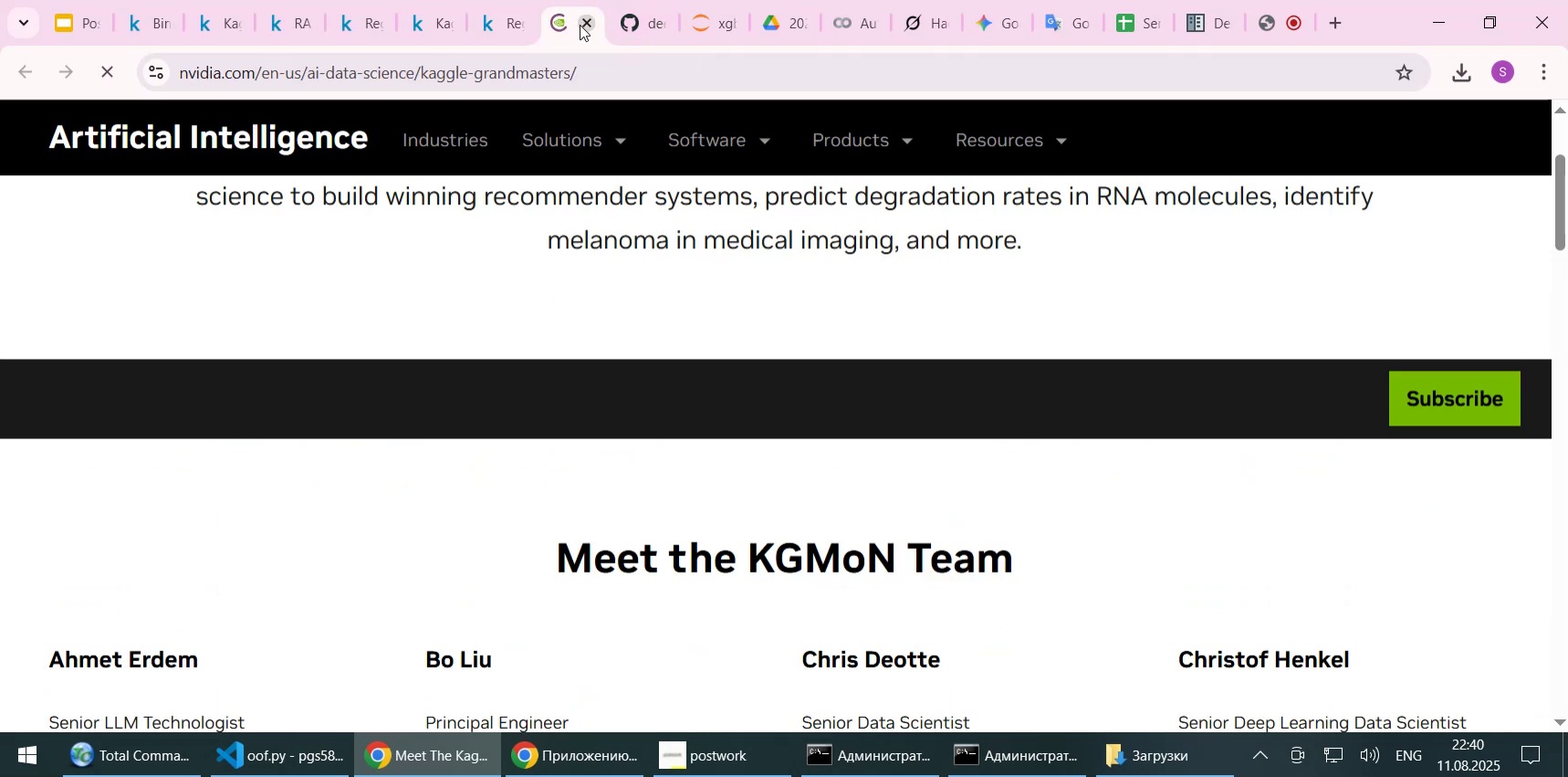 
left_click([580, 25])
 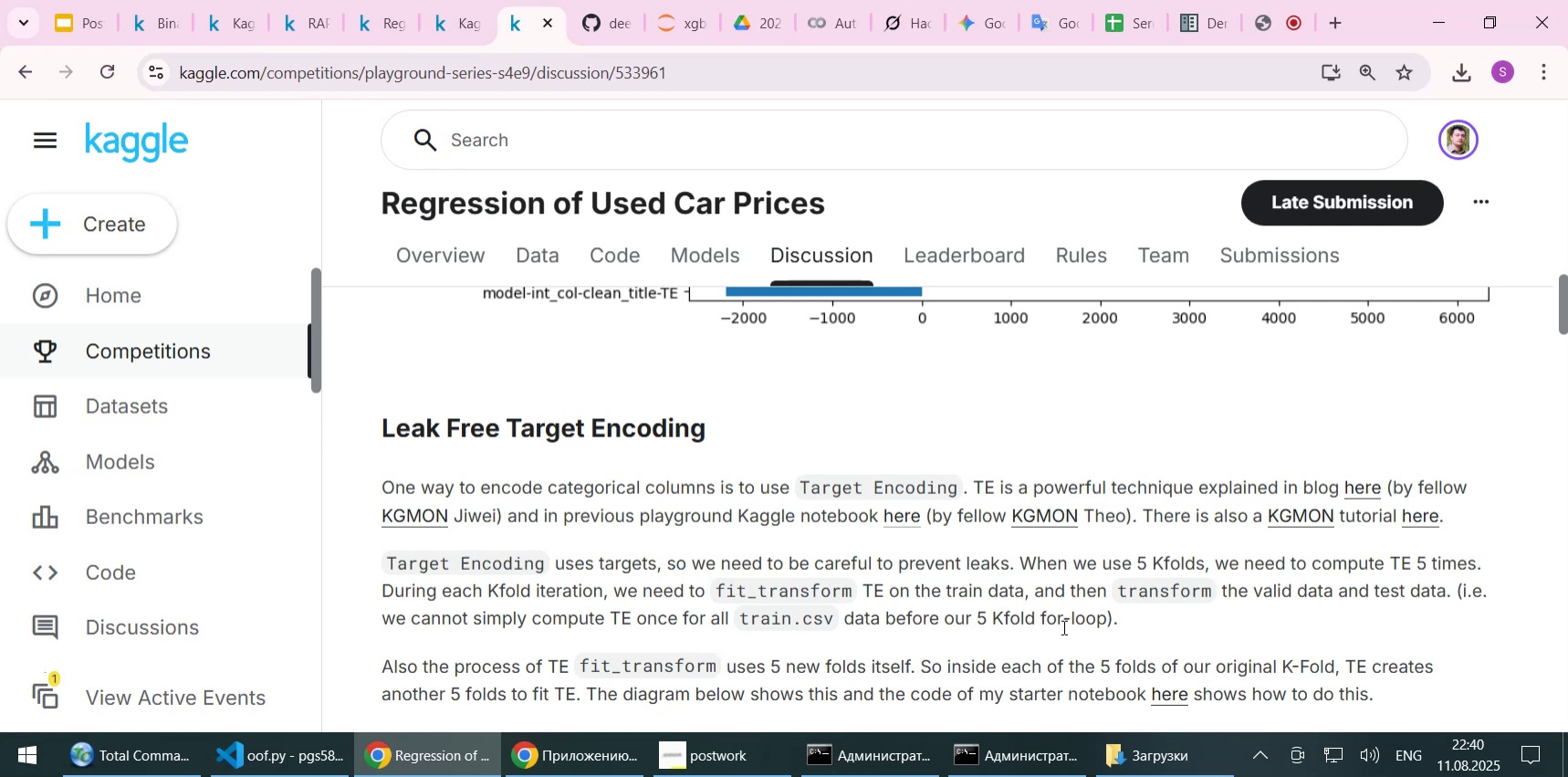 
left_click([1063, 580])
 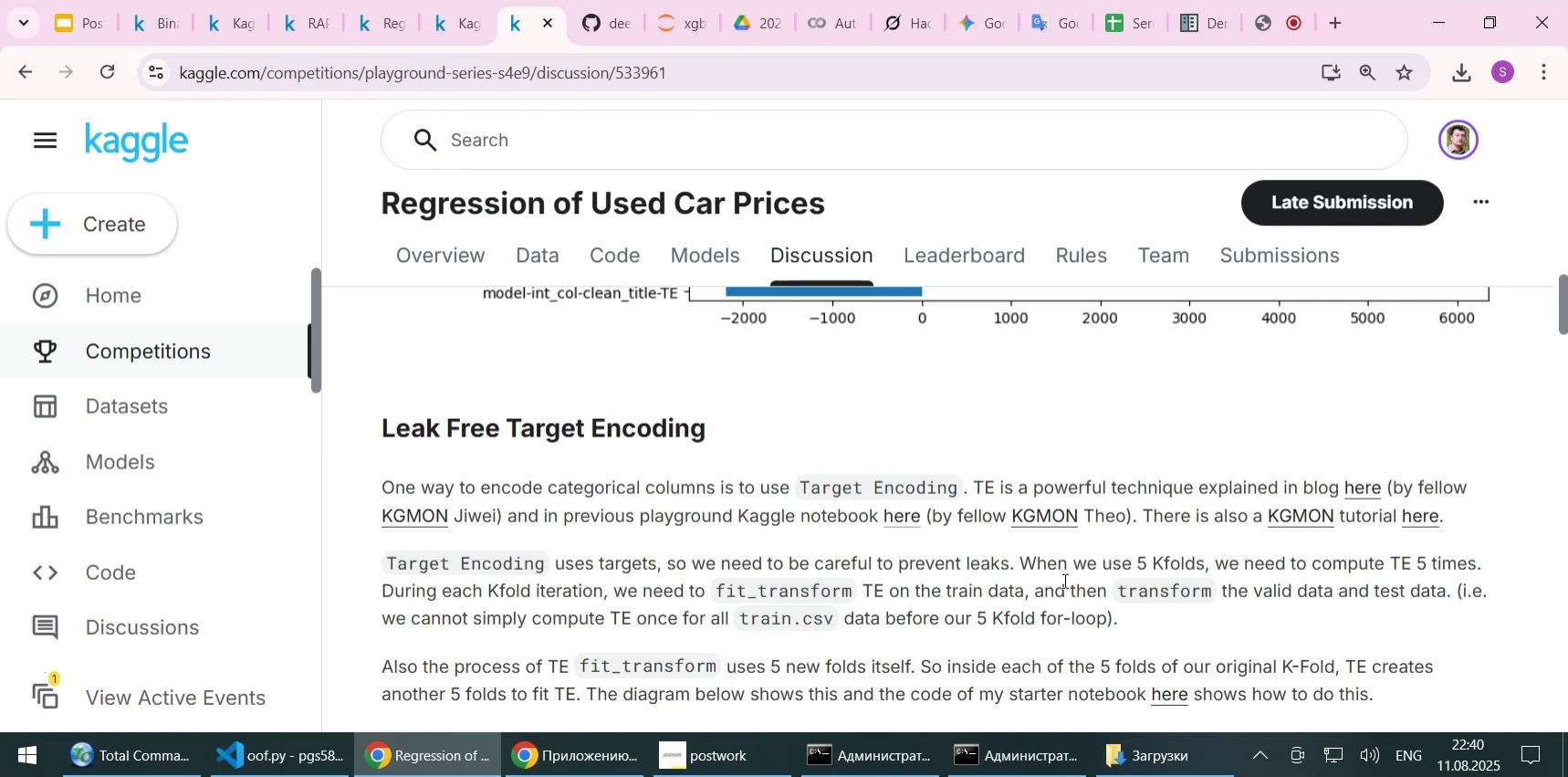 
scroll: coordinate [1063, 580], scroll_direction: down, amount: 1.0
 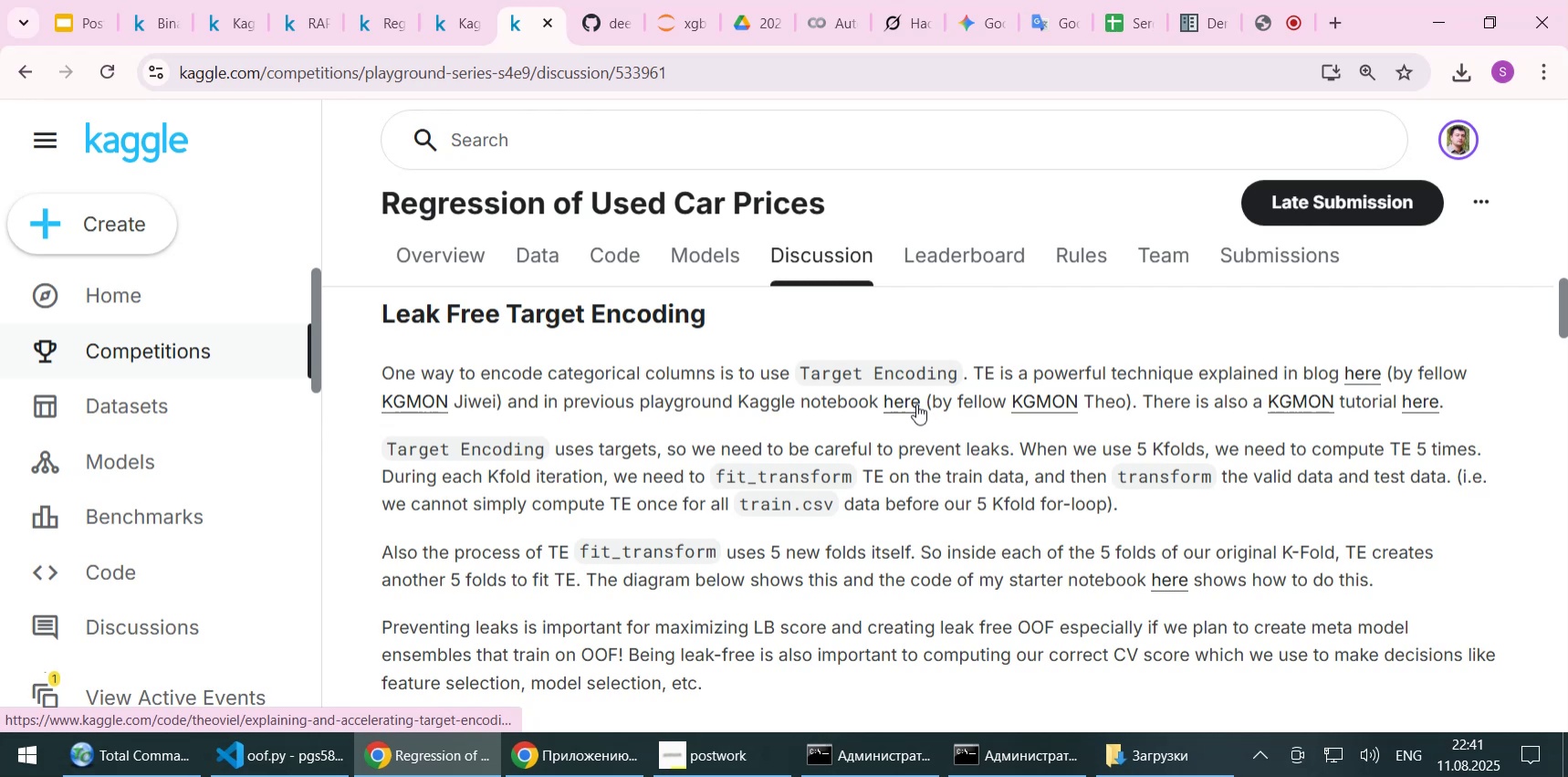 
wait(27.21)
 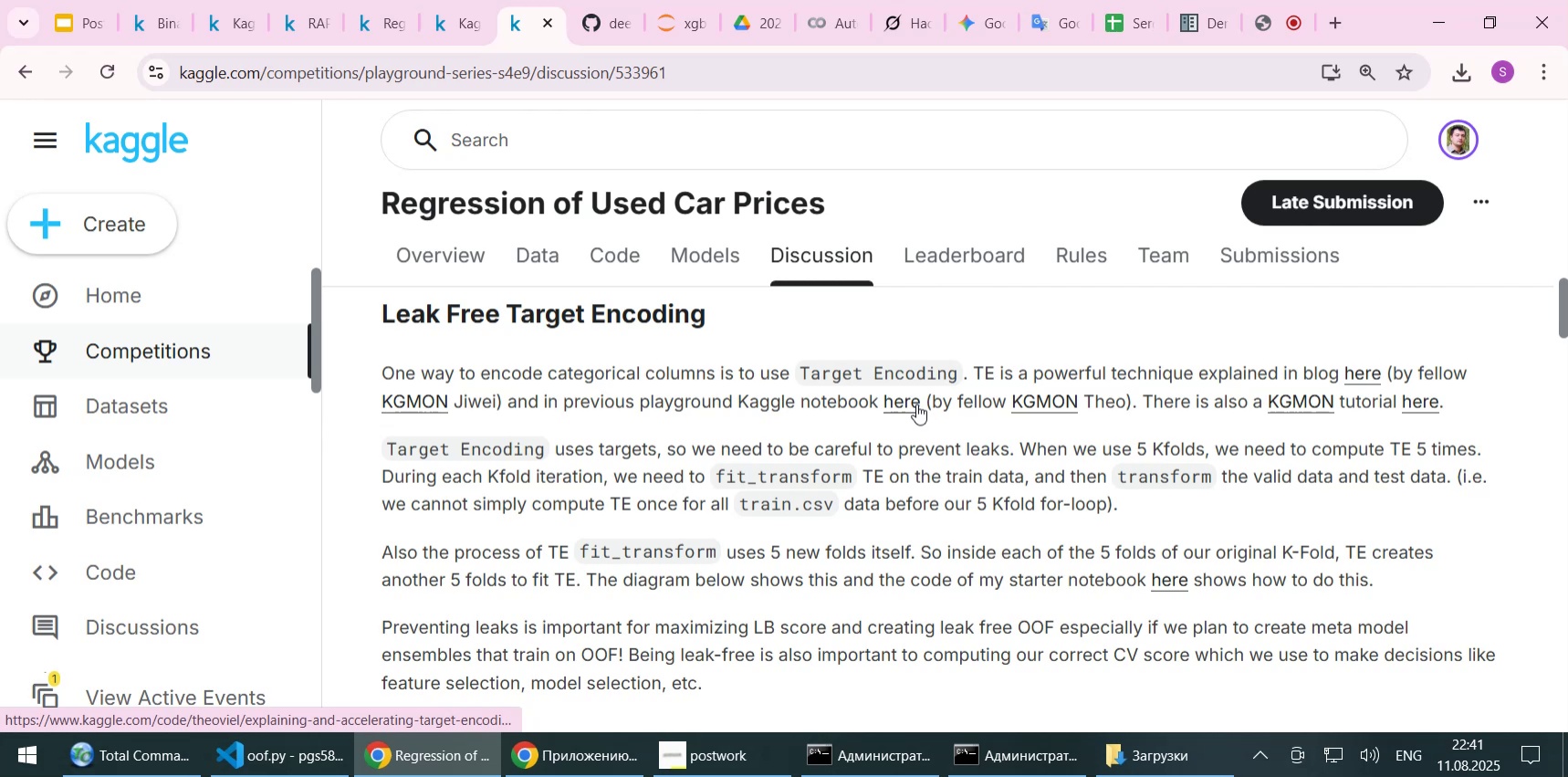 
scroll: coordinate [943, 510], scroll_direction: down, amount: 1.0
 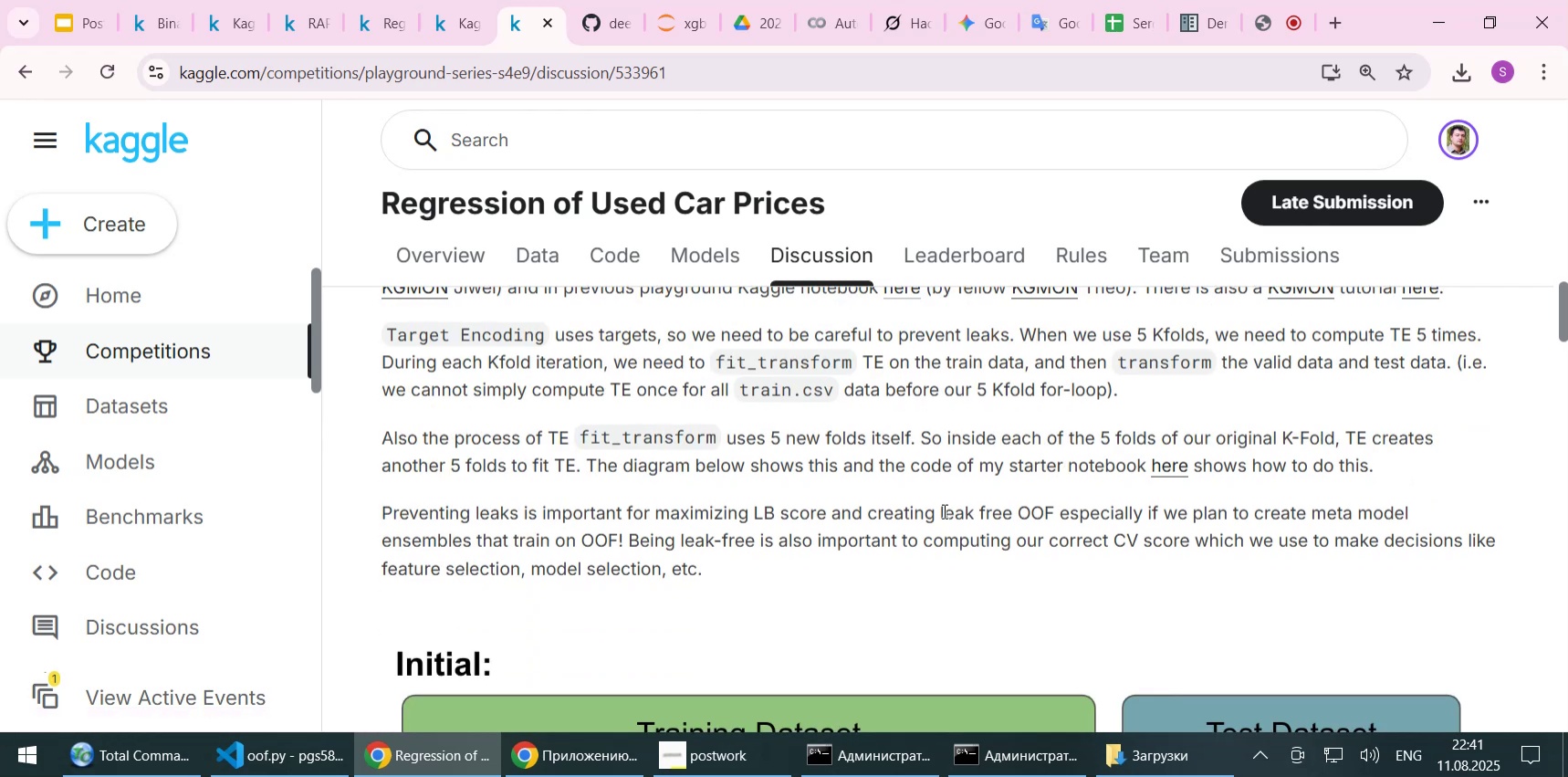 
left_click([943, 510])
 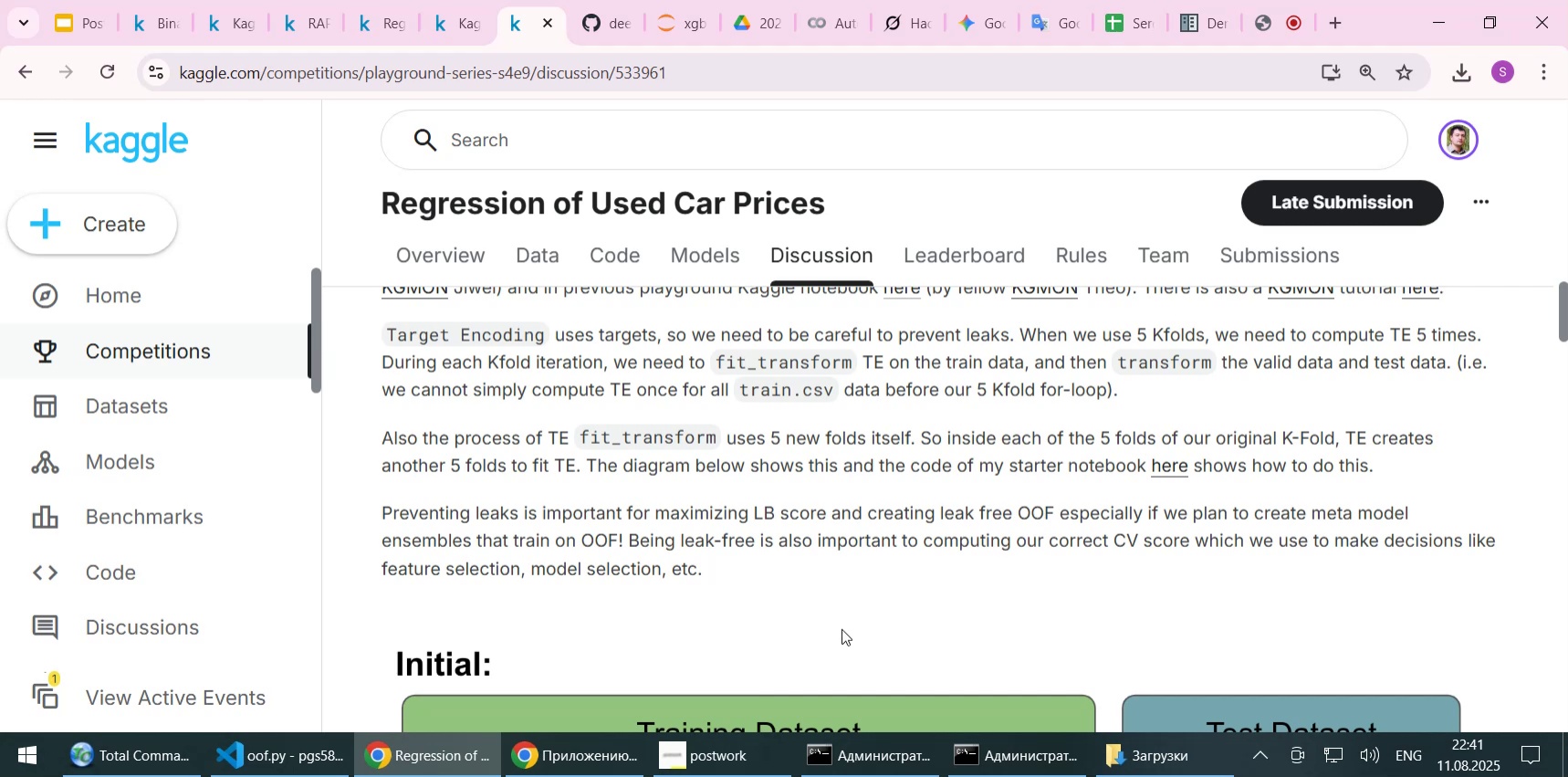 
wait(6.68)
 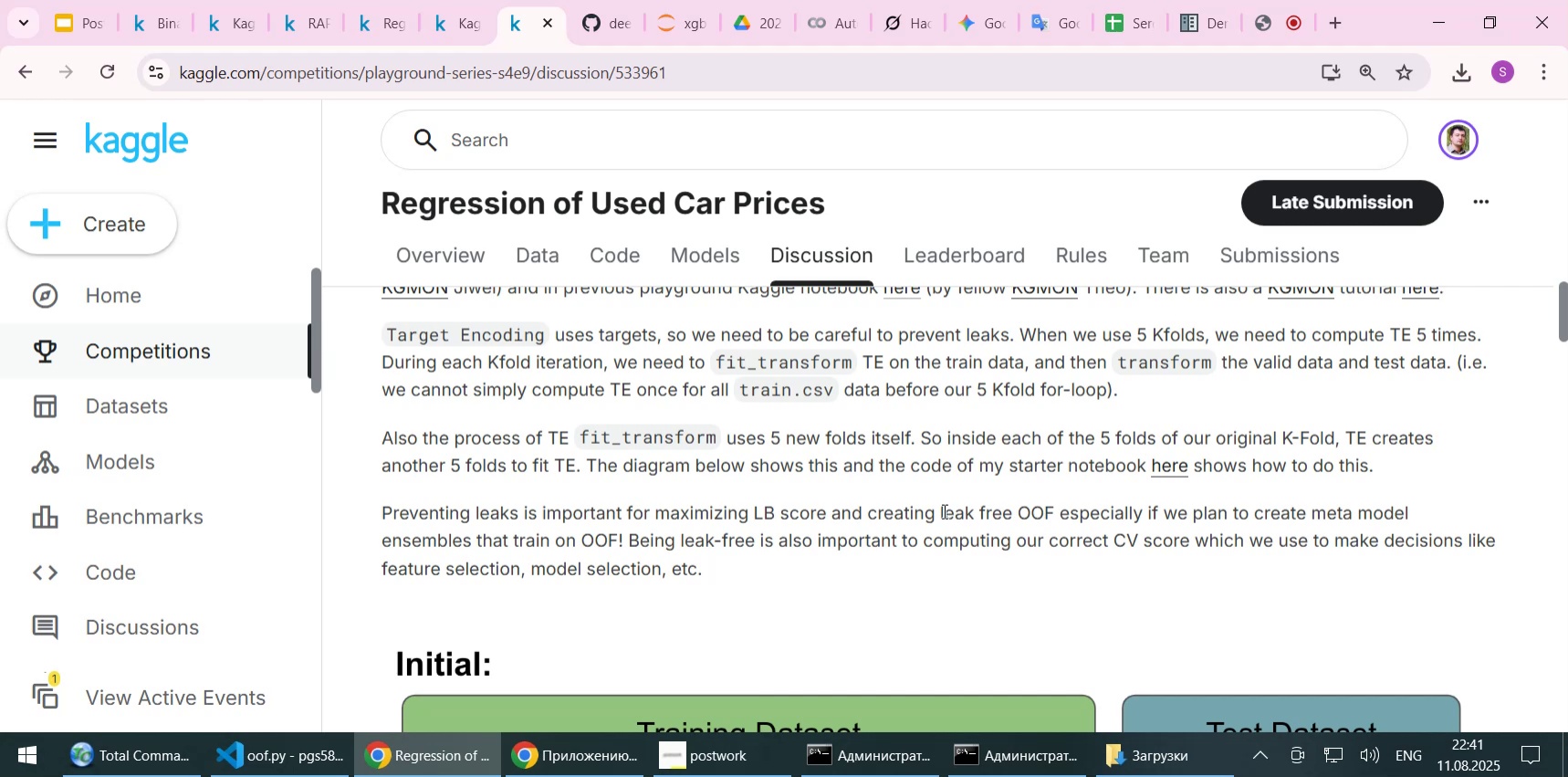 
left_click([822, 512])
 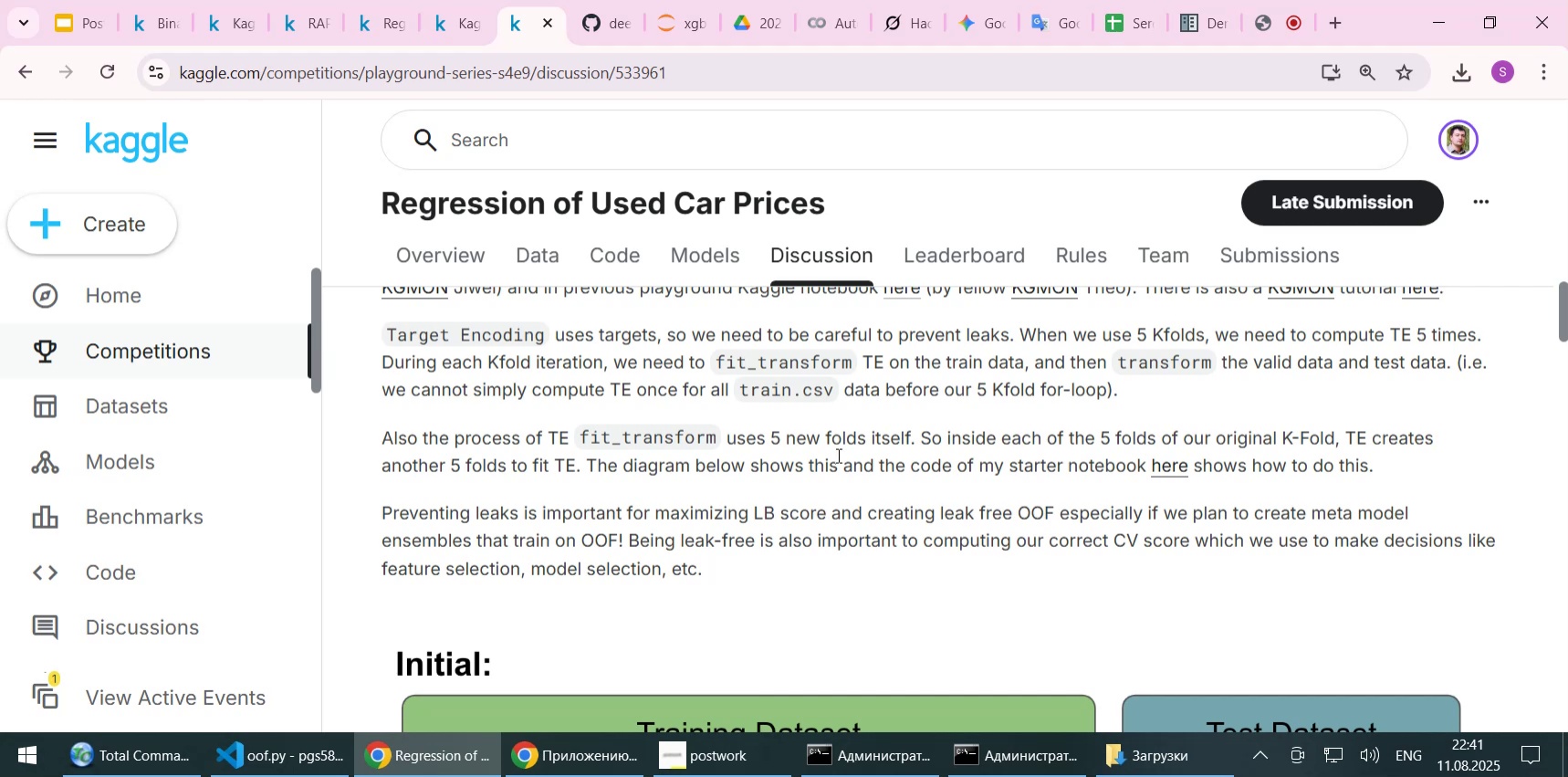 
left_click([837, 454])
 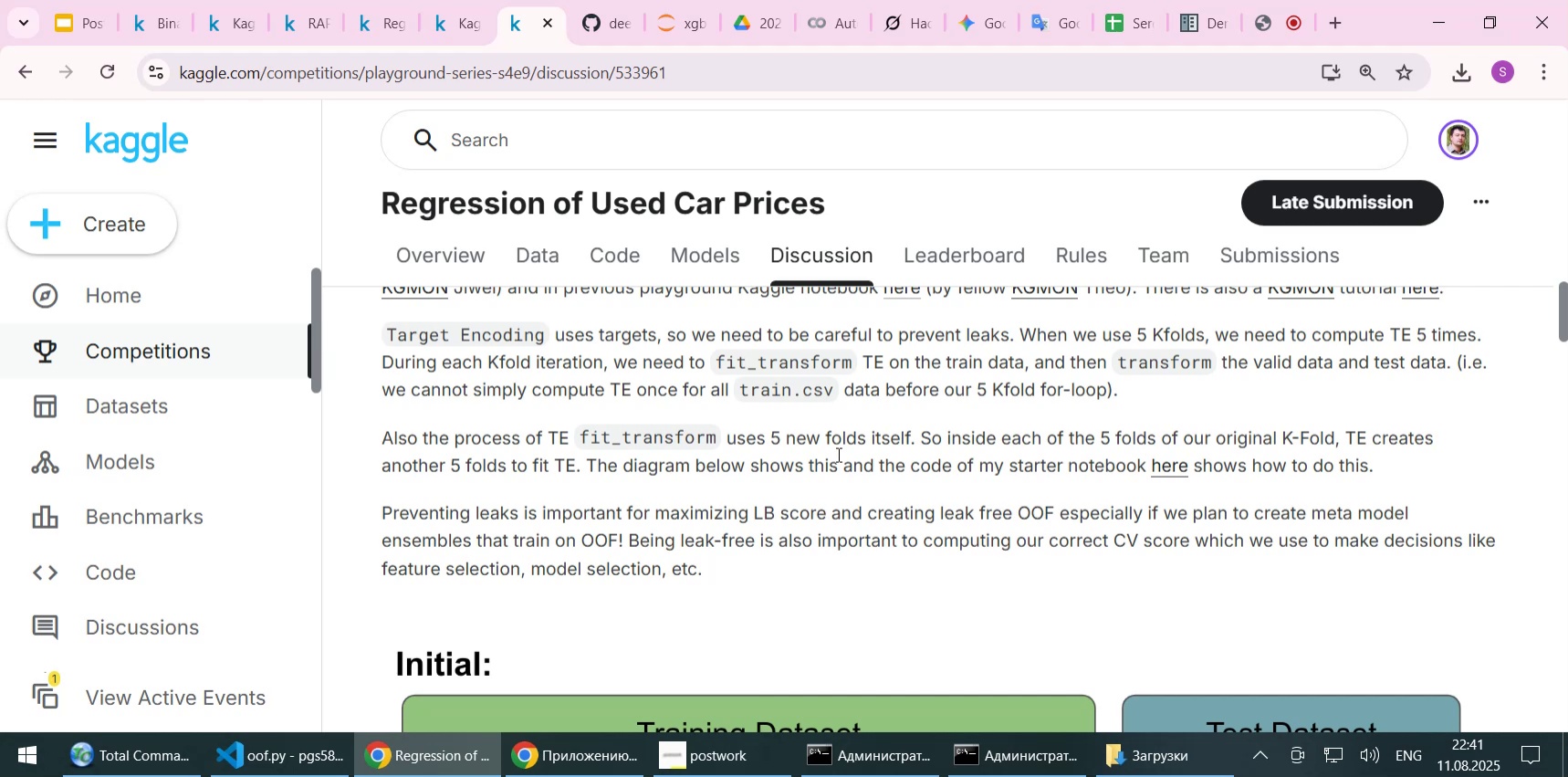 
scroll: coordinate [837, 454], scroll_direction: up, amount: 1.0
 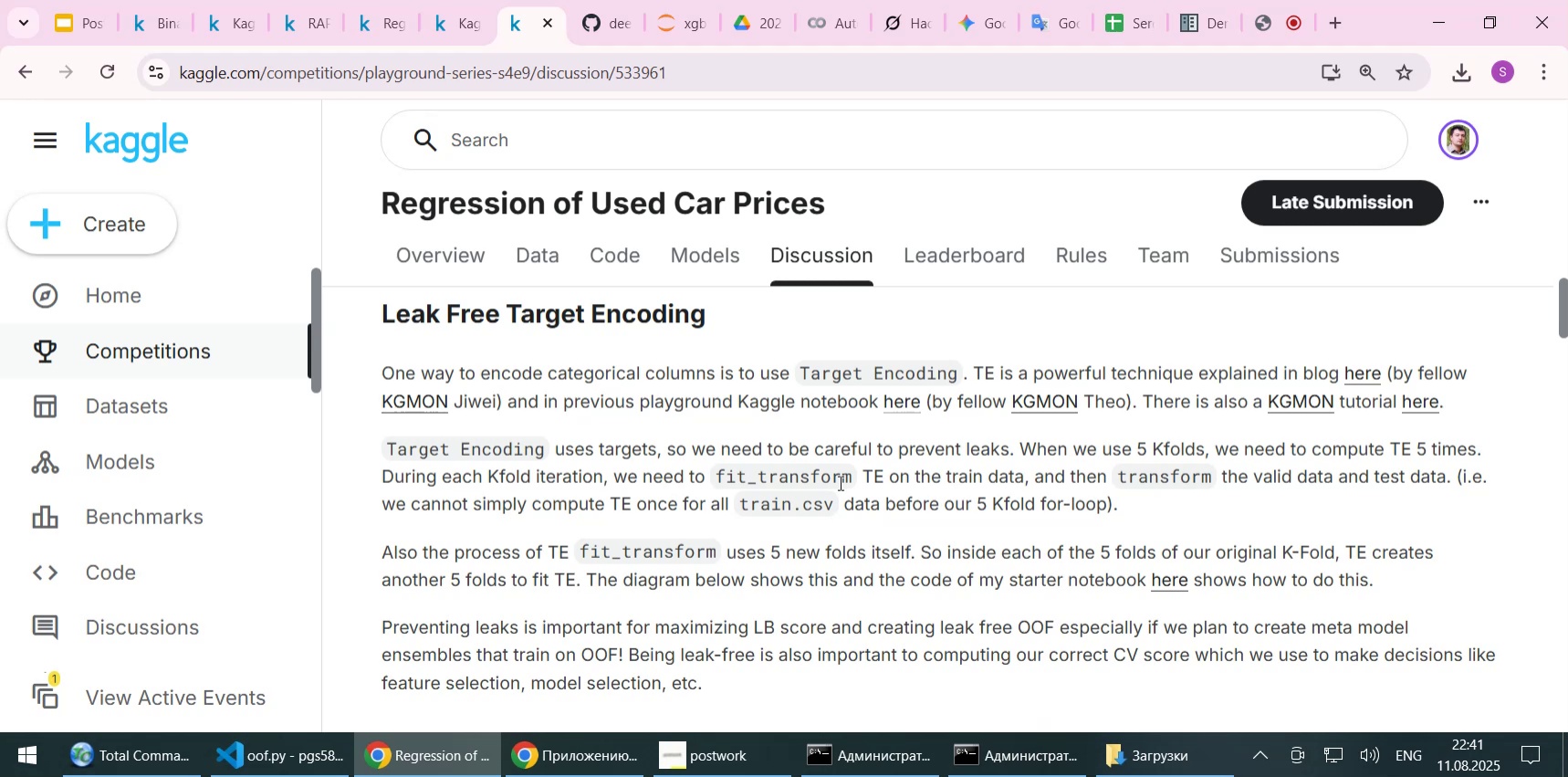 
wait(6.83)
 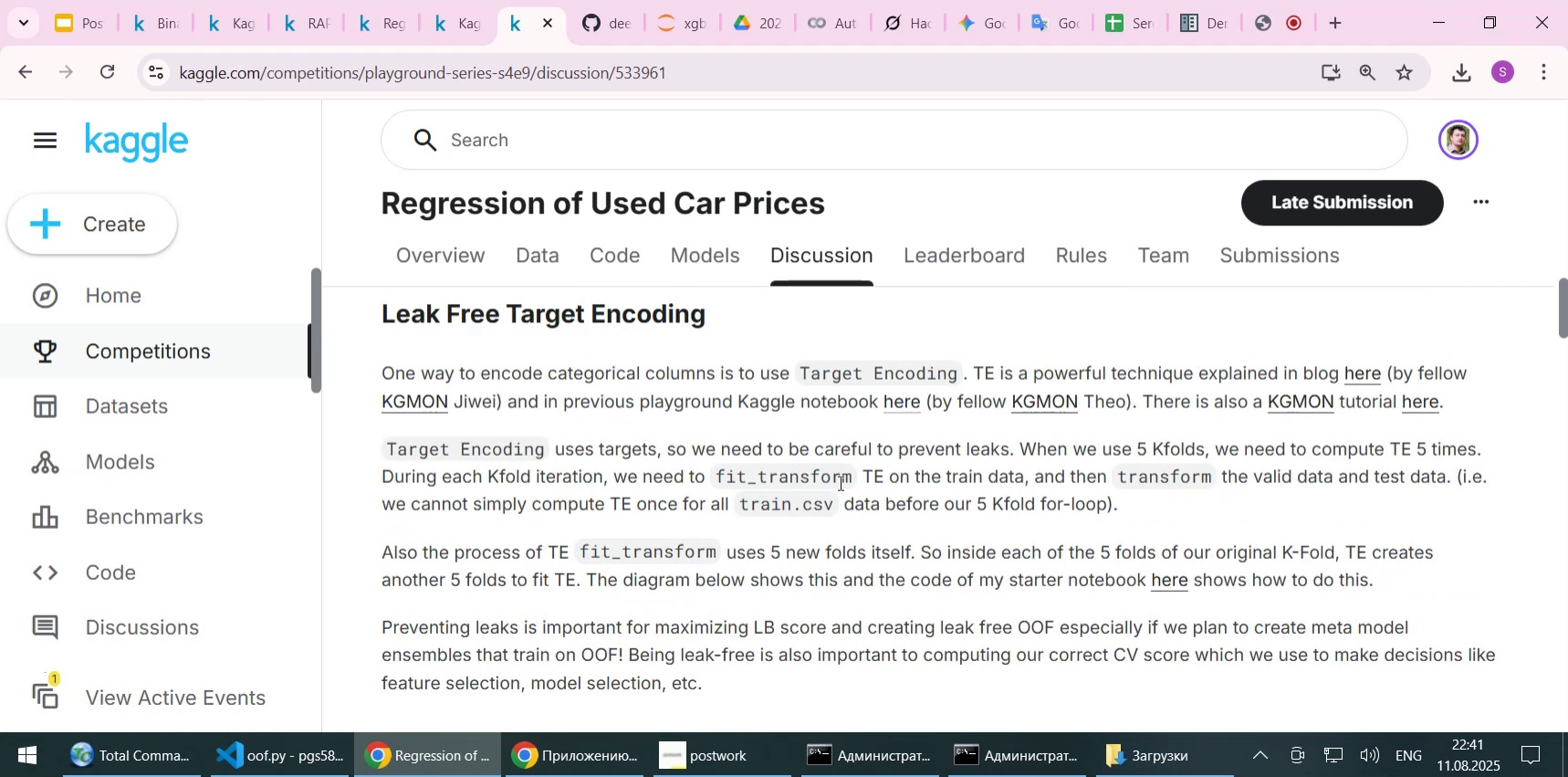 
scroll: coordinate [839, 482], scroll_direction: down, amount: 8.0
 